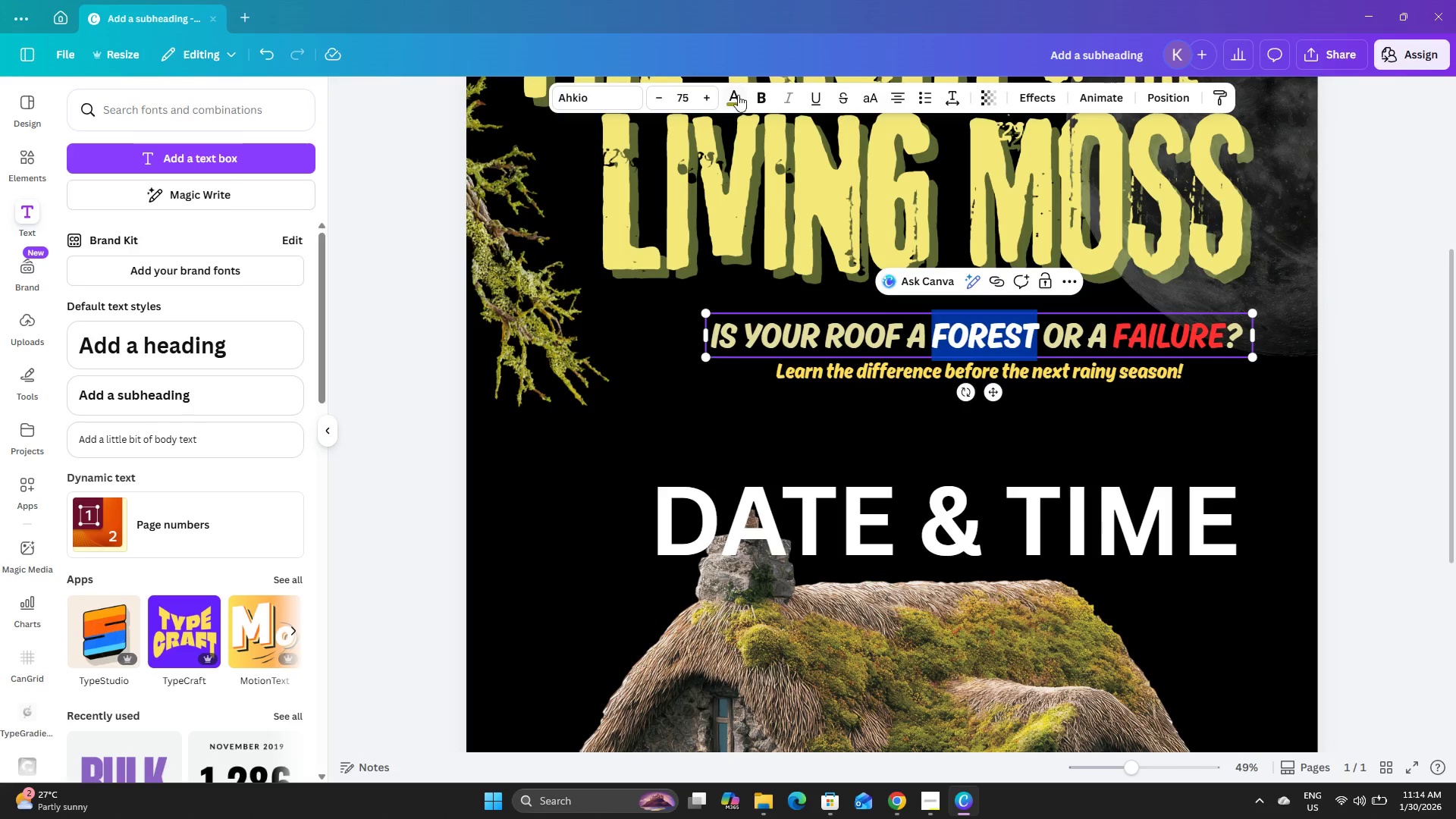 
left_click([736, 96])
 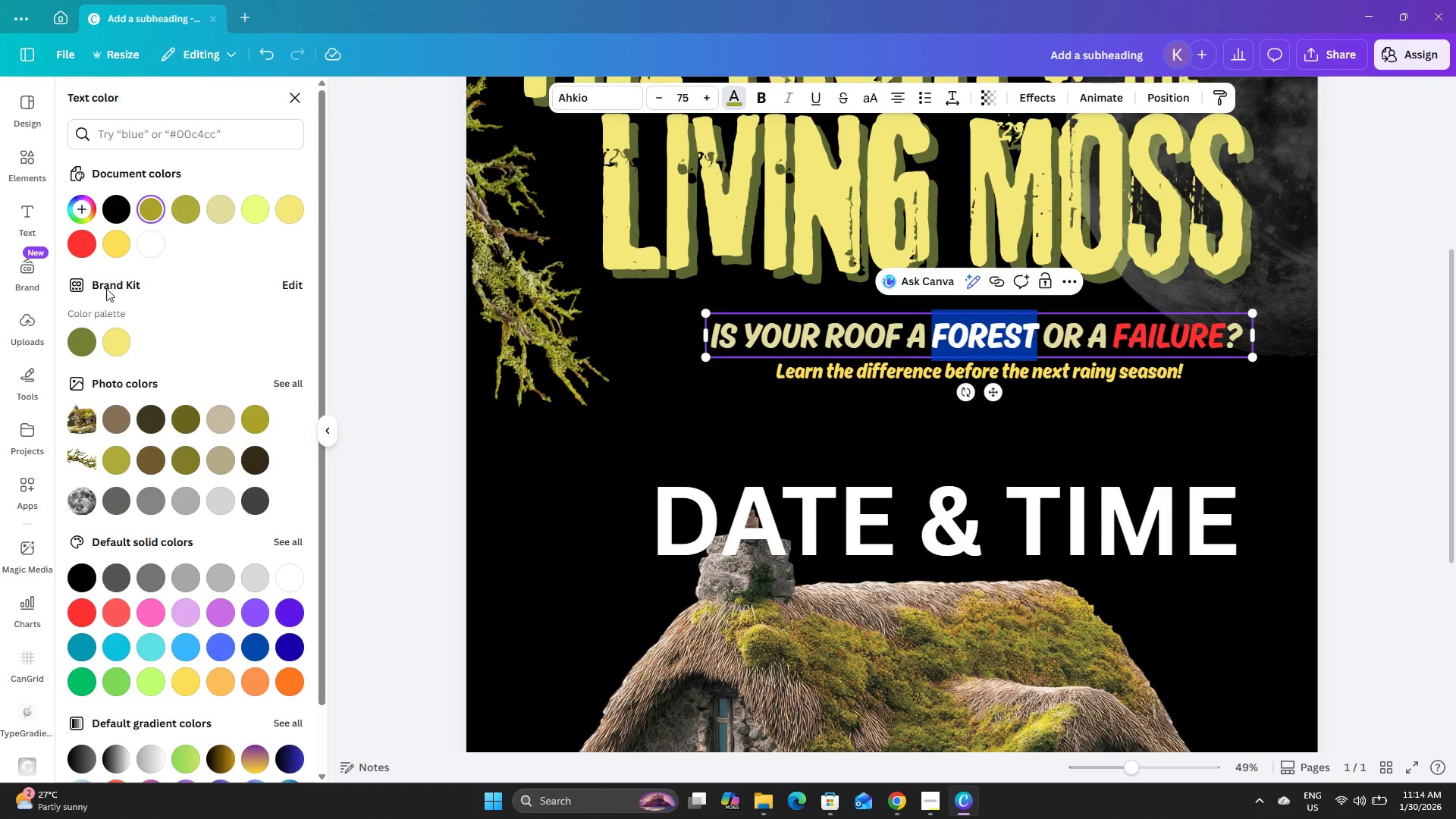 
left_click([82, 210])
 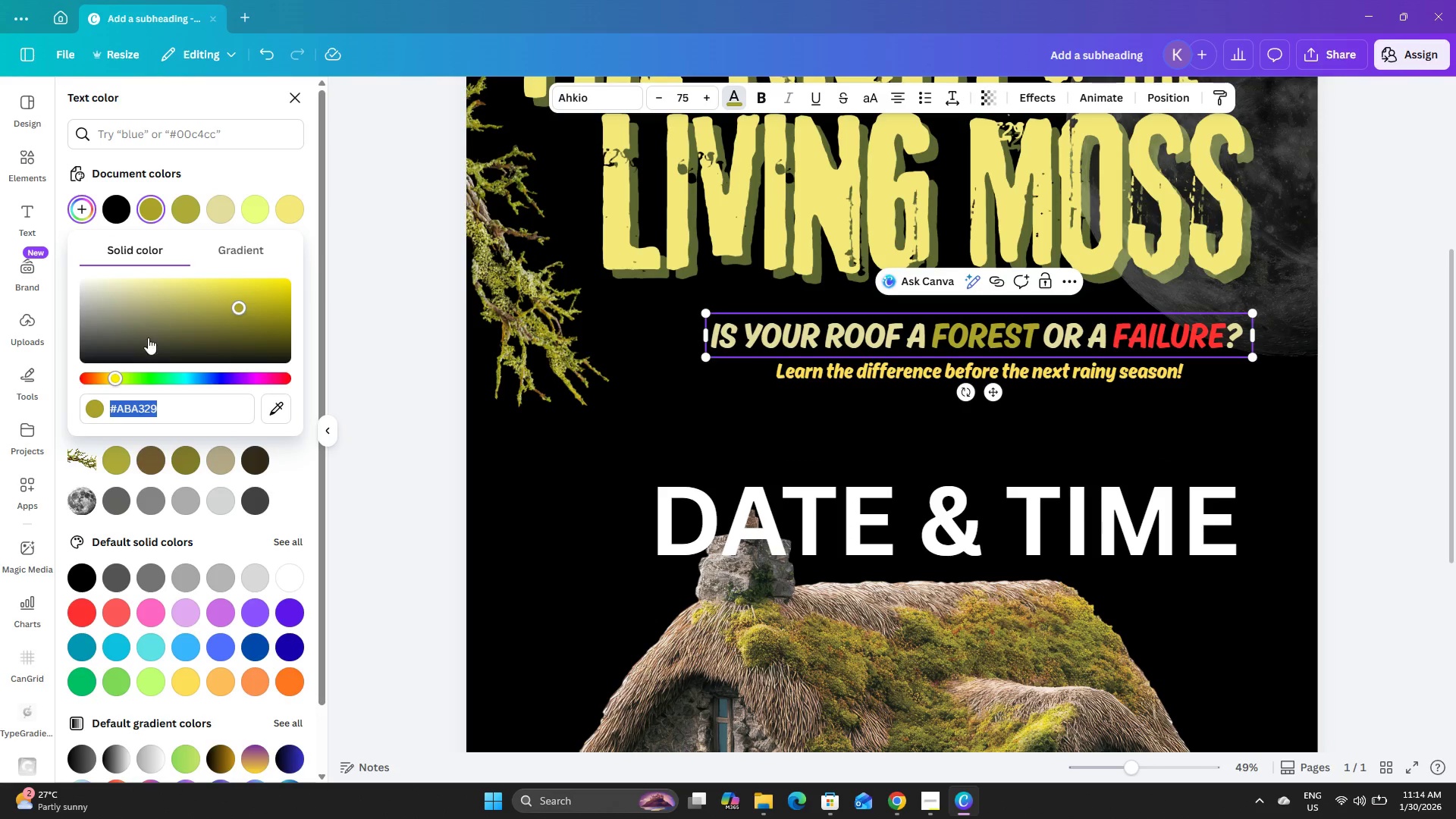 
left_click_drag(start_coordinate=[117, 377], to_coordinate=[135, 381])
 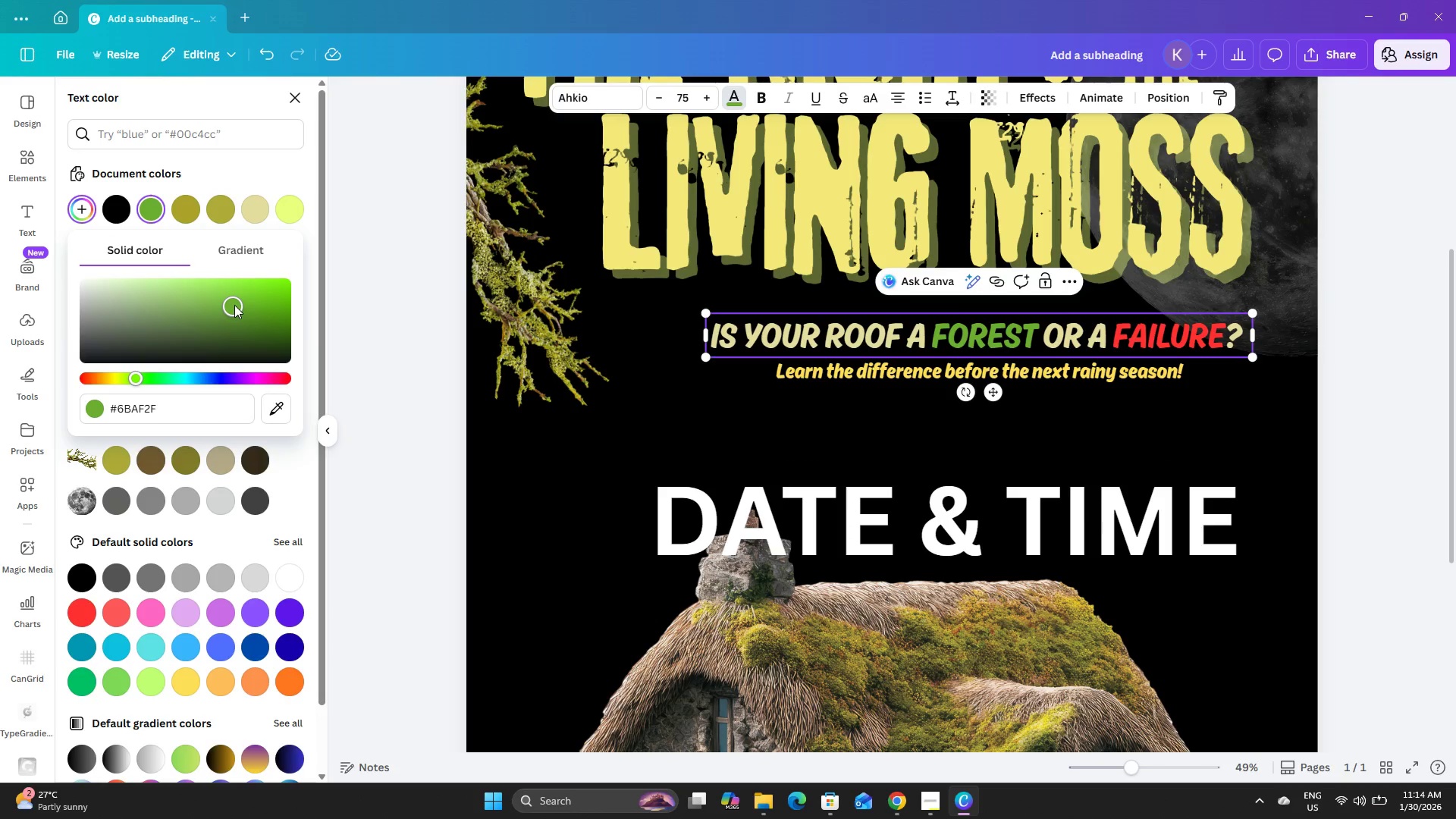 
left_click([392, 289])
 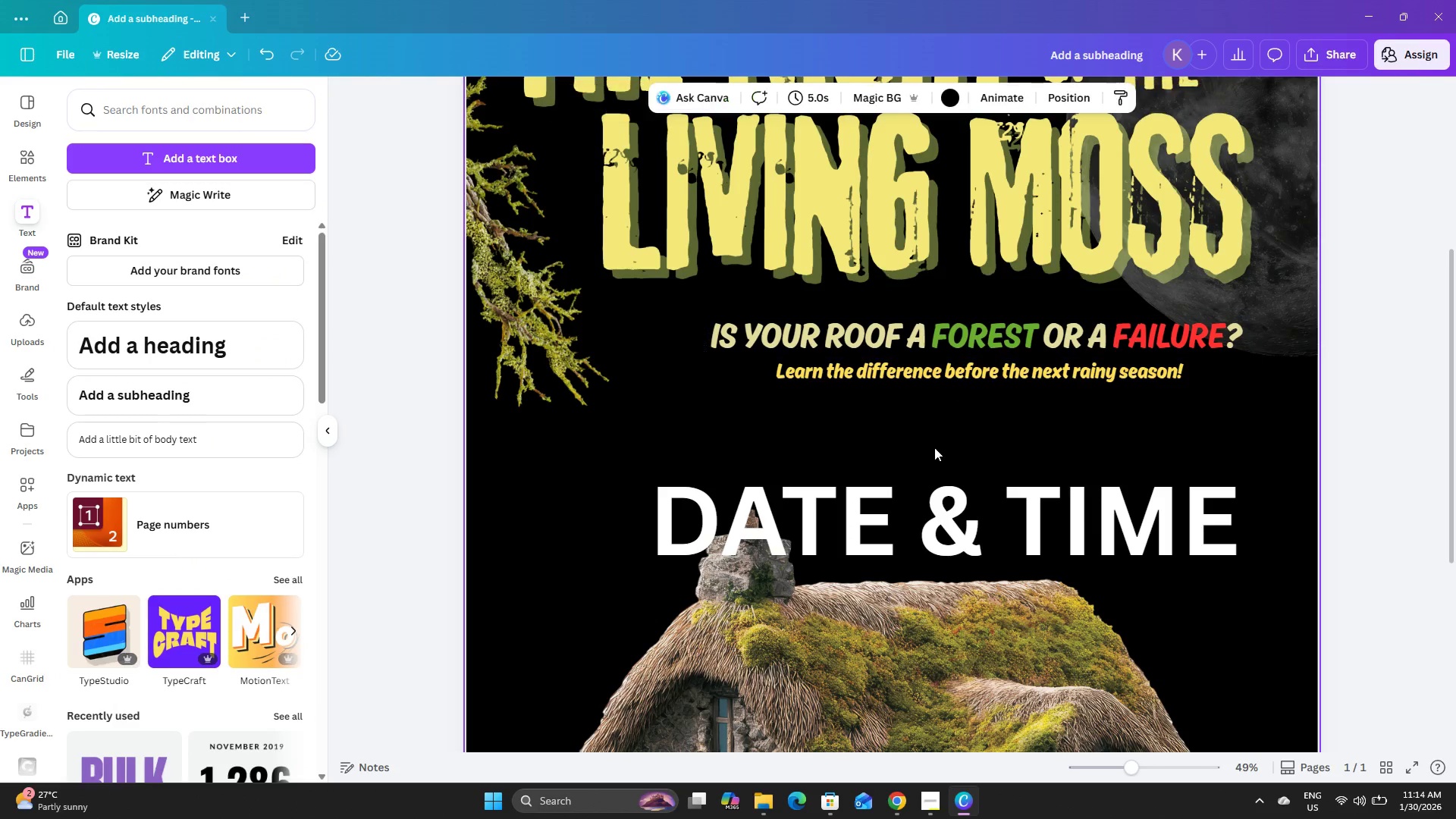 
double_click([1177, 438])
 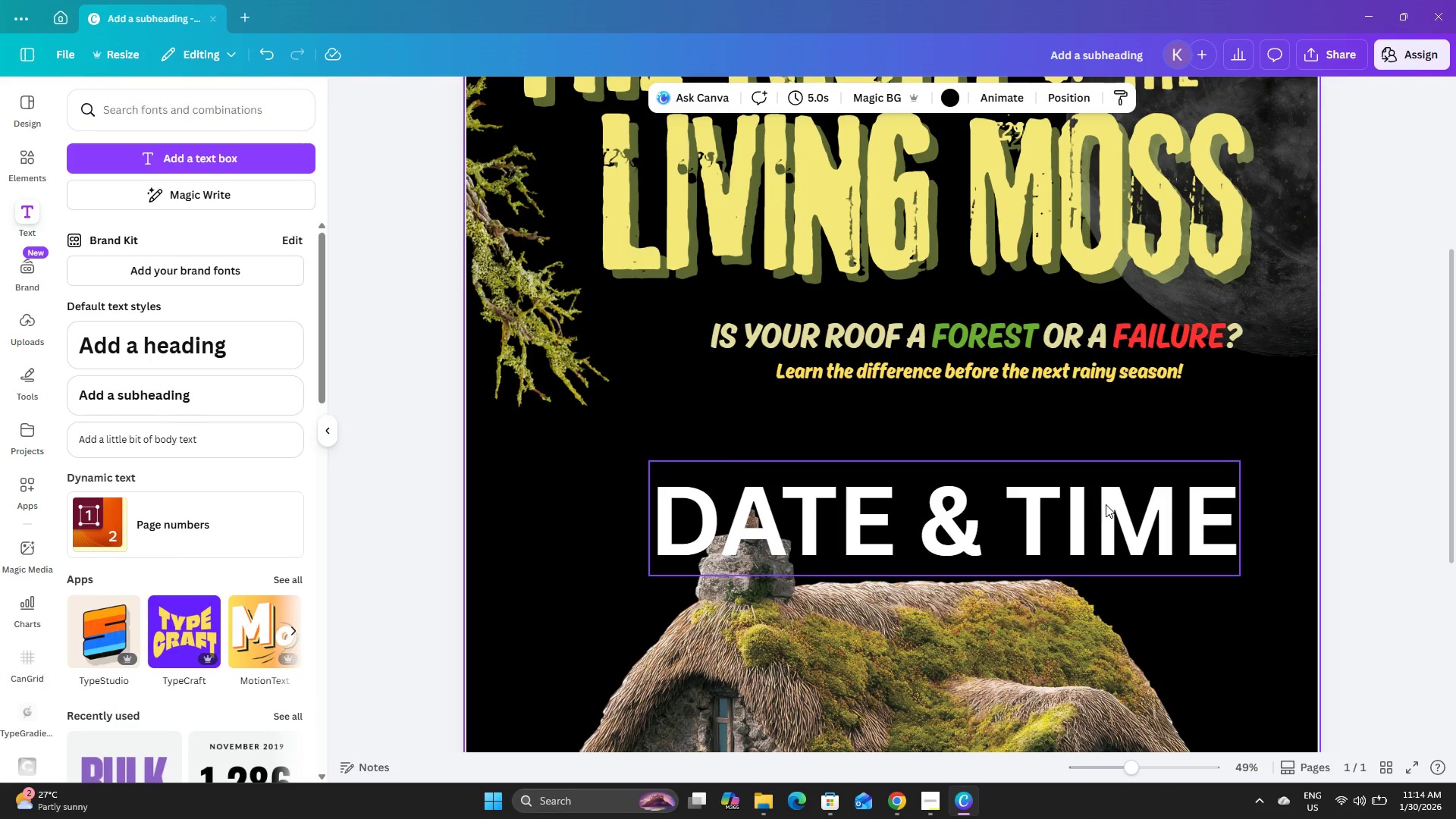 
left_click([1105, 504])
 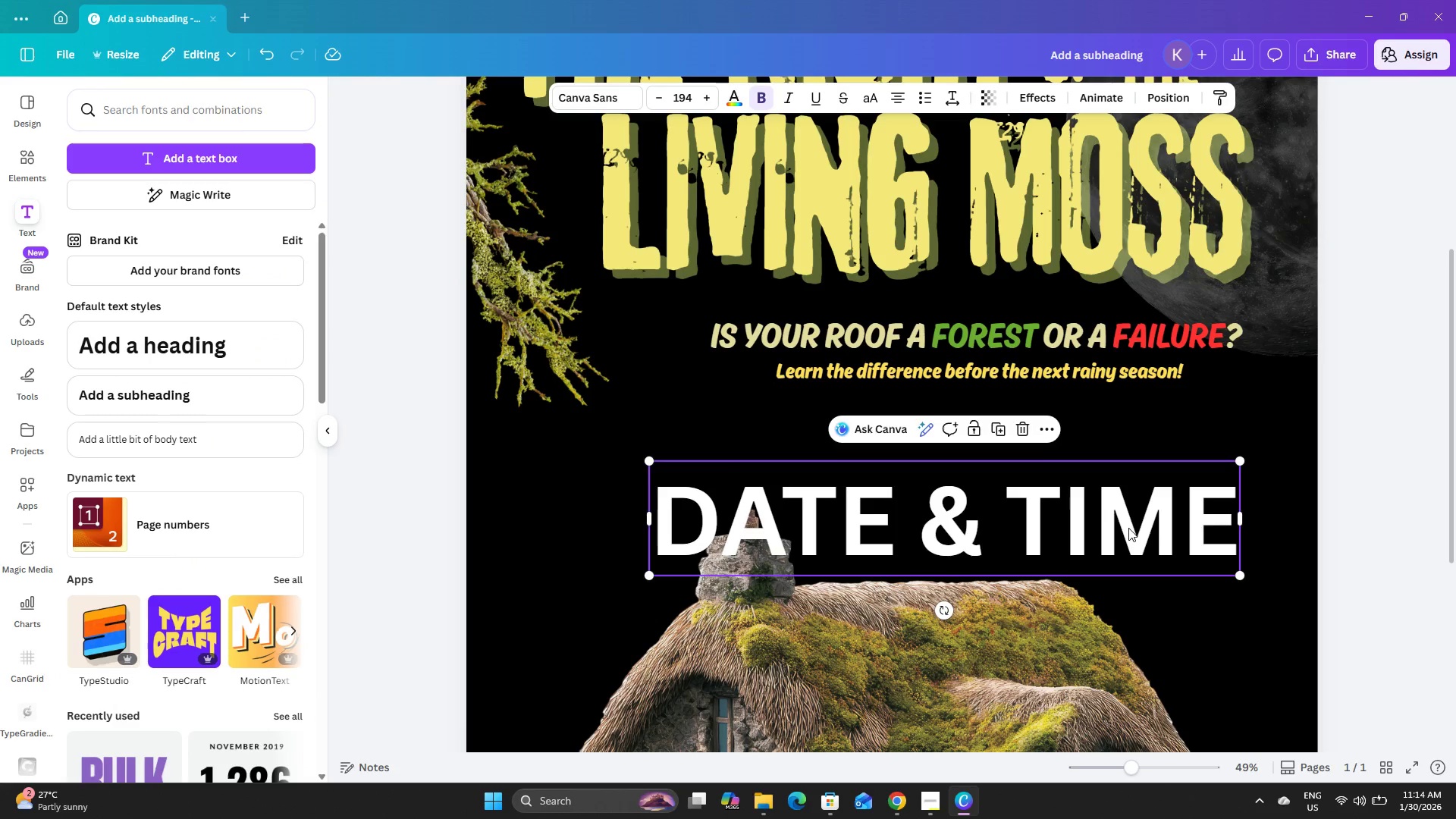 
left_click_drag(start_coordinate=[1128, 528], to_coordinate=[1147, 463])
 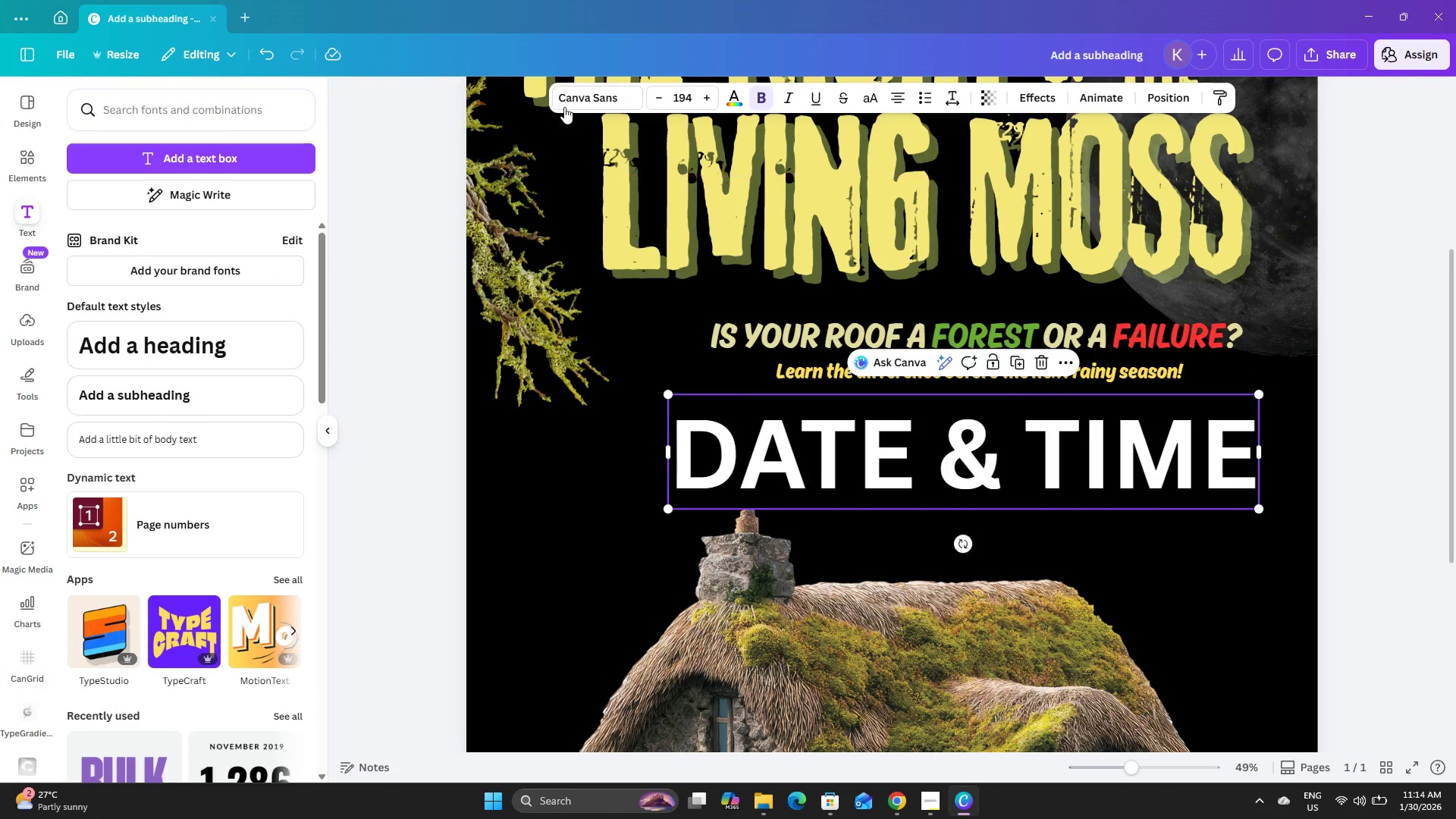 
left_click([579, 98])
 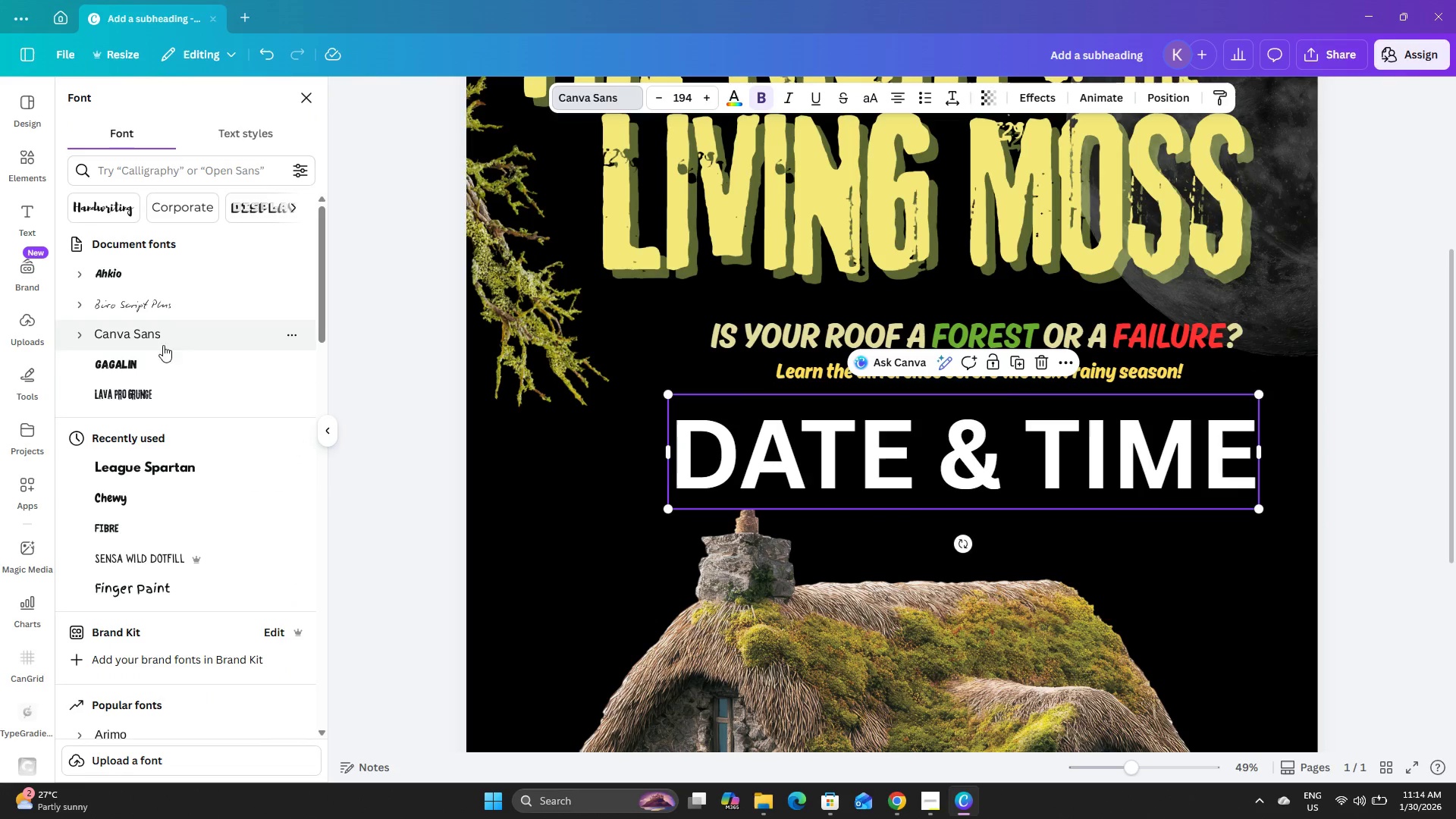 
left_click([158, 361])
 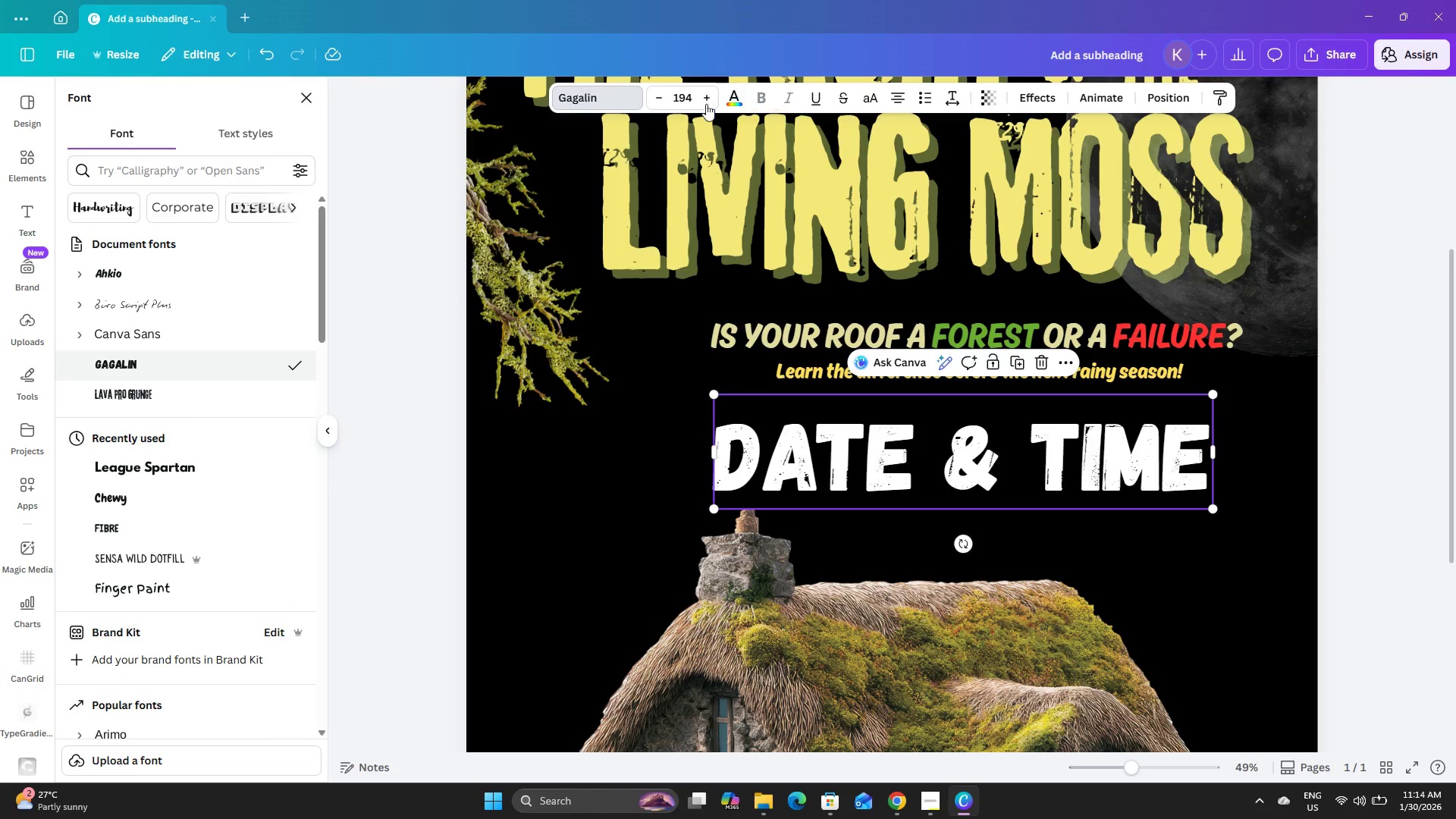 
double_click([655, 98])
 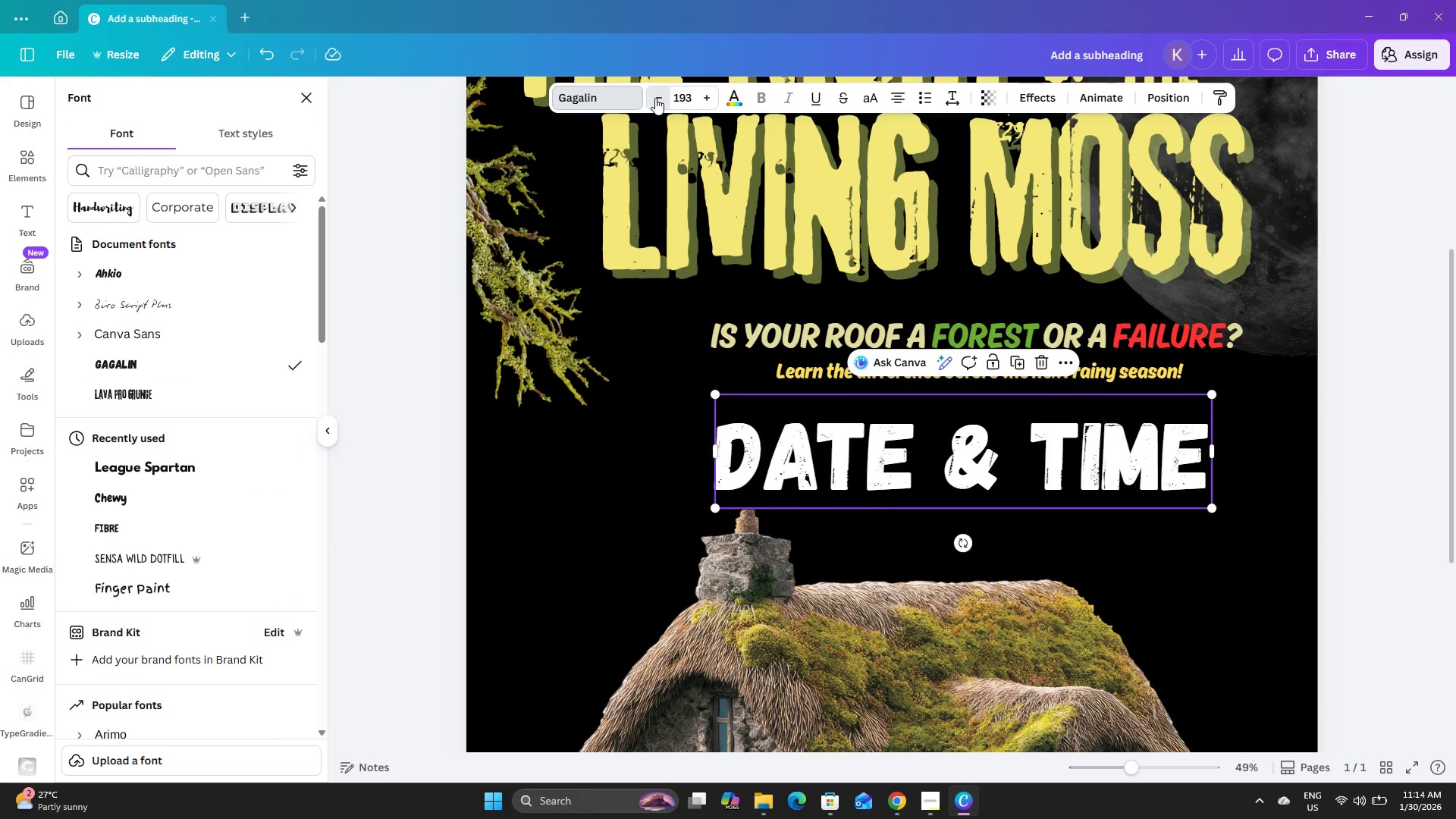 
triple_click([655, 98])
 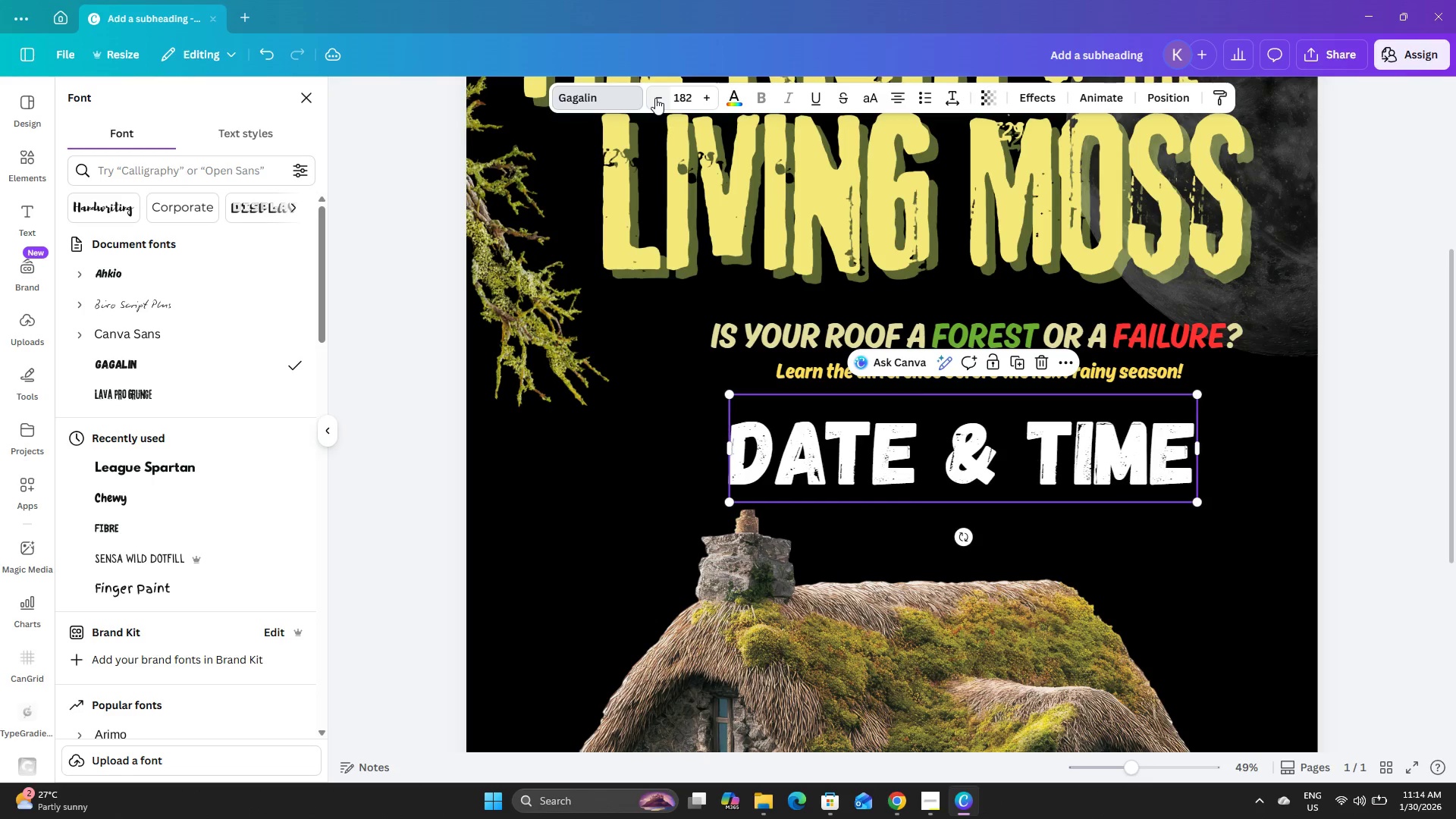 
triple_click([655, 98])
 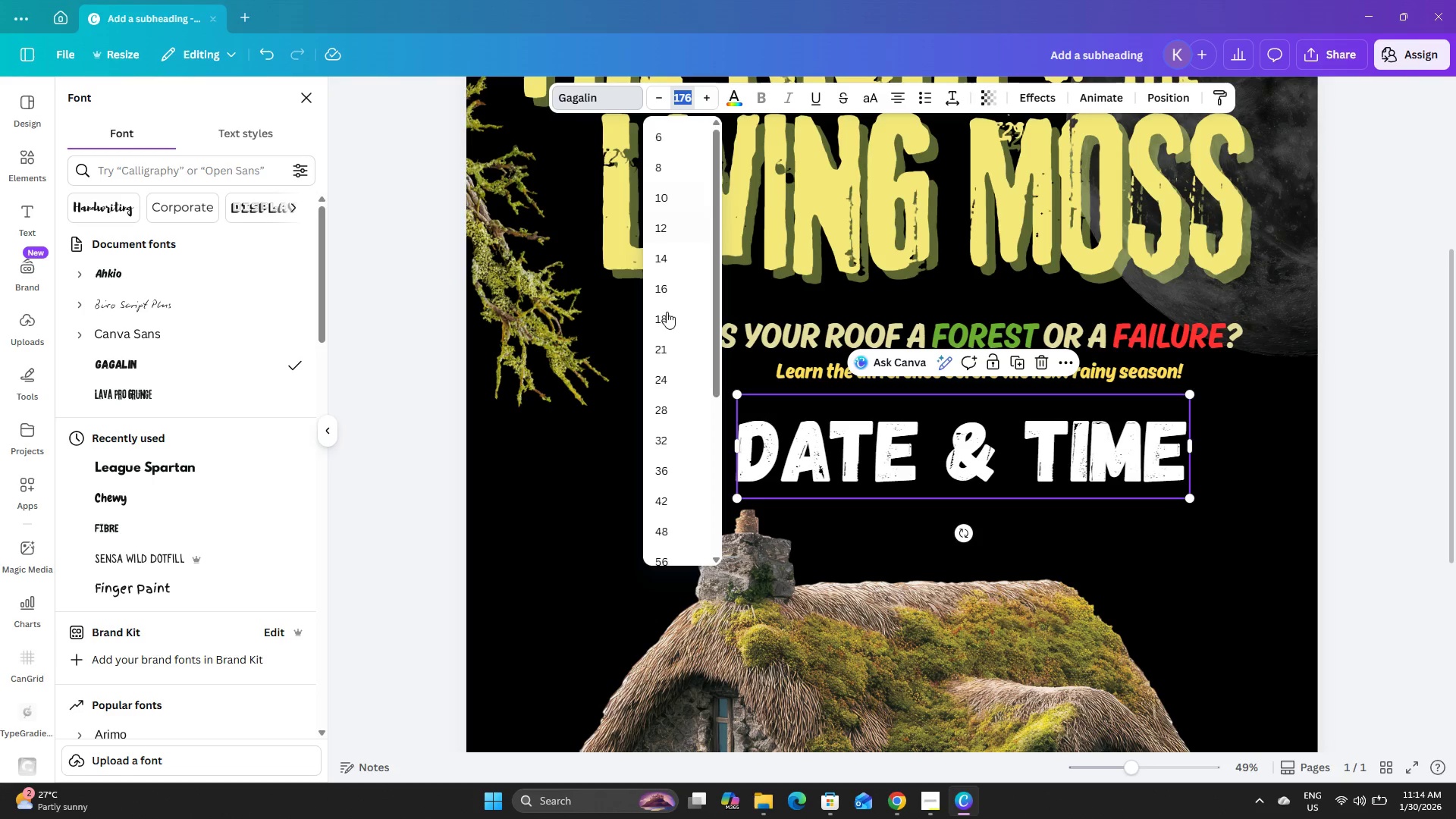 
scroll: coordinate [662, 400], scroll_direction: down, amount: 5.0
 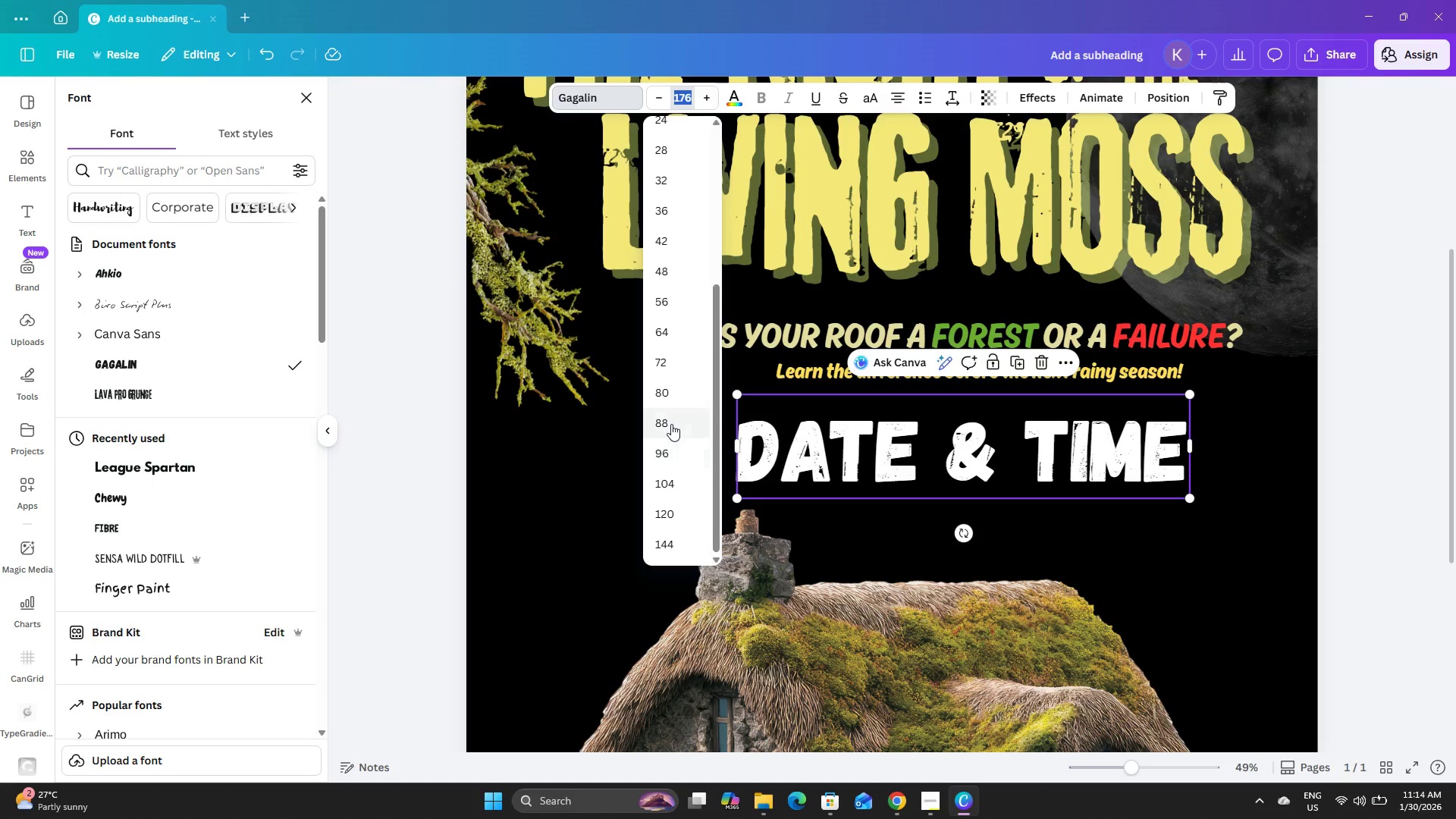 
left_click([670, 422])
 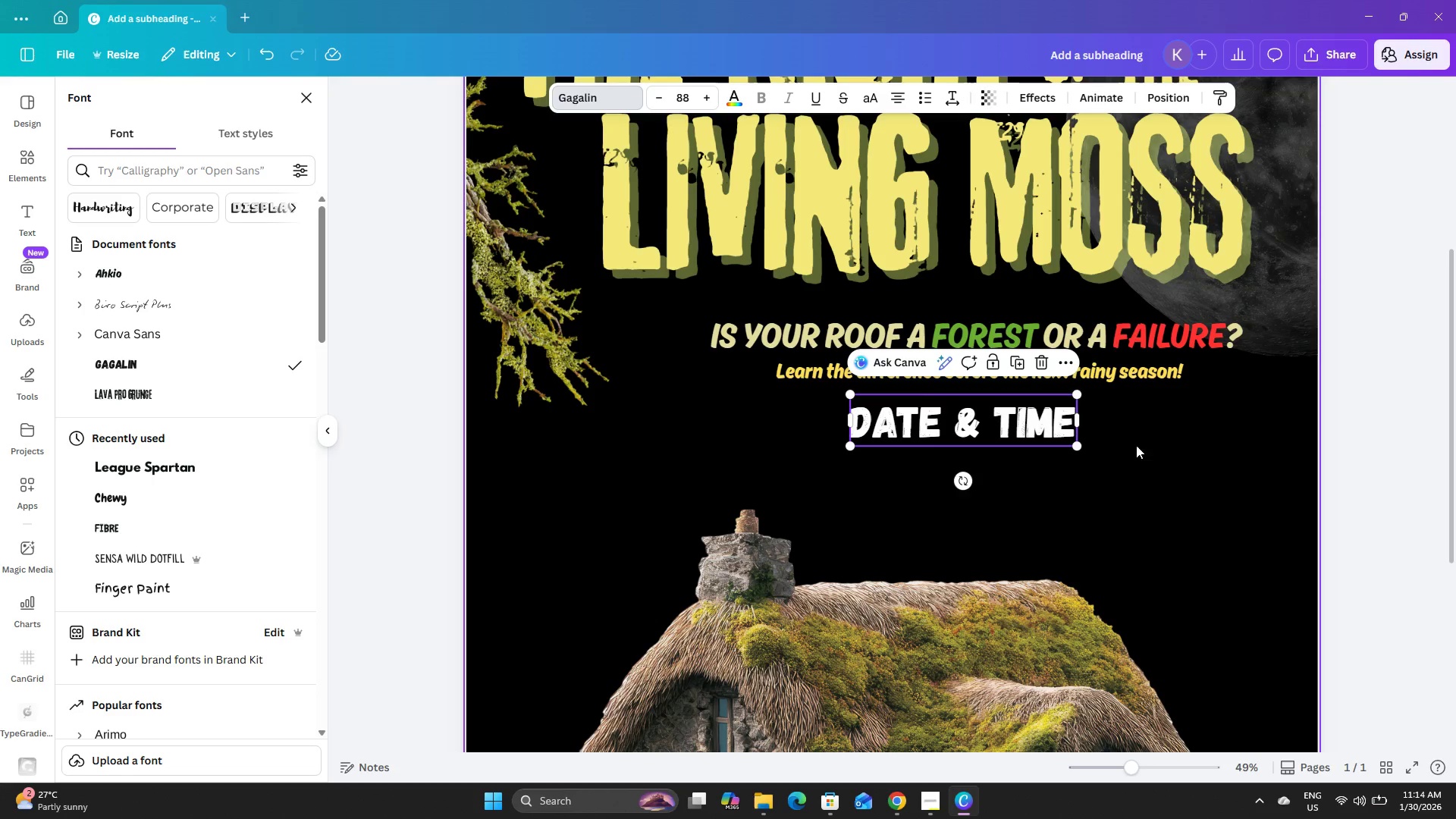 
left_click([1150, 450])
 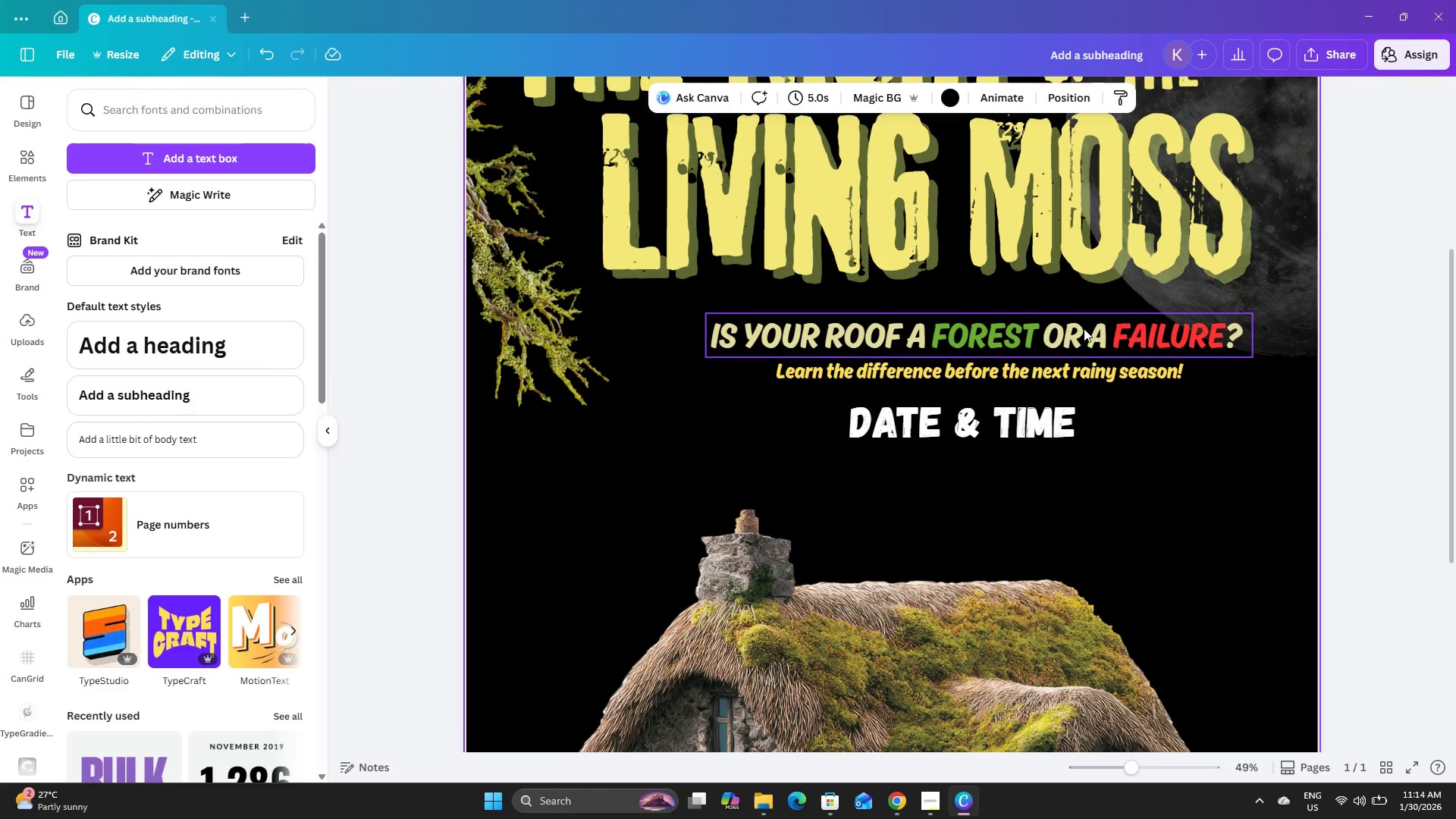 
left_click([1083, 327])
 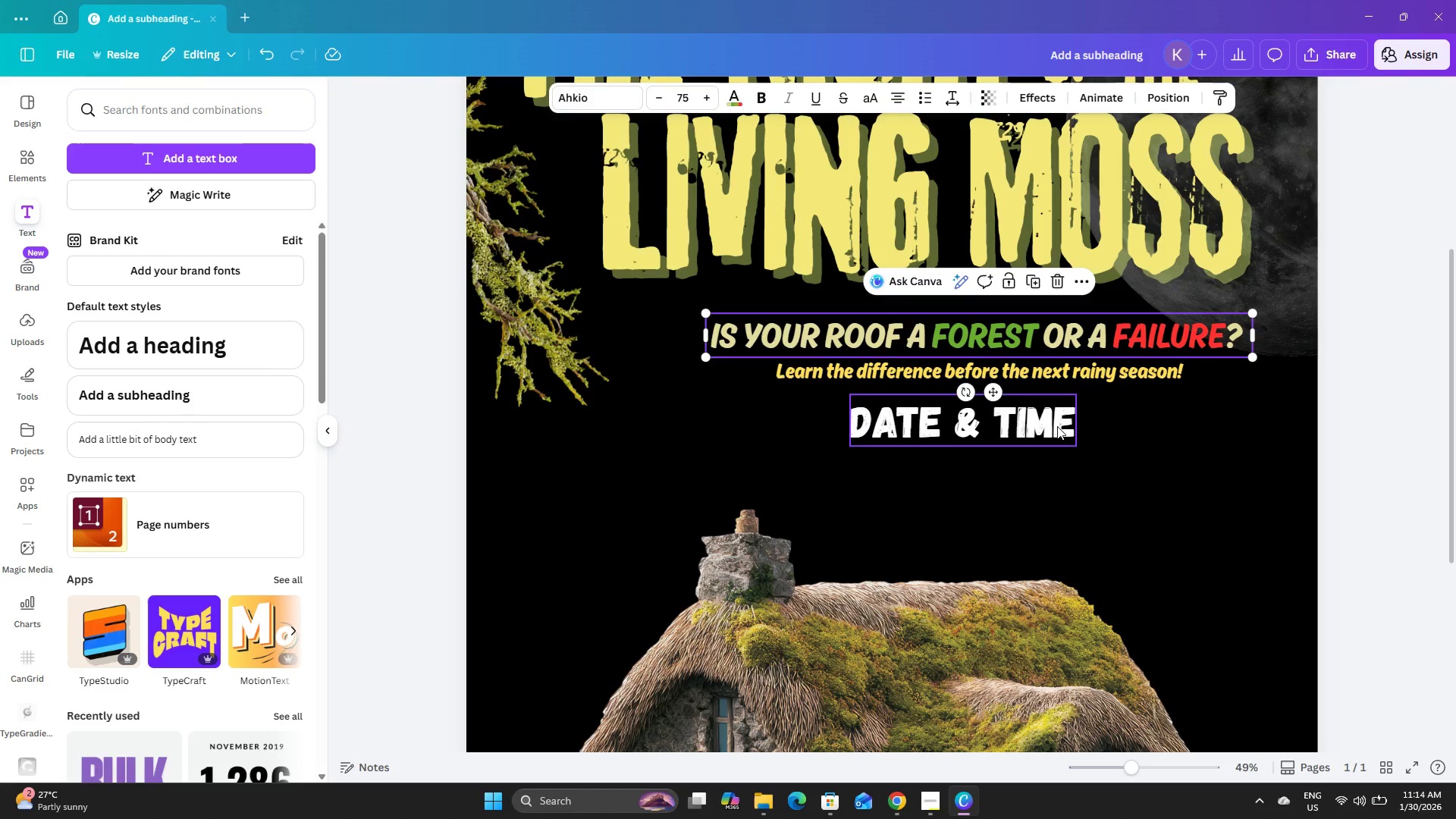 
left_click([1048, 428])
 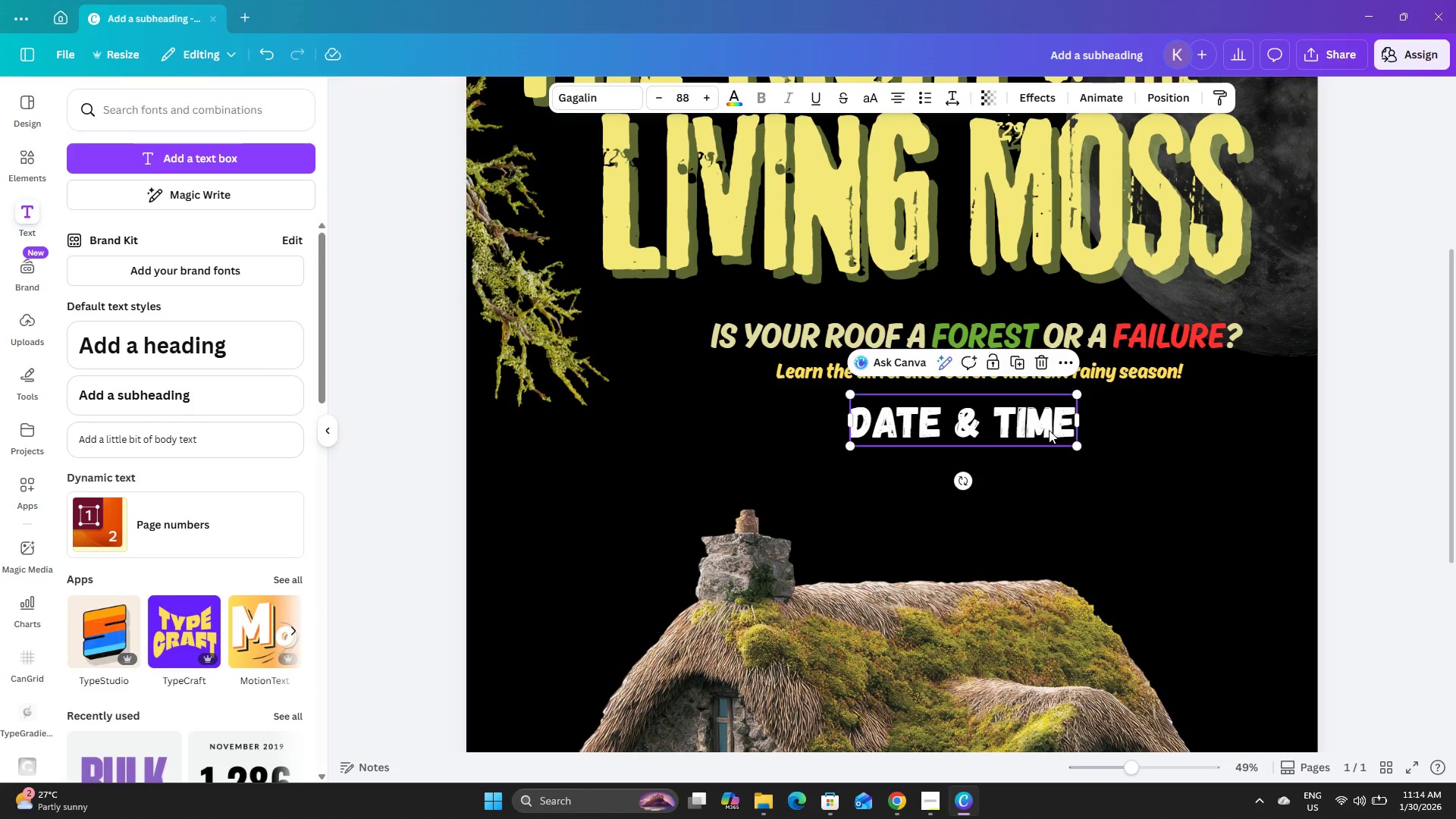 
left_click_drag(start_coordinate=[1049, 430], to_coordinate=[1062, 439])
 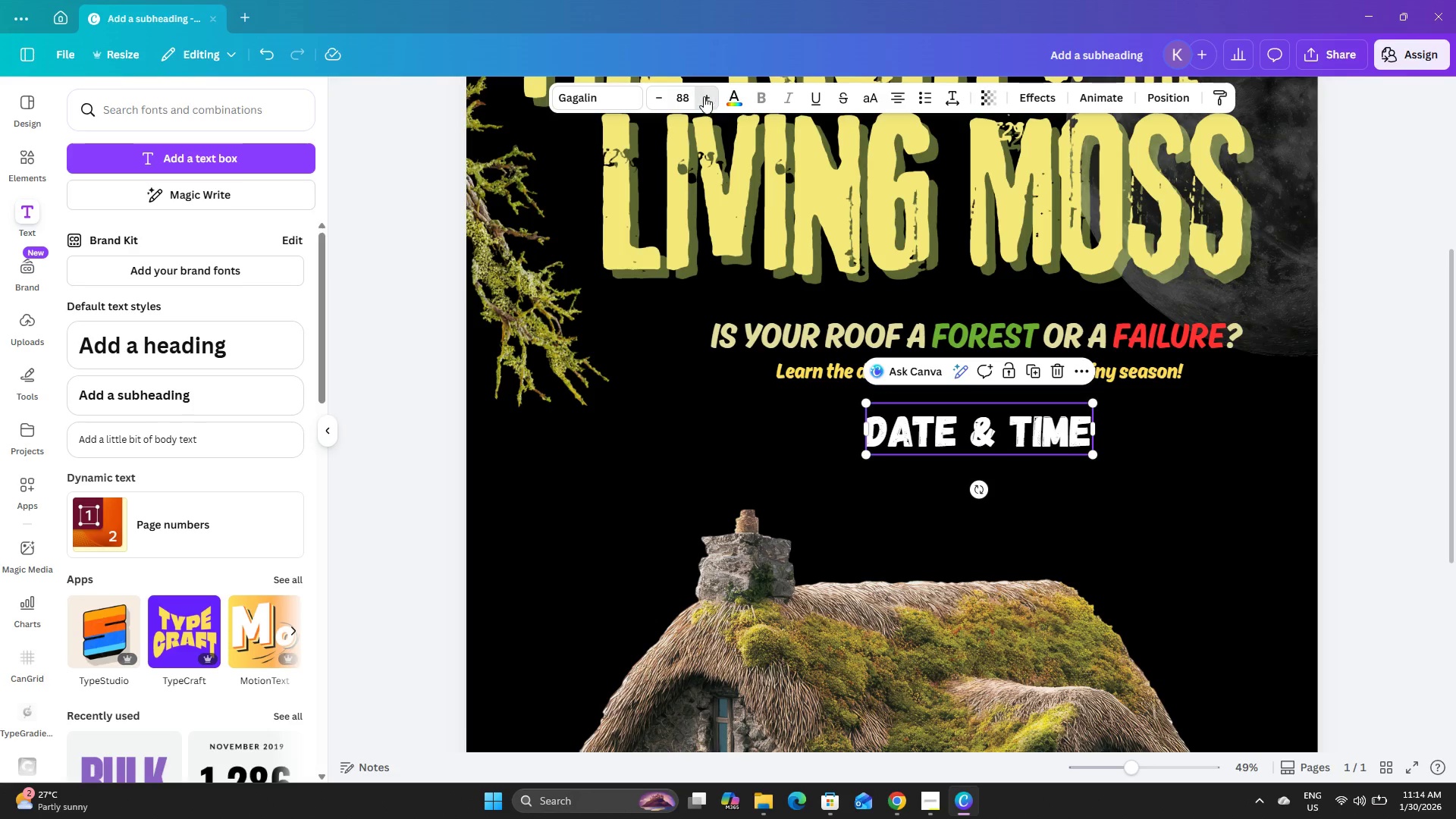 
double_click([695, 97])
 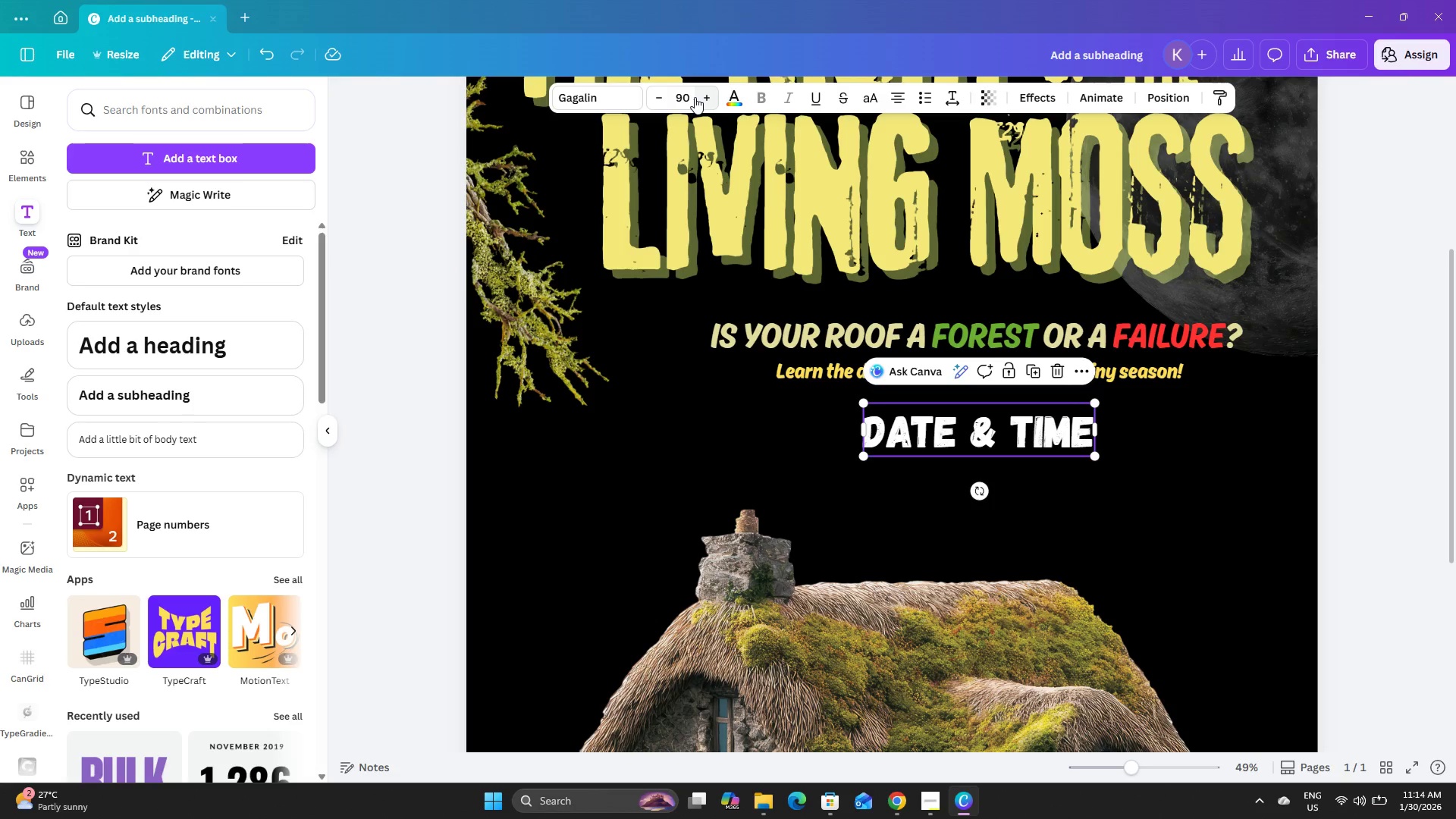 
key(Numpad7)
 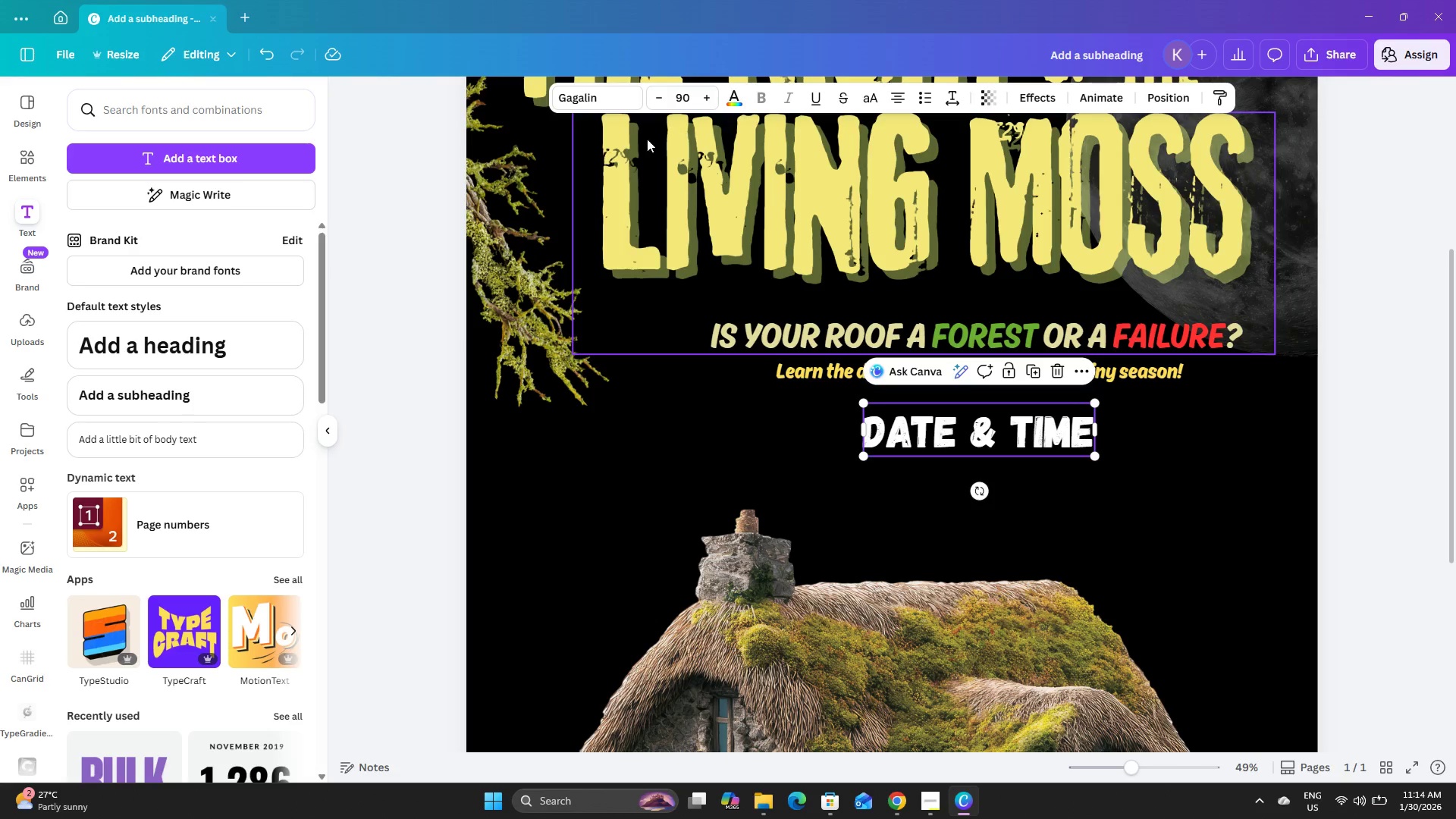 
left_click([694, 95])
 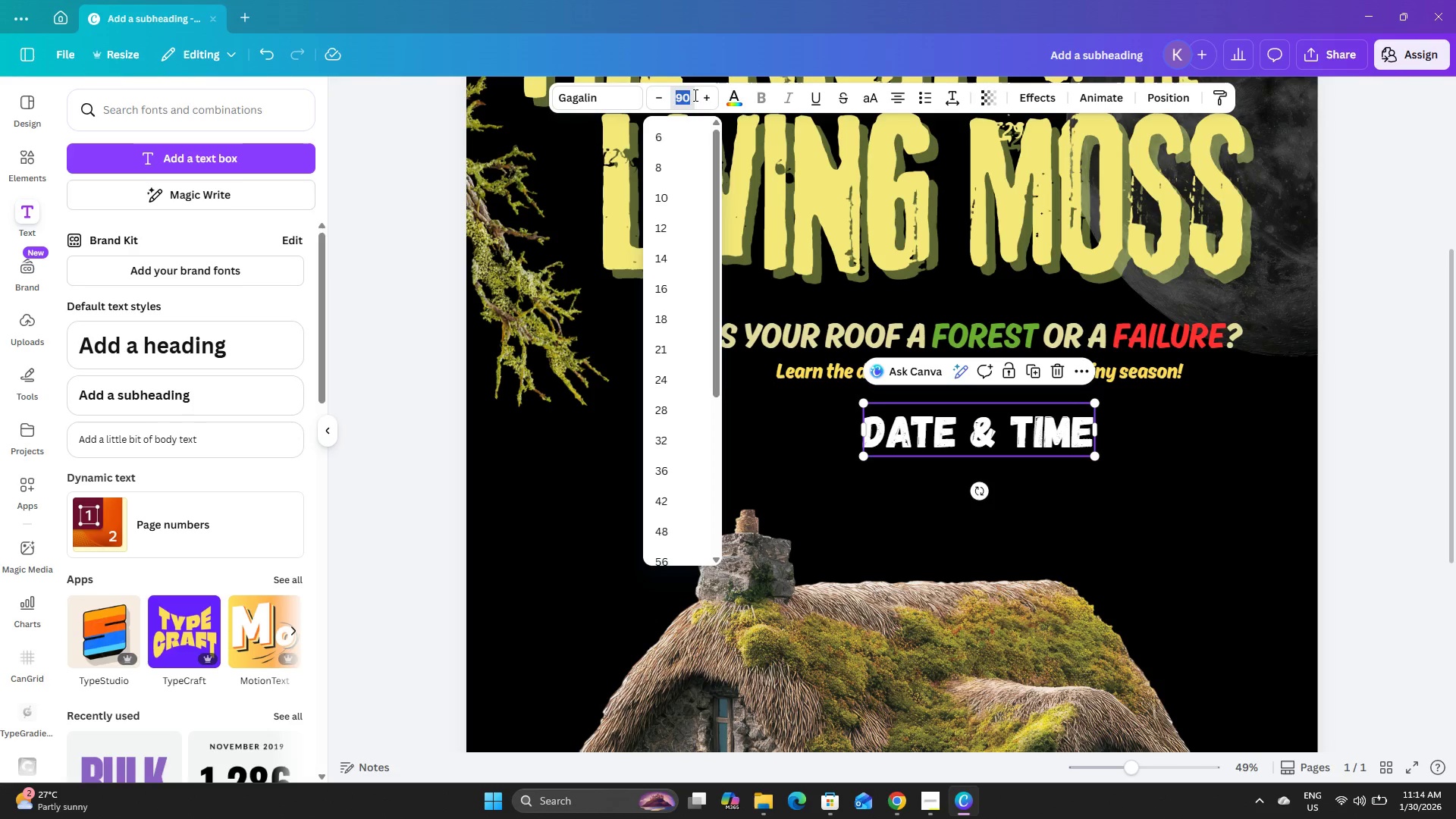 
key(Numpad7)
 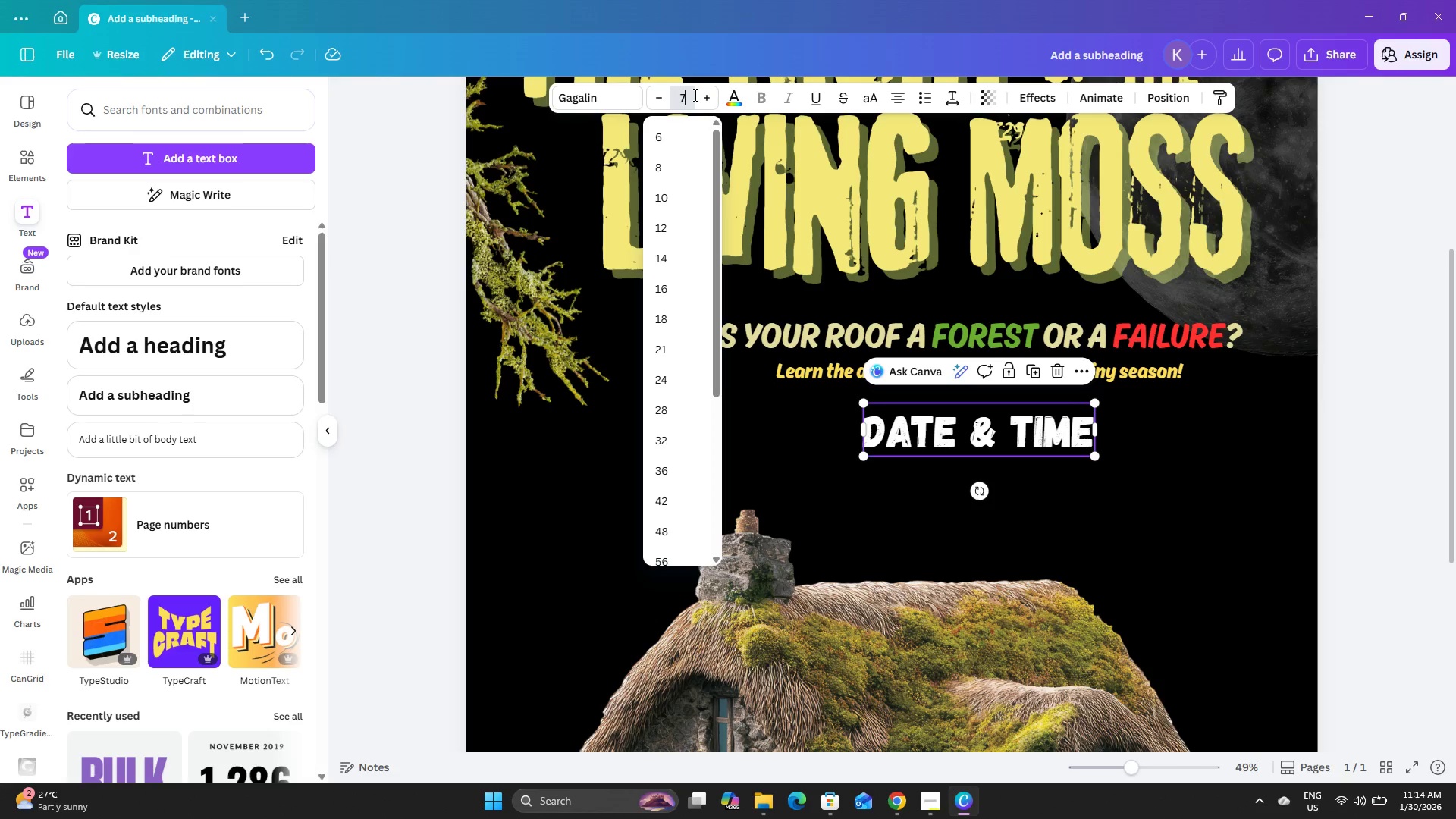 
key(Numpad5)
 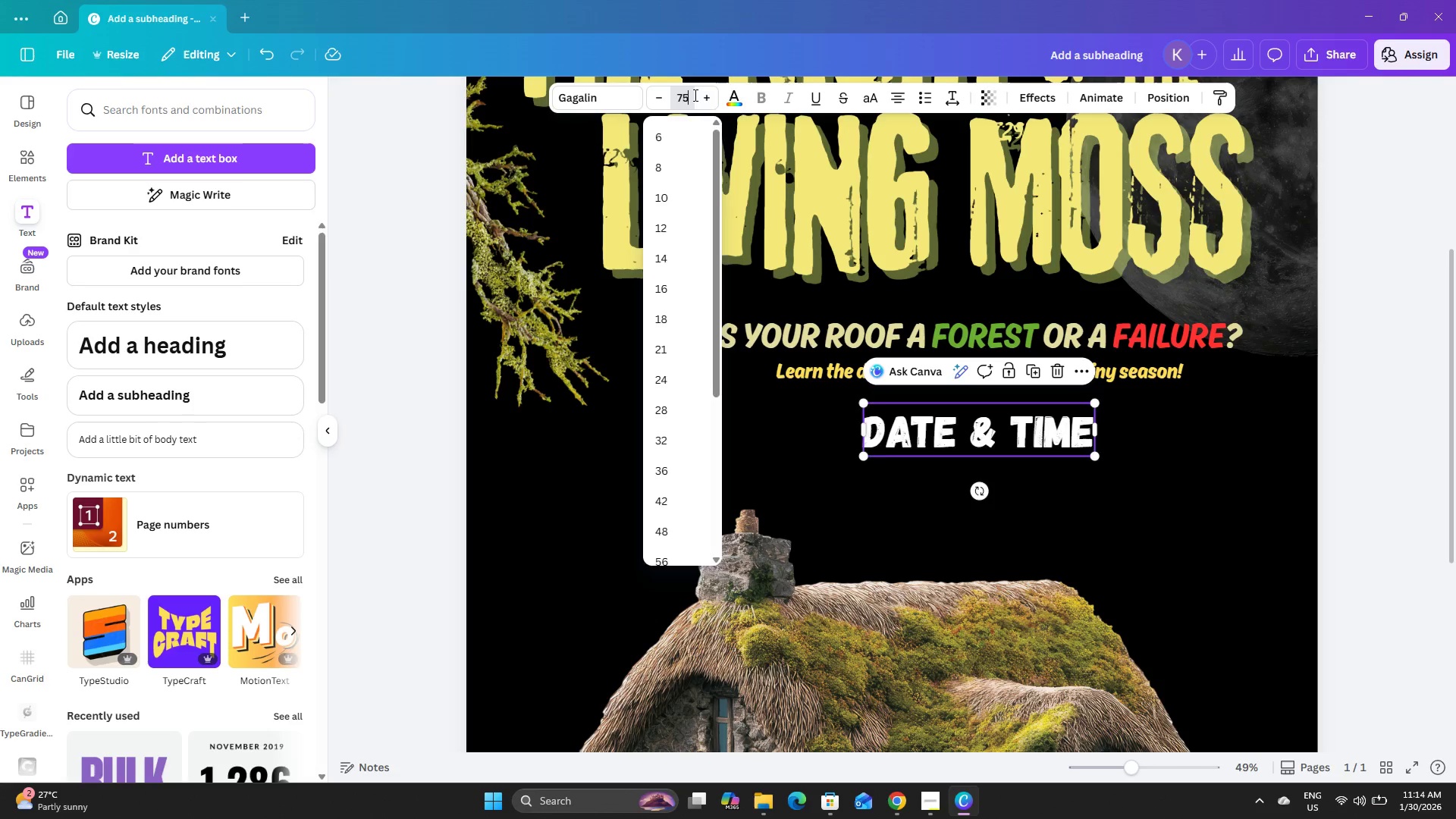 
key(NumpadEnter)
 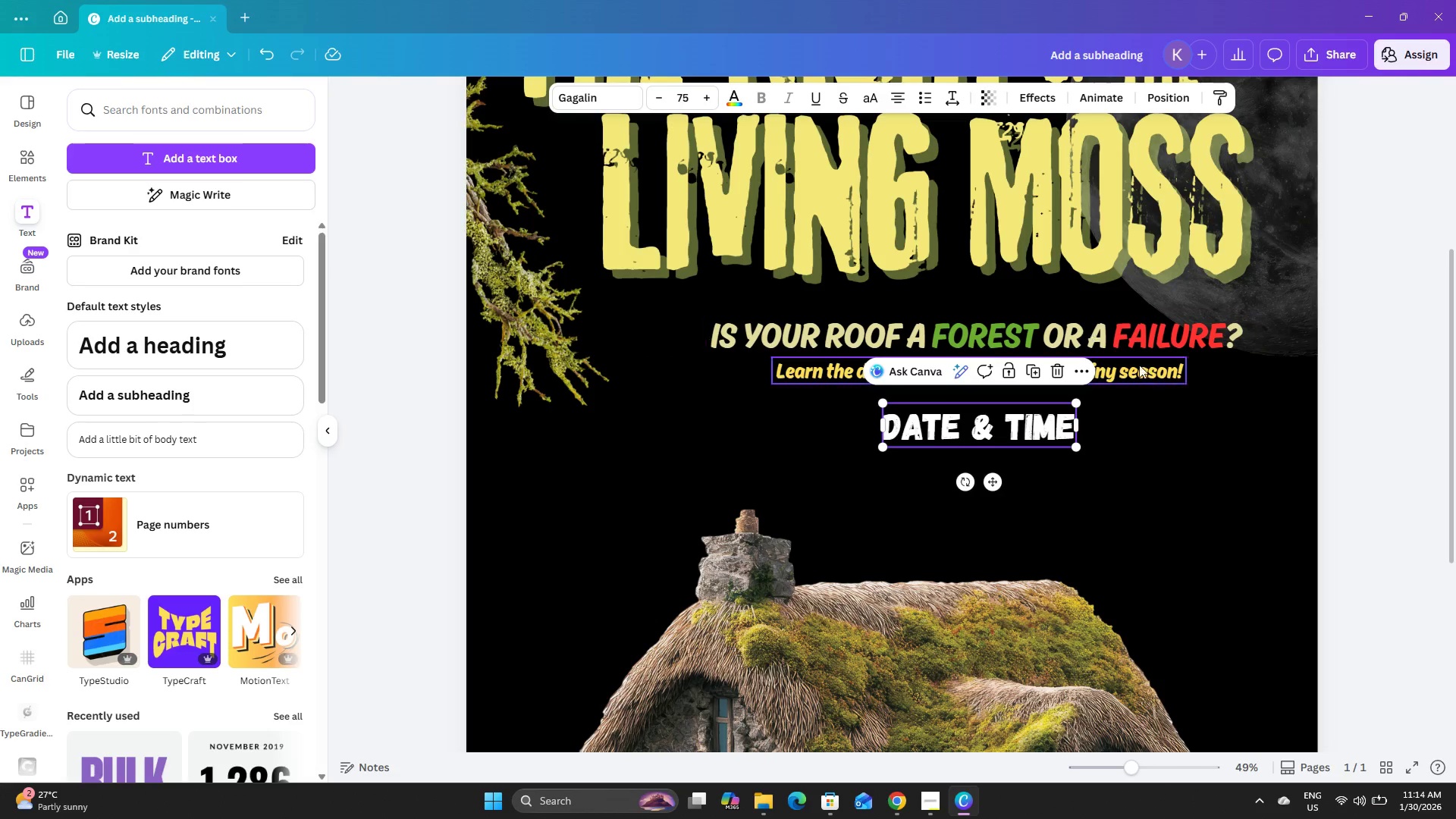 
left_click([1178, 402])
 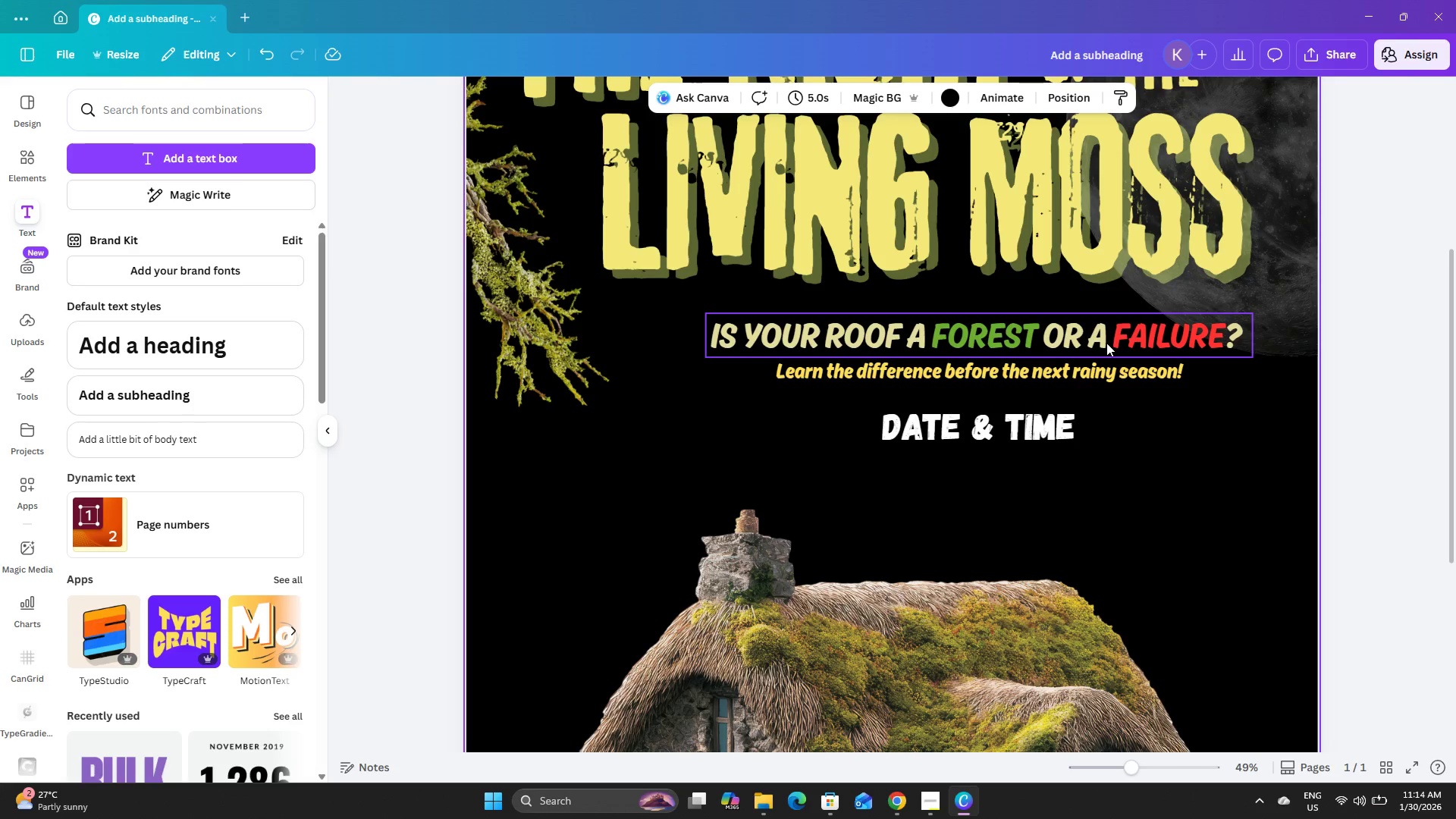 
left_click([1040, 431])
 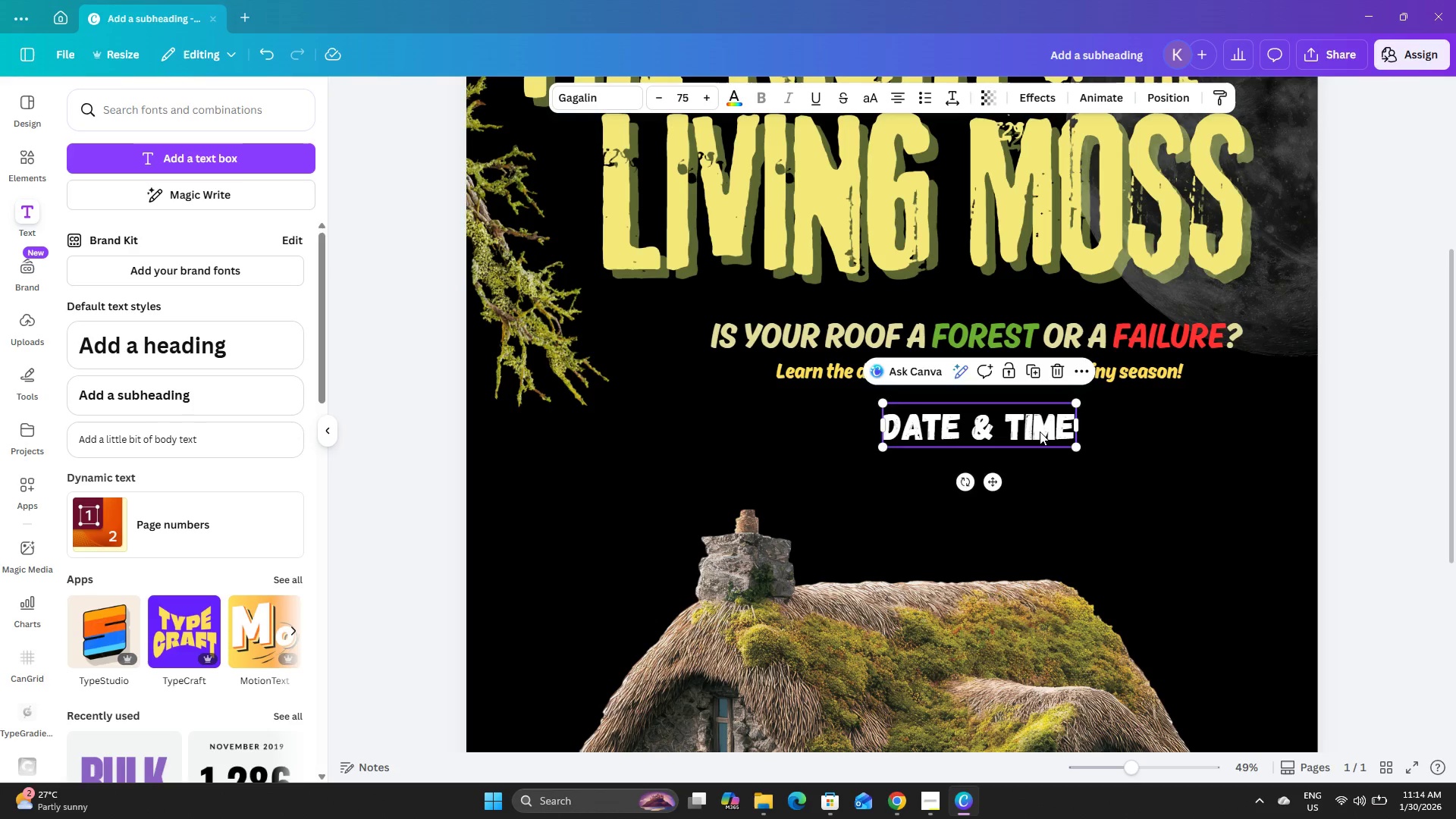 
key(ArrowDown)
 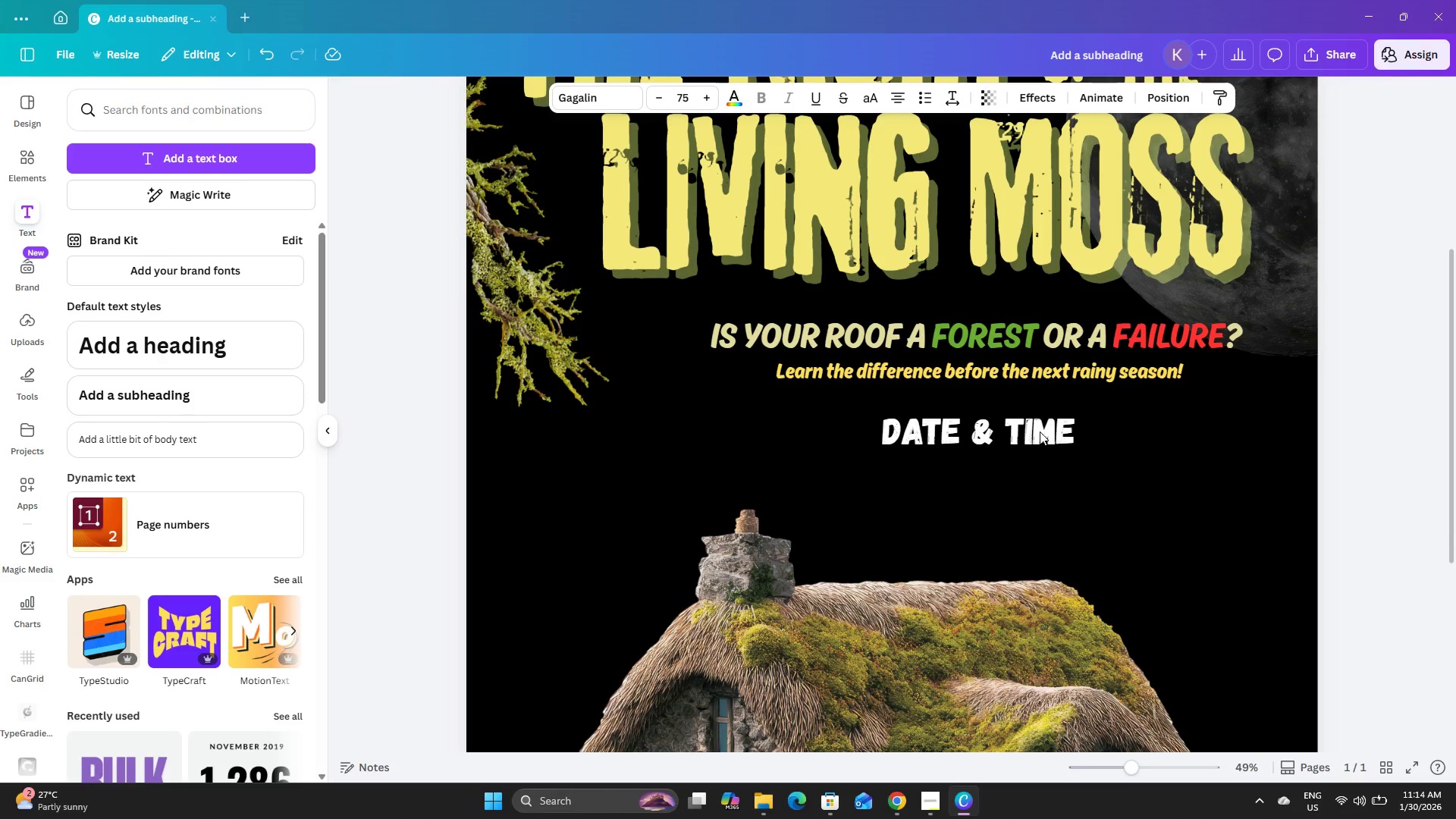 
key(ArrowDown)
 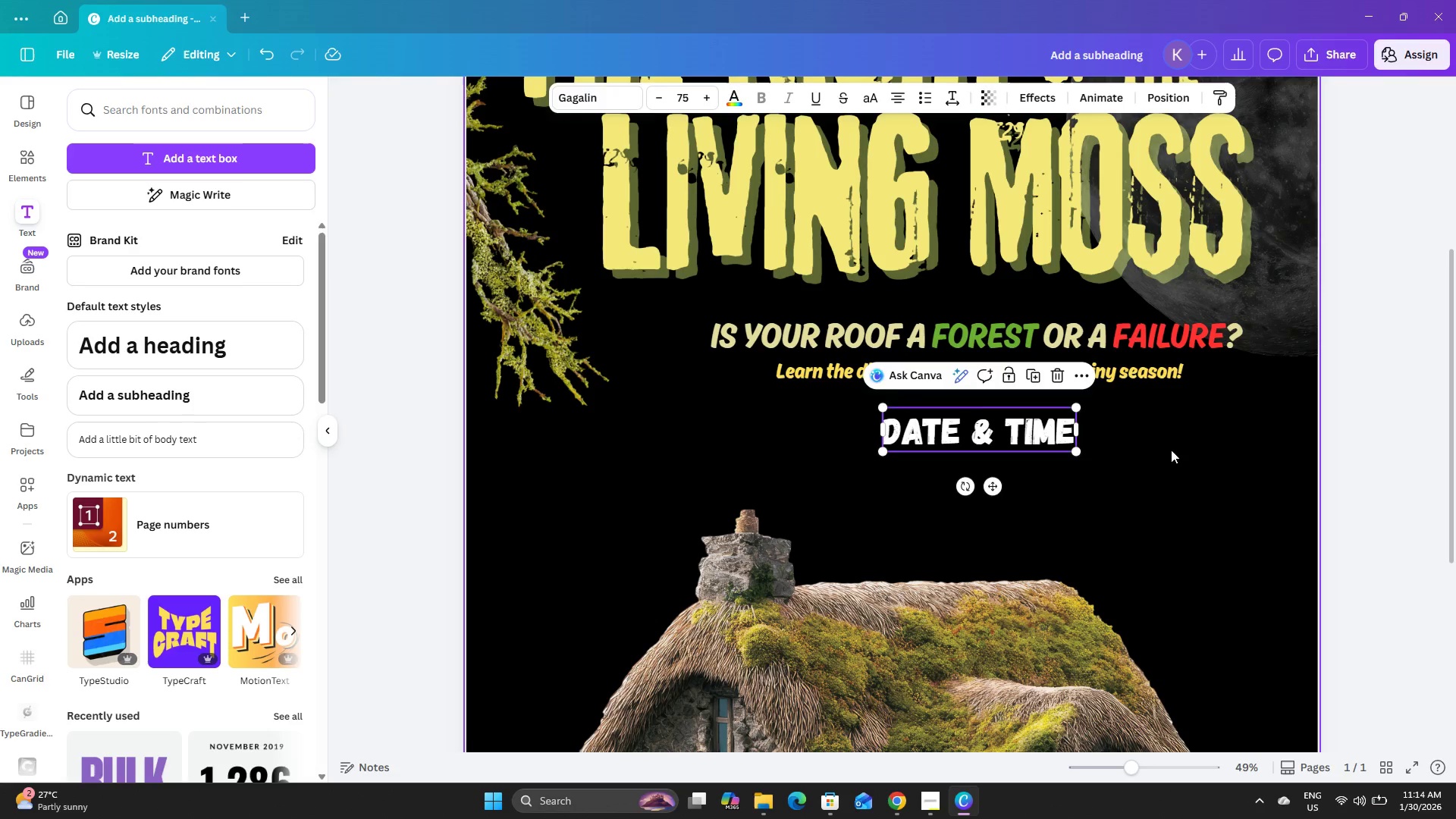 
double_click([984, 425])
 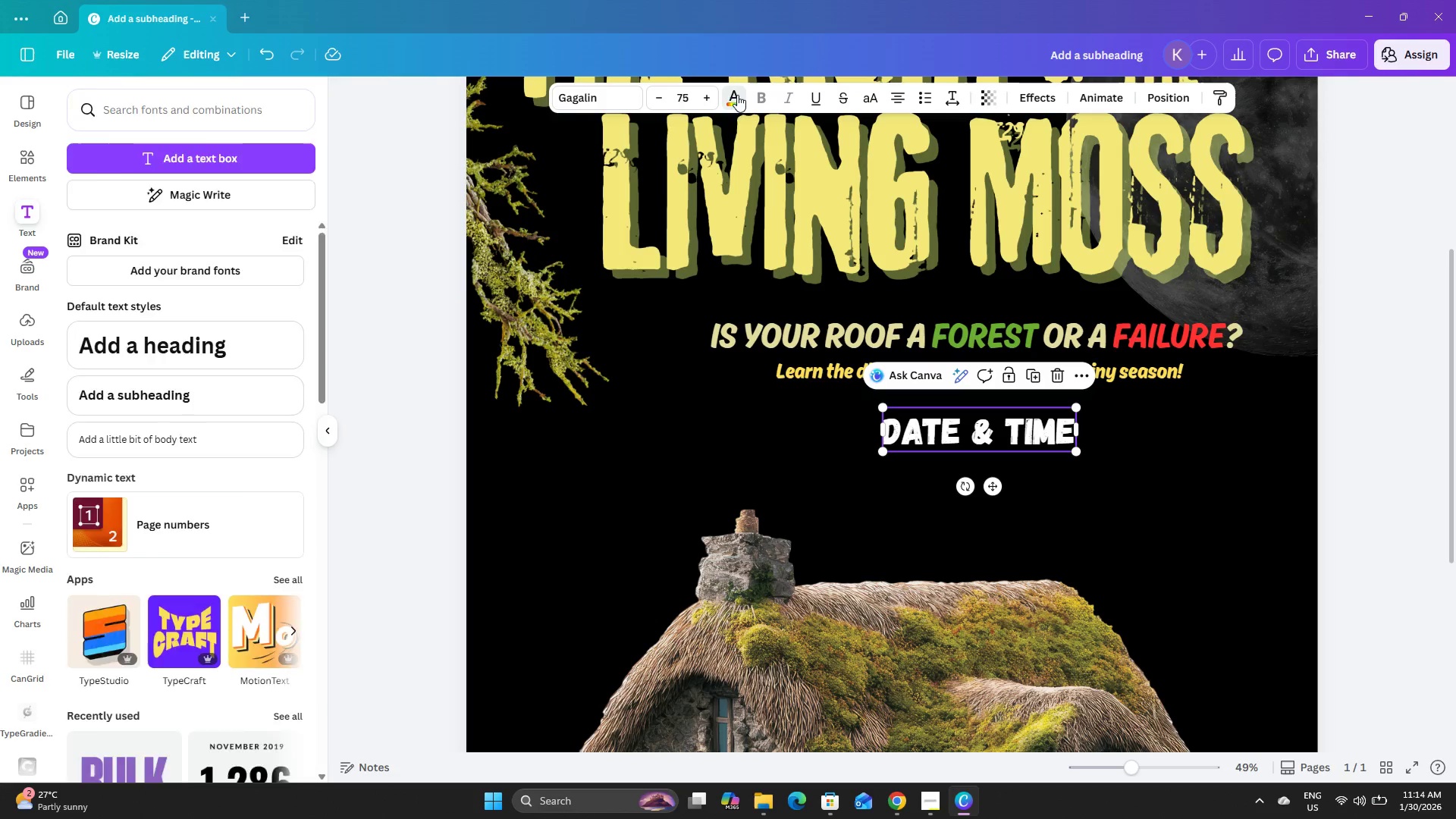 
left_click([226, 212])
 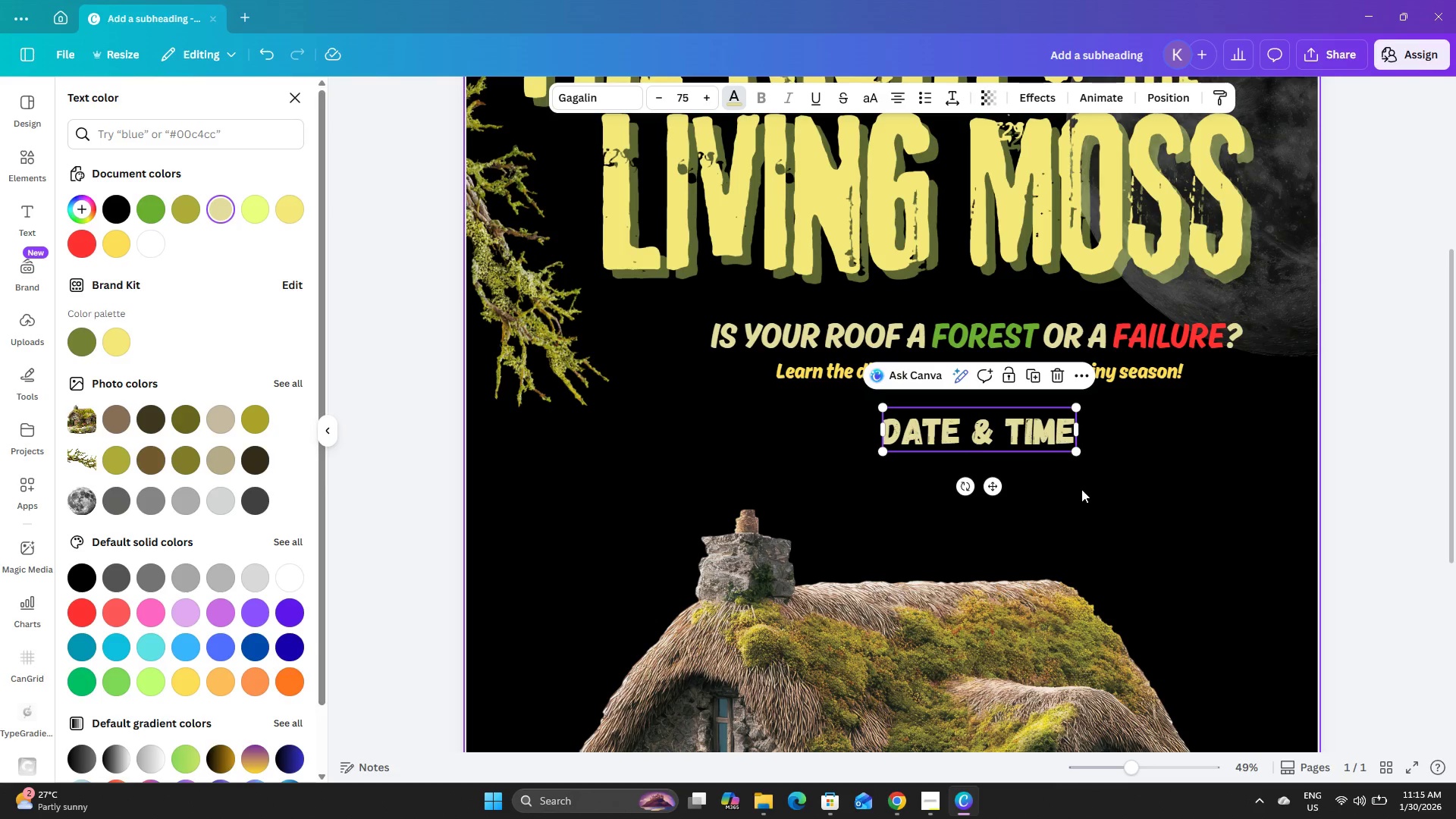 
left_click([1186, 448])
 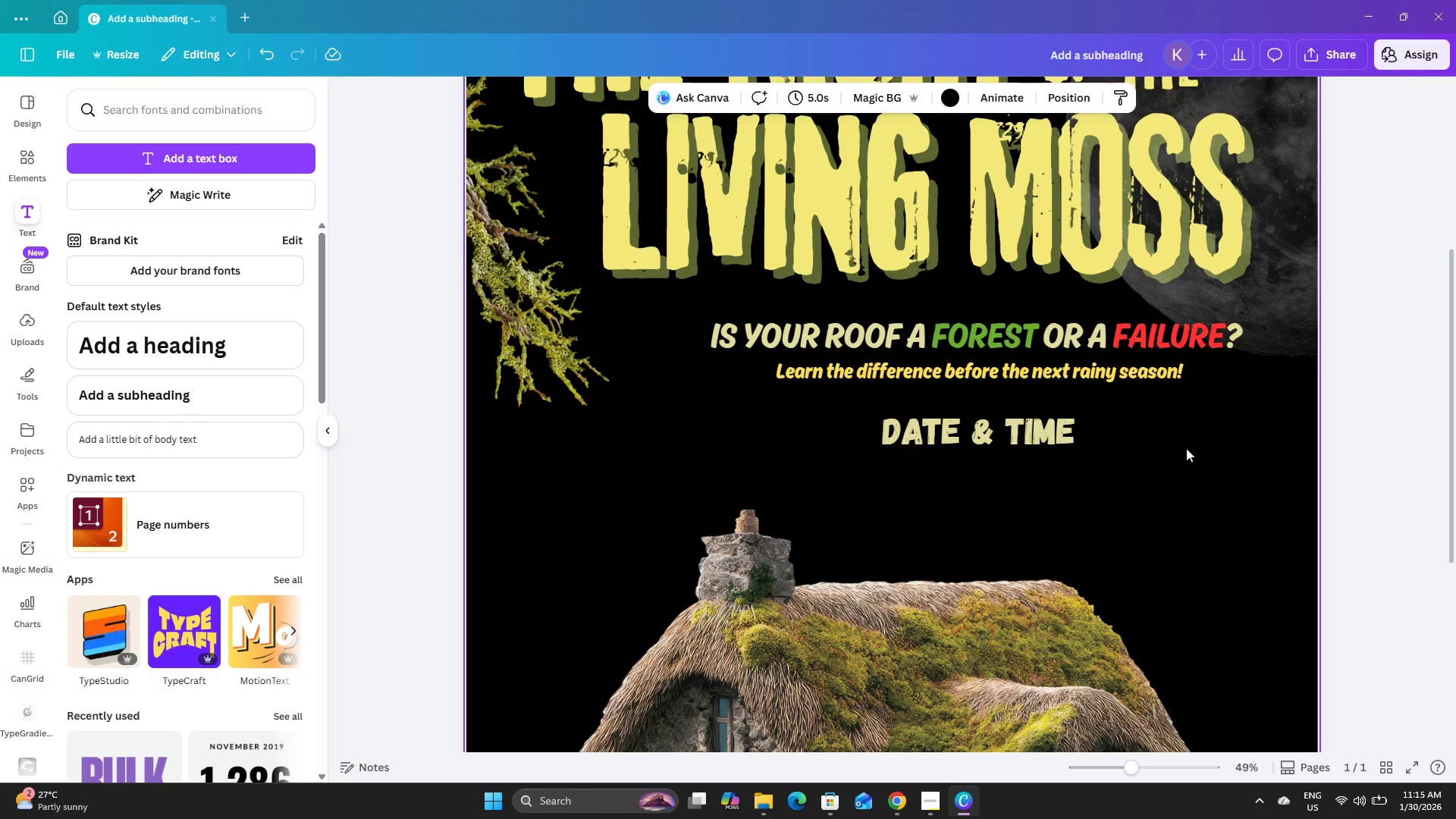 
scroll: coordinate [1186, 448], scroll_direction: up, amount: 2.0
 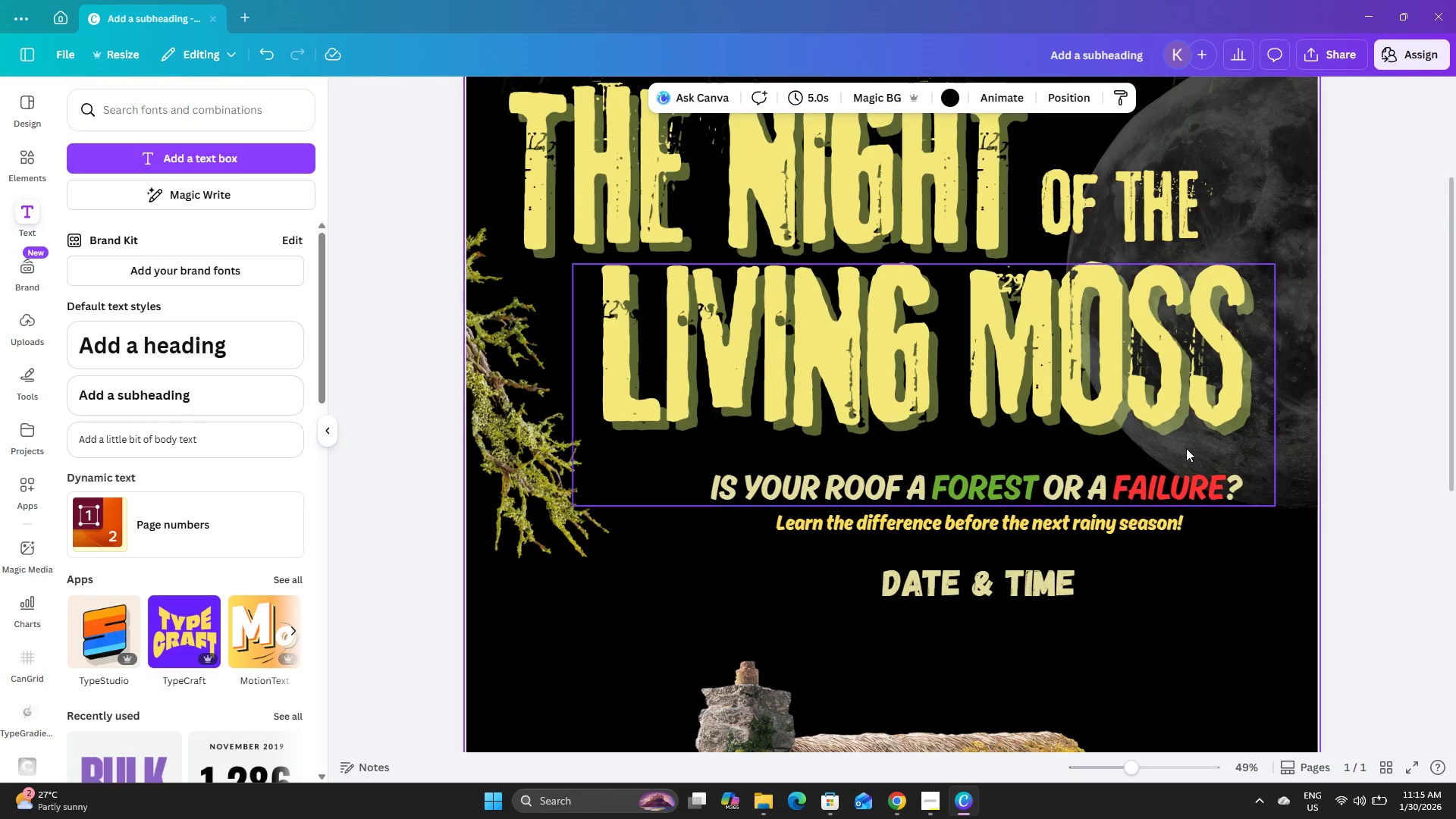 
scroll: coordinate [1186, 448], scroll_direction: down, amount: 1.0
 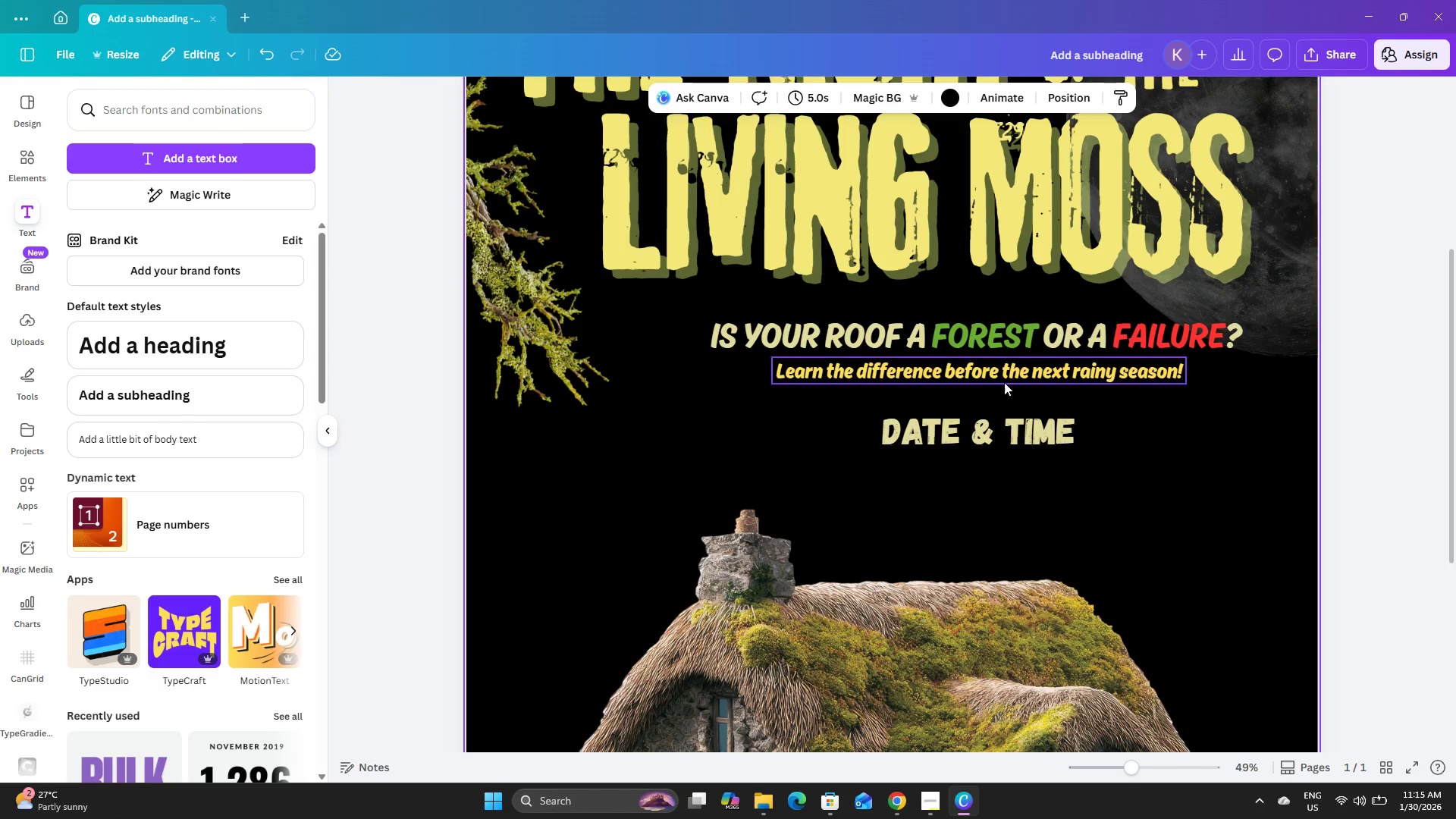 
left_click([1001, 373])
 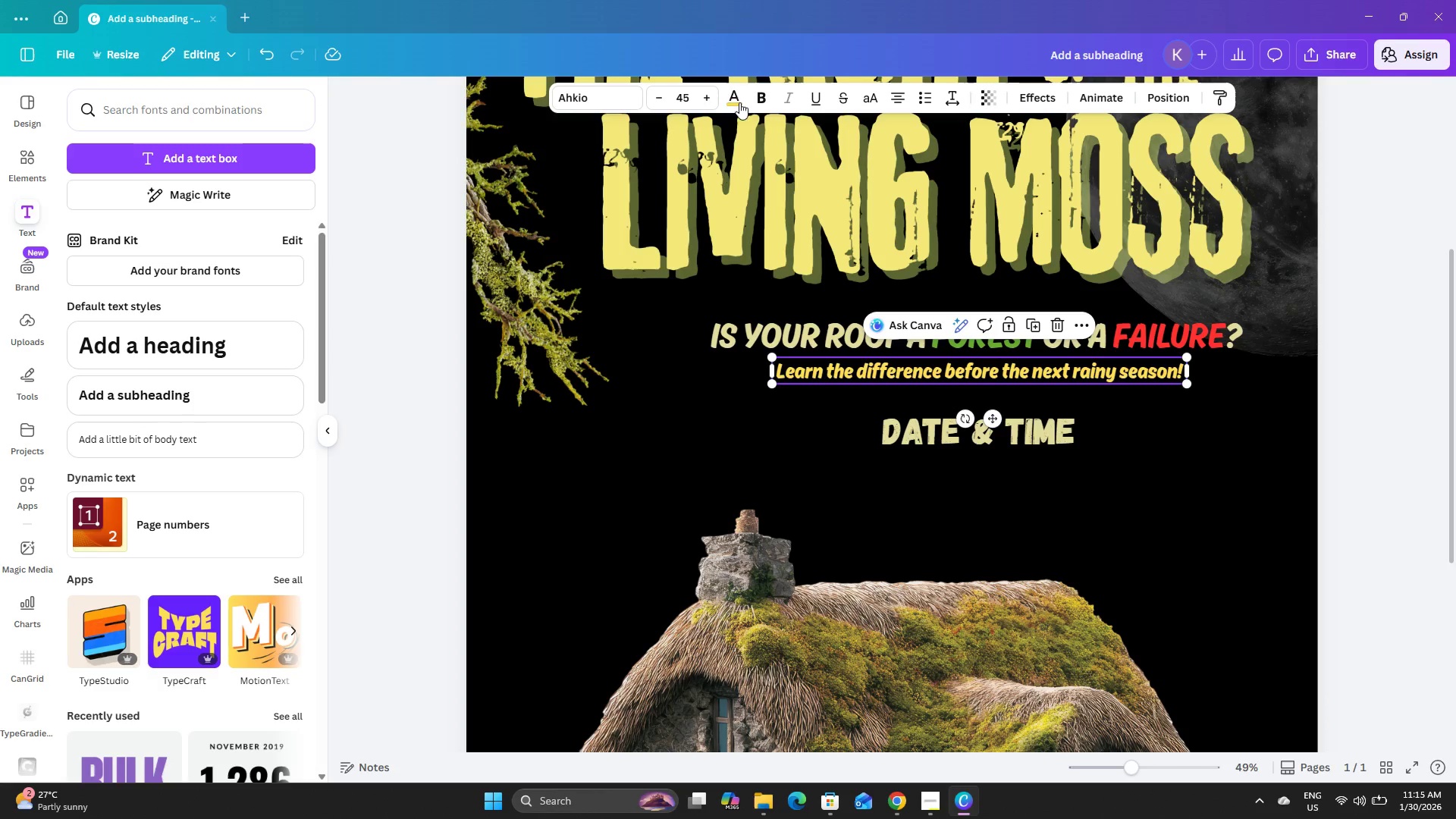 
left_click([728, 85])
 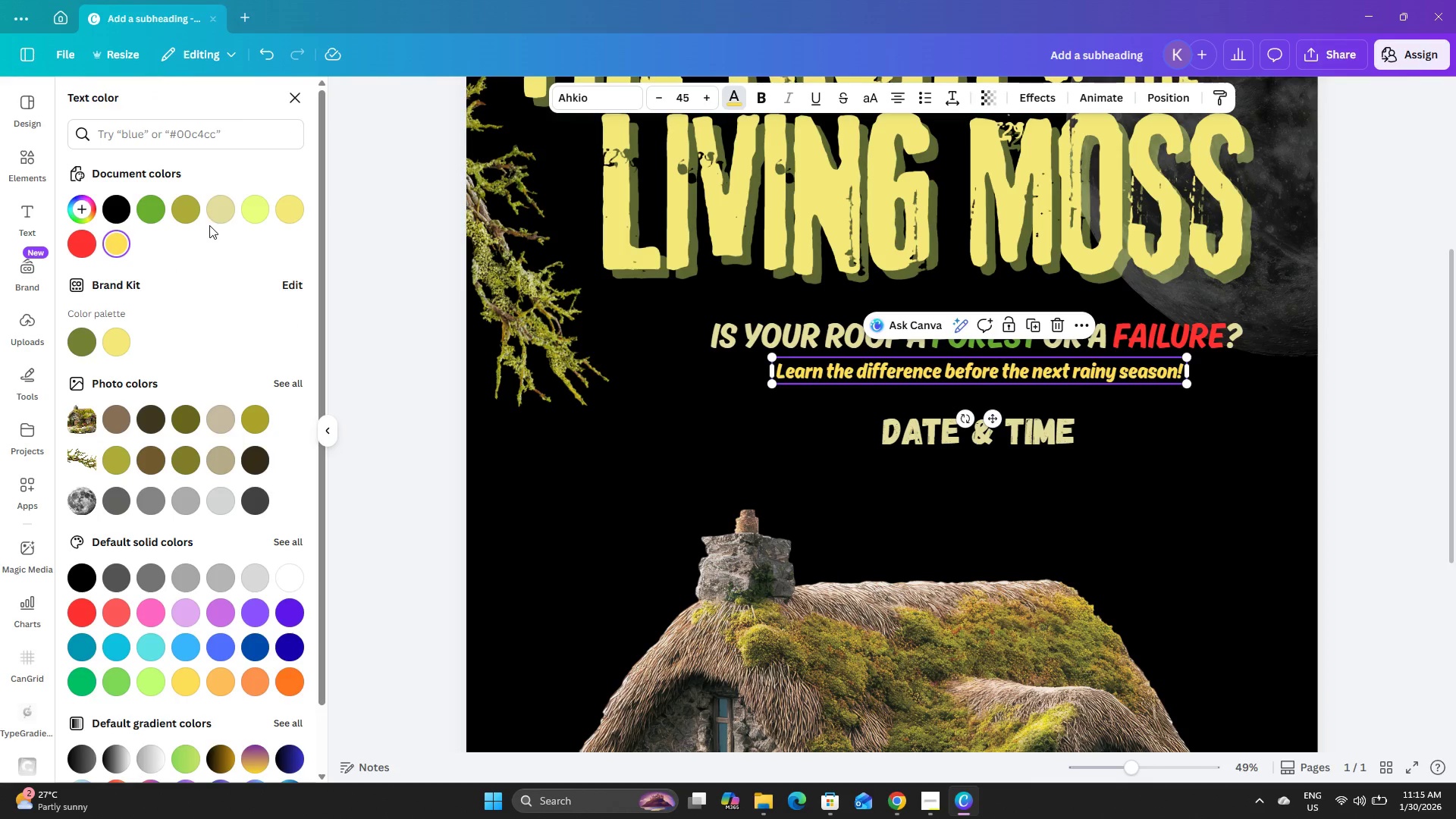 
left_click([191, 212])
 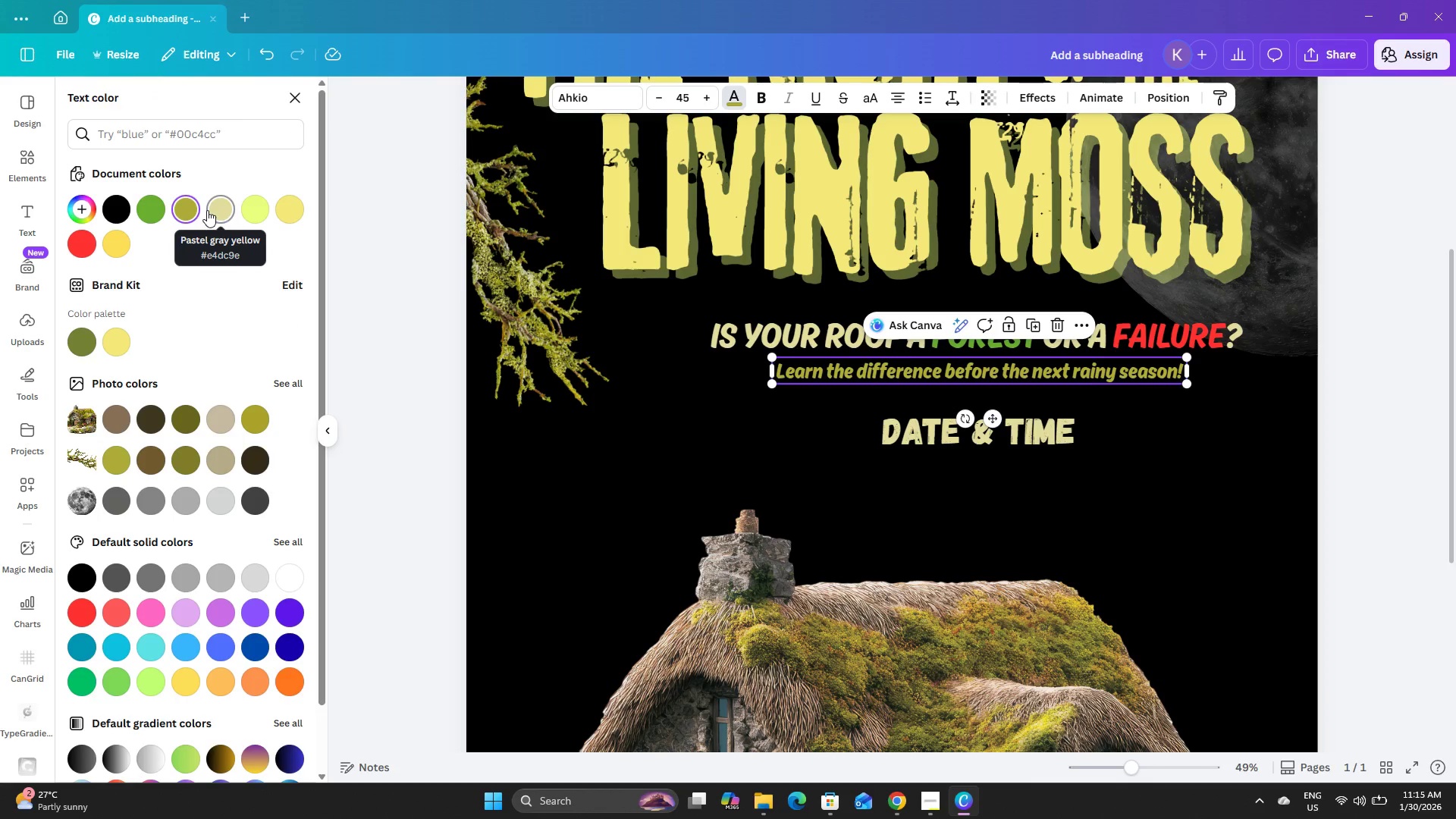 
left_click([225, 210])
 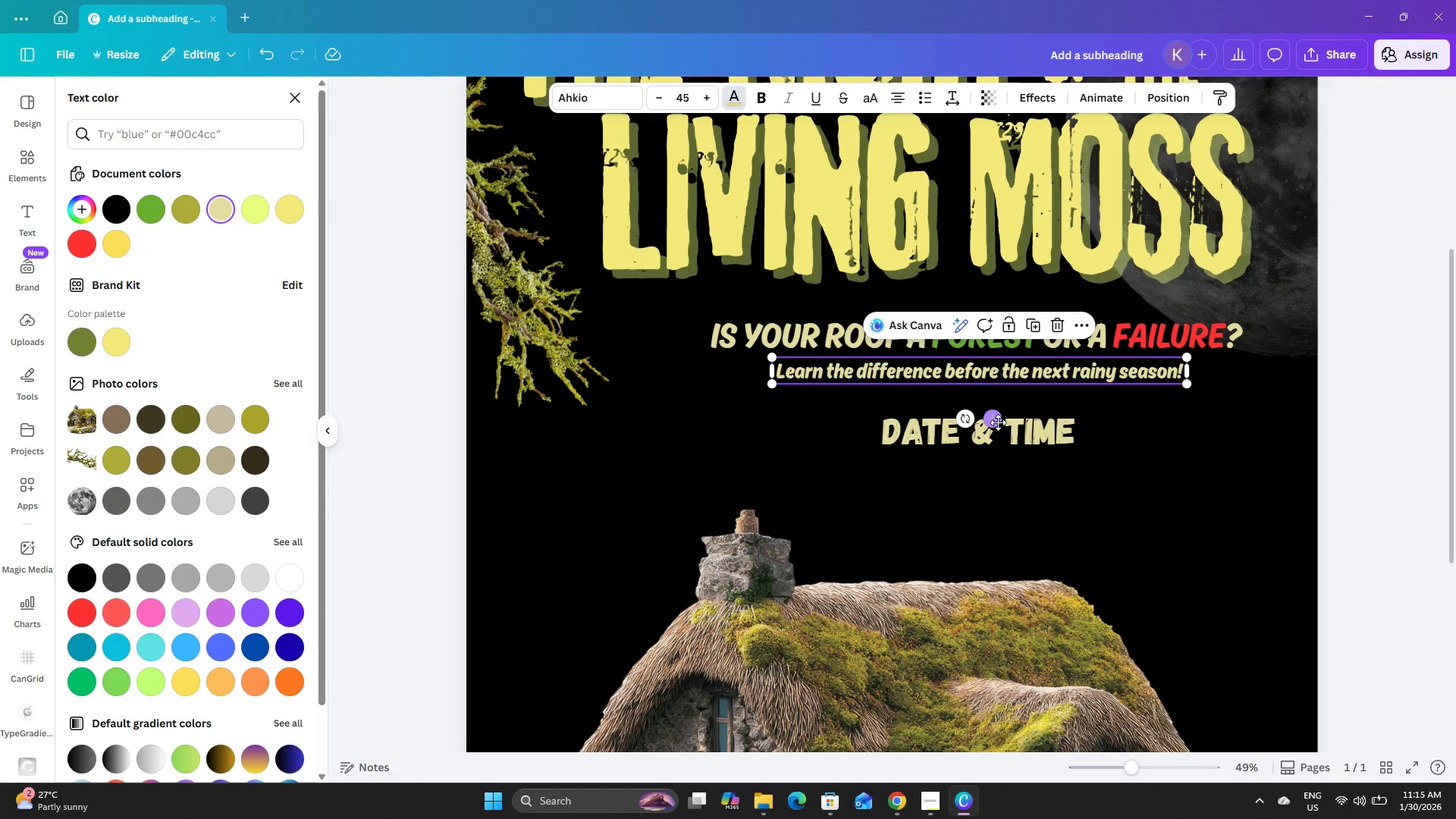 
left_click([1066, 431])
 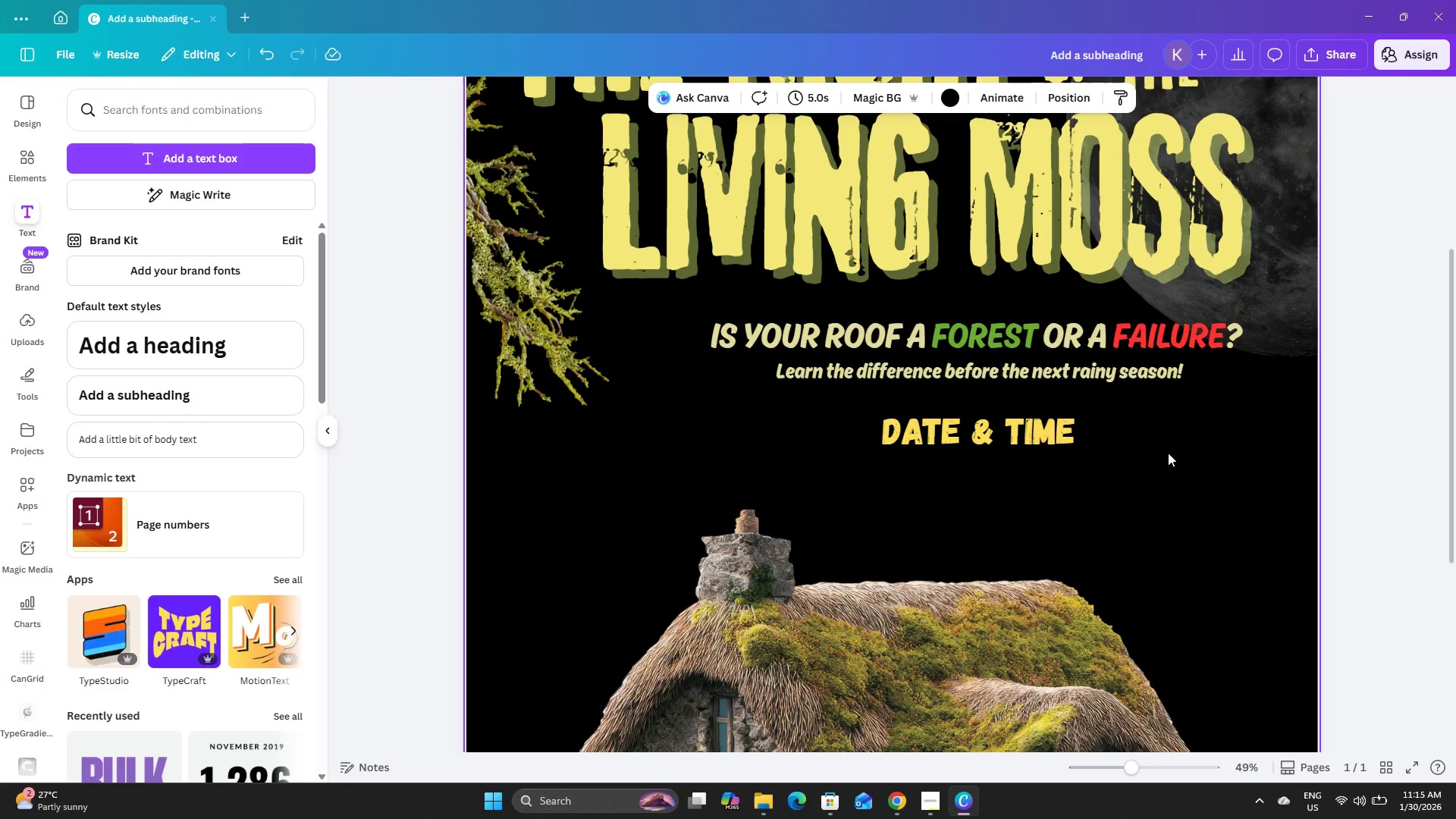 
wait(5.14)
 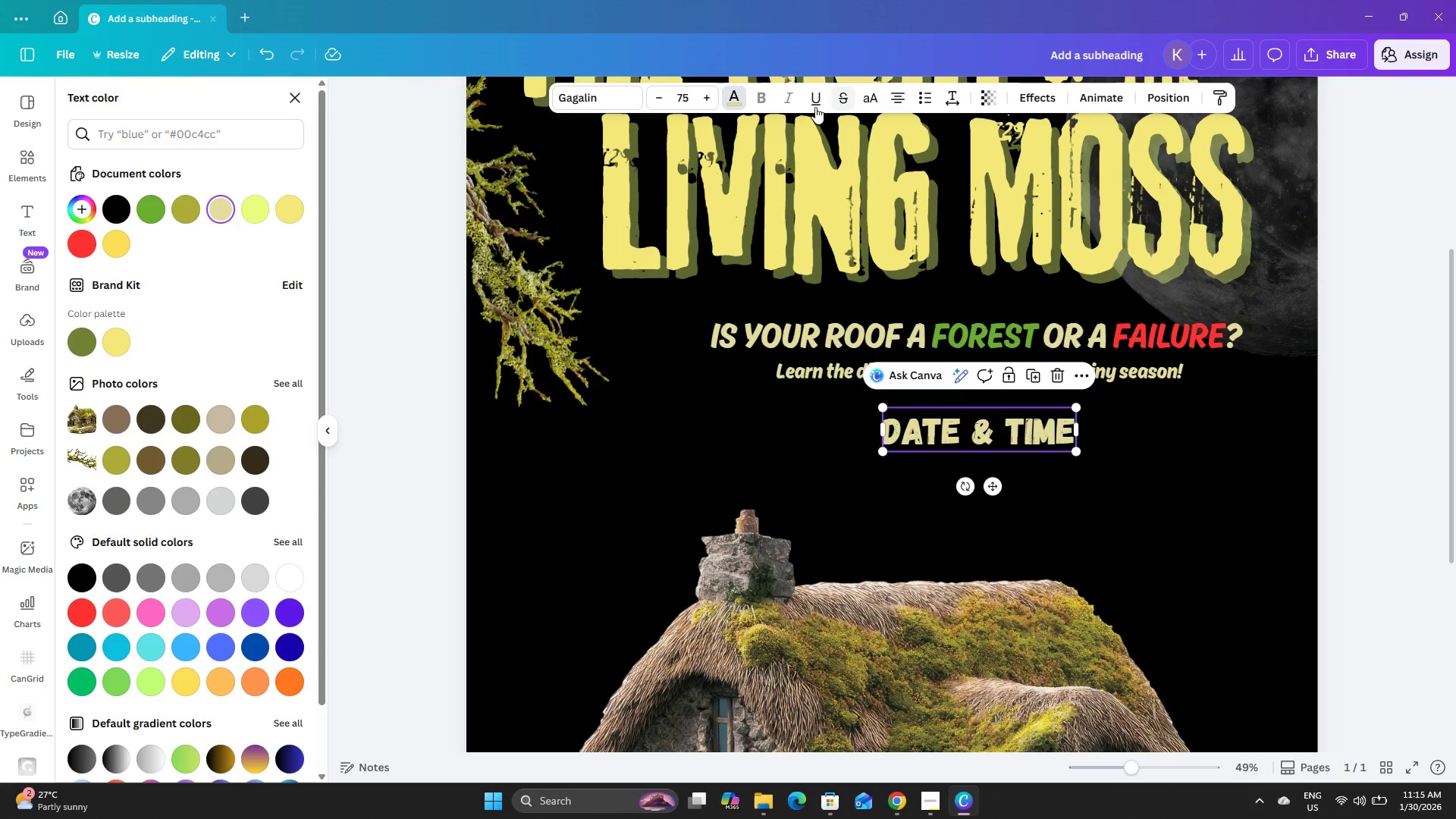 
left_click_drag(start_coordinate=[1138, 764], to_coordinate=[1122, 777])
 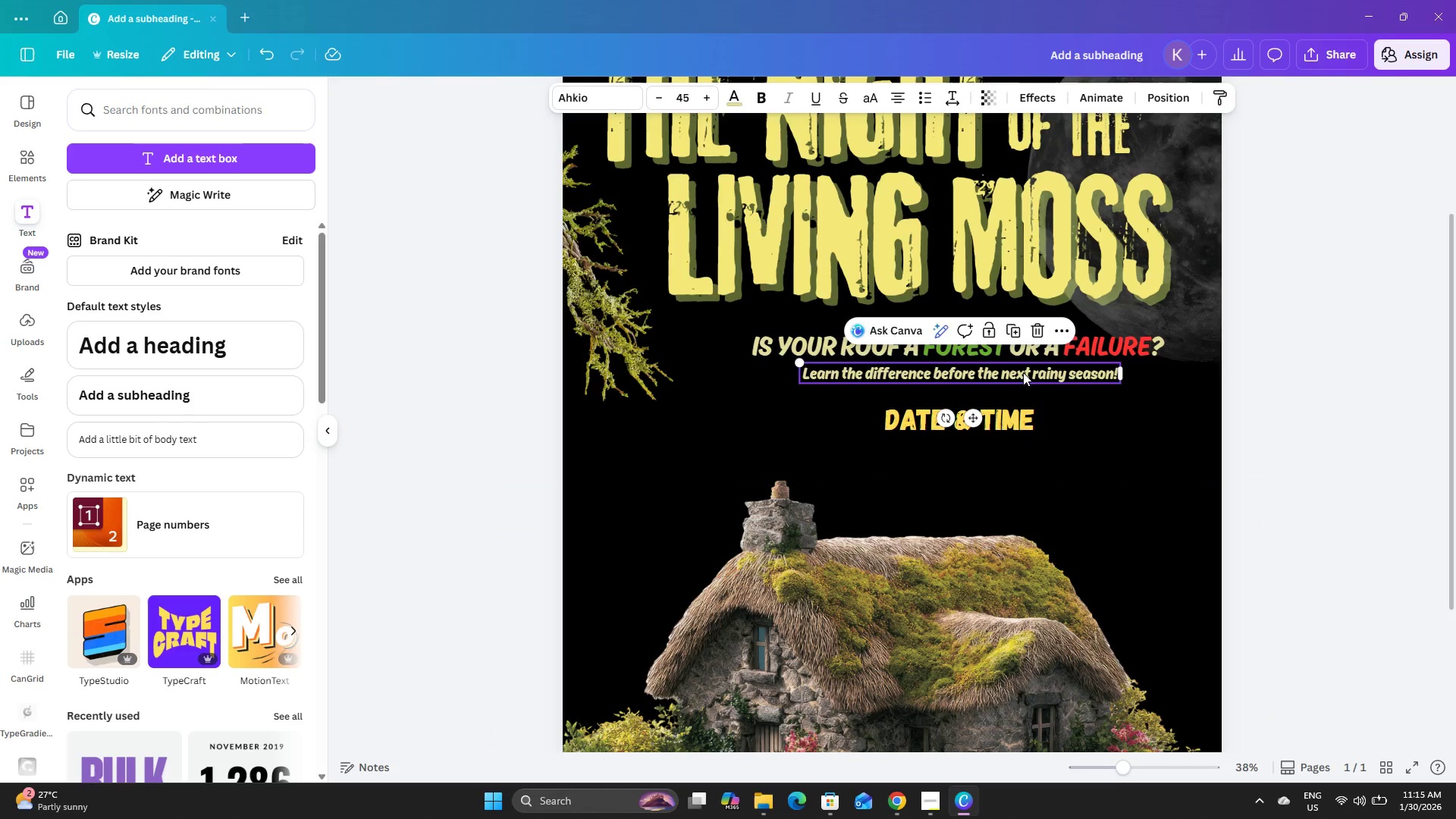 
double_click([1053, 369])
 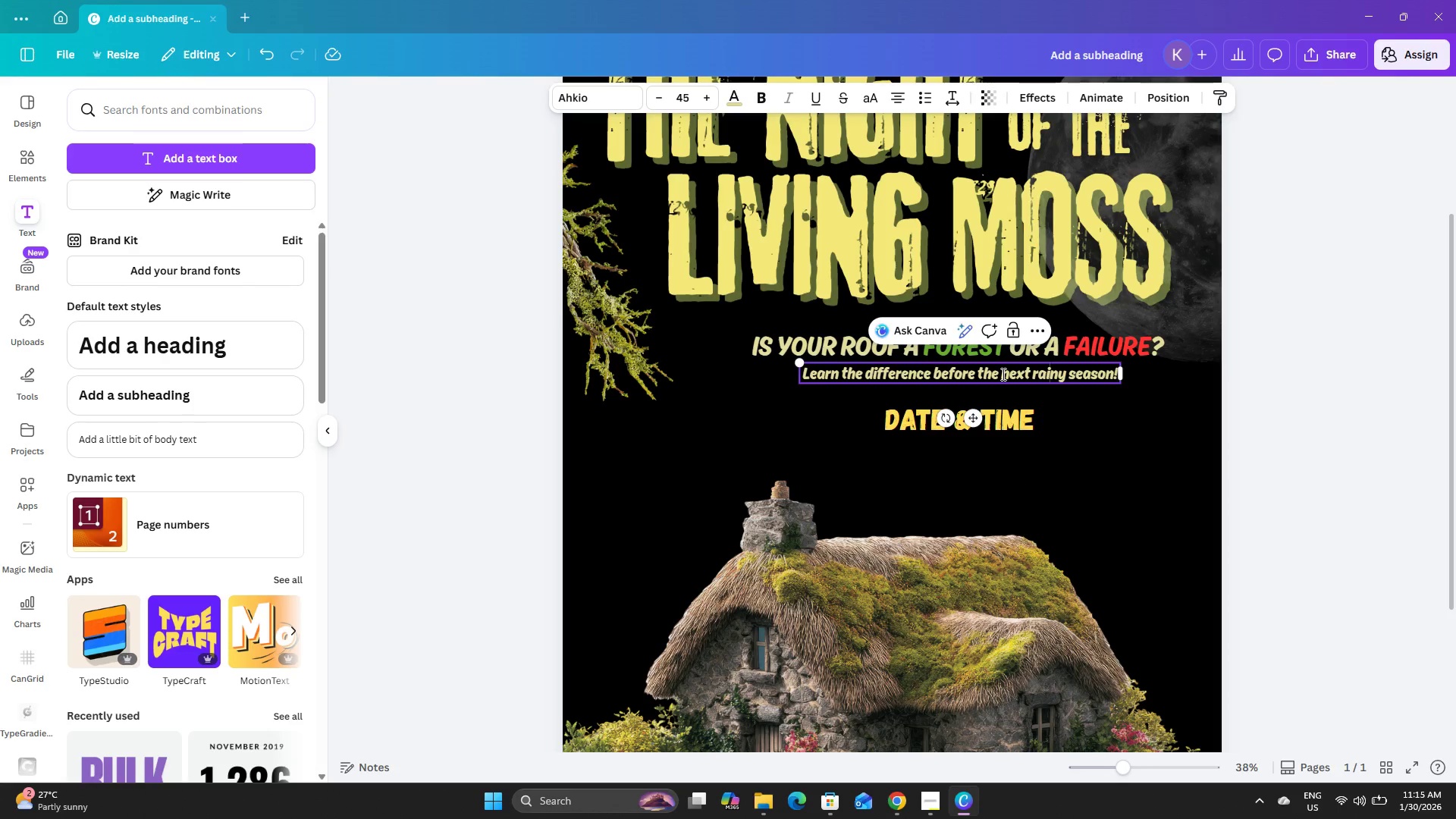 
wait(5.55)
 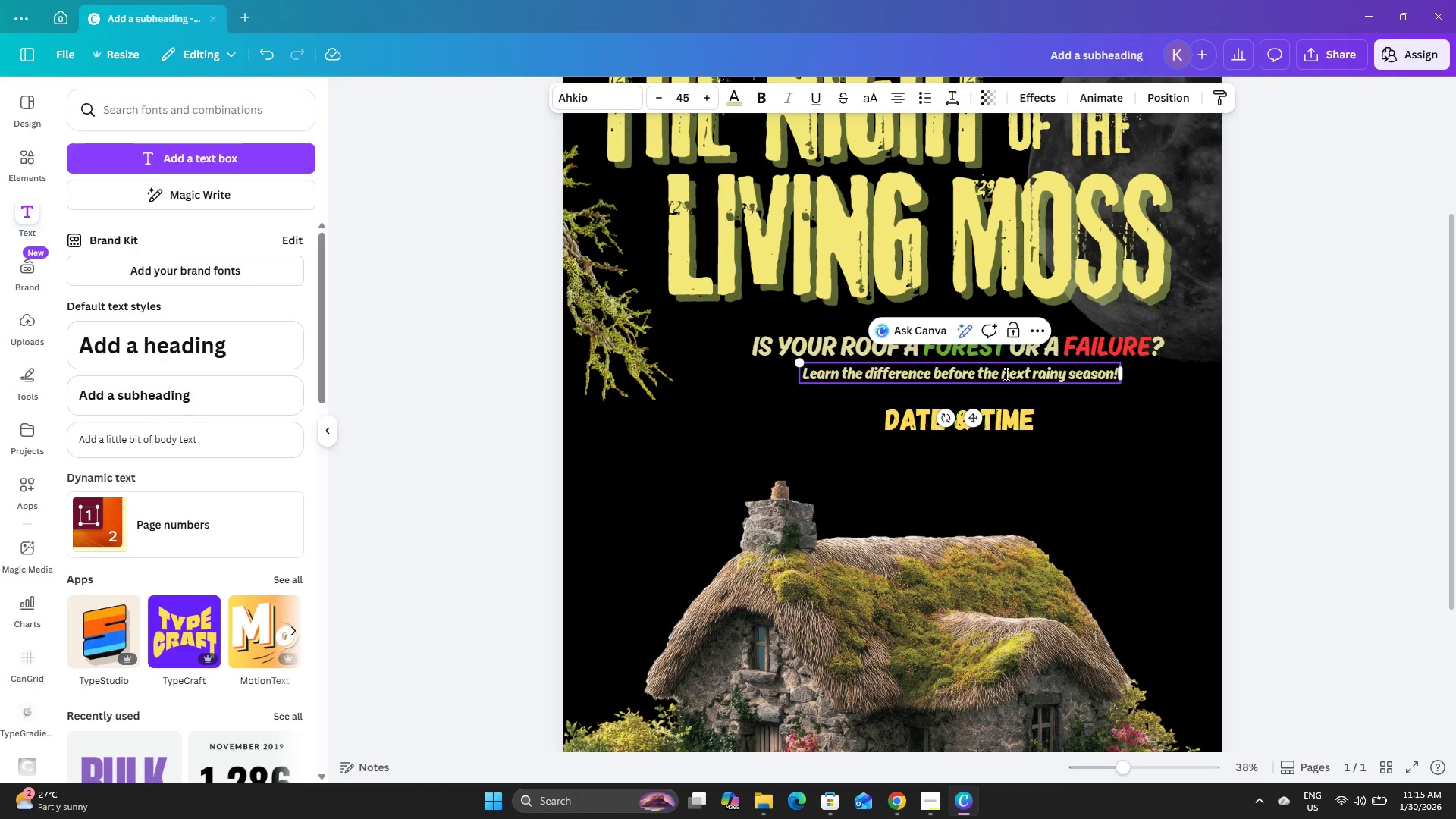 
left_click_drag(start_coordinate=[1000, 373], to_coordinate=[1031, 372])
 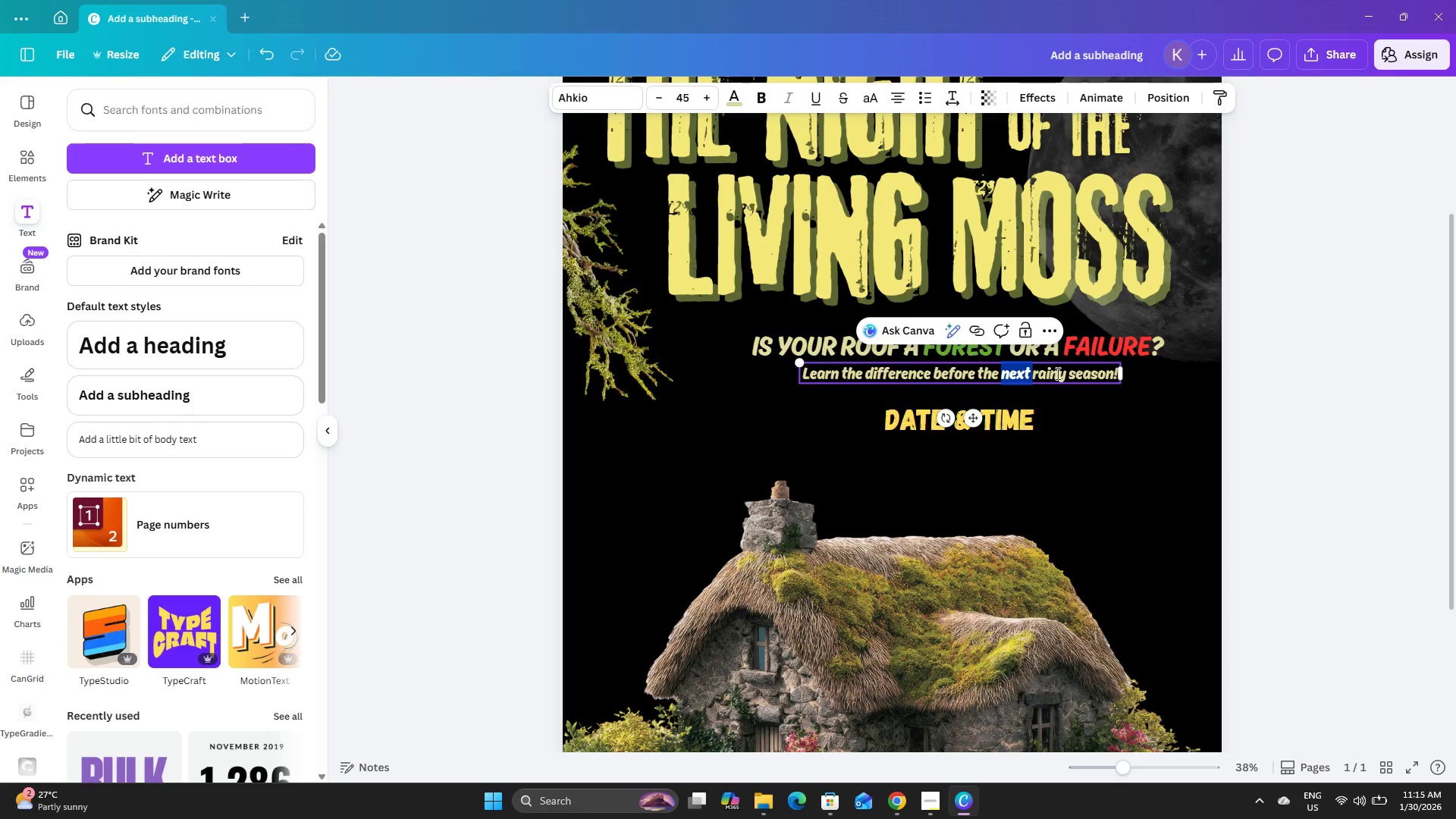 
left_click([1056, 373])
 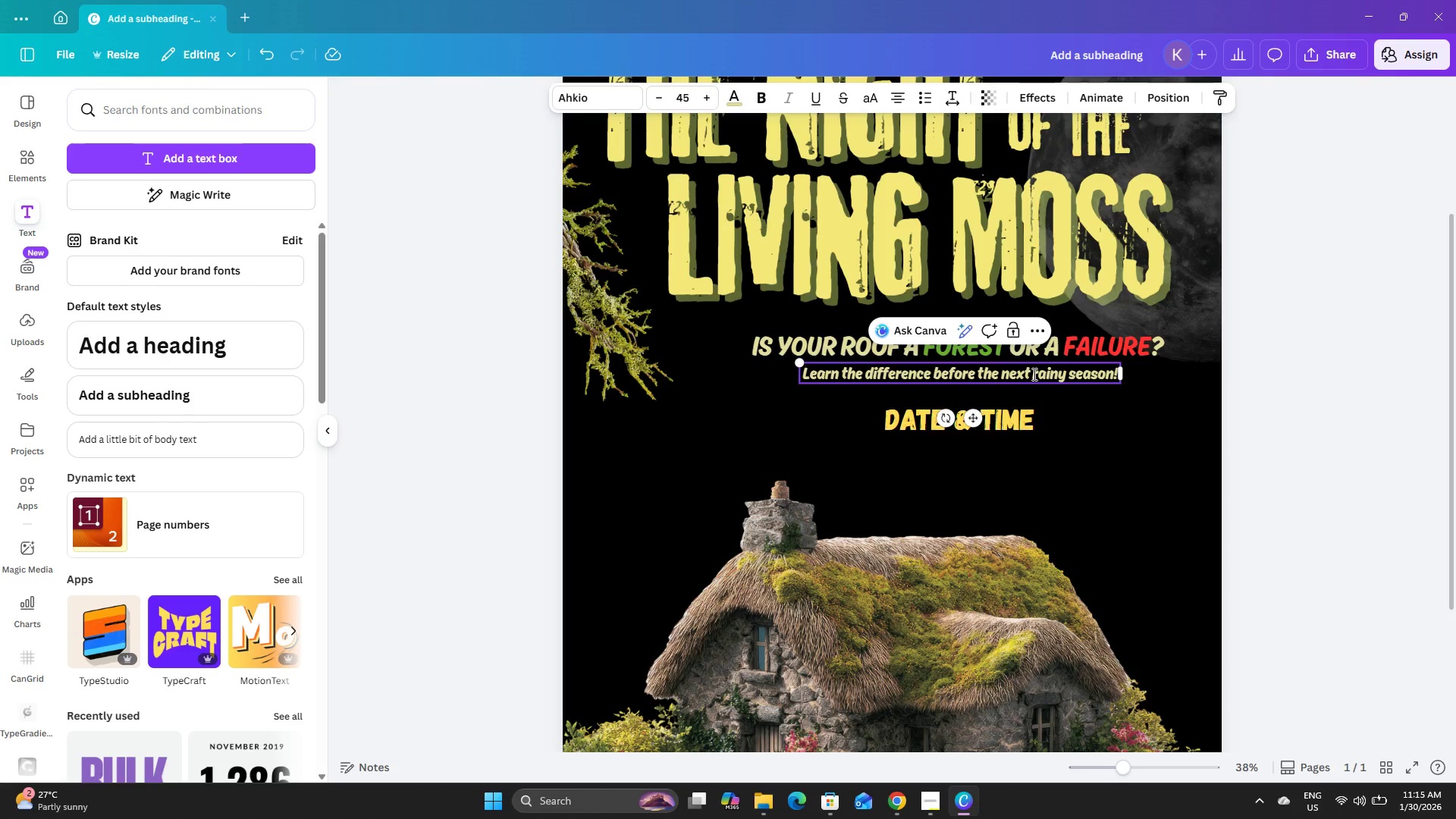 
left_click_drag(start_coordinate=[1033, 374], to_coordinate=[1065, 371])
 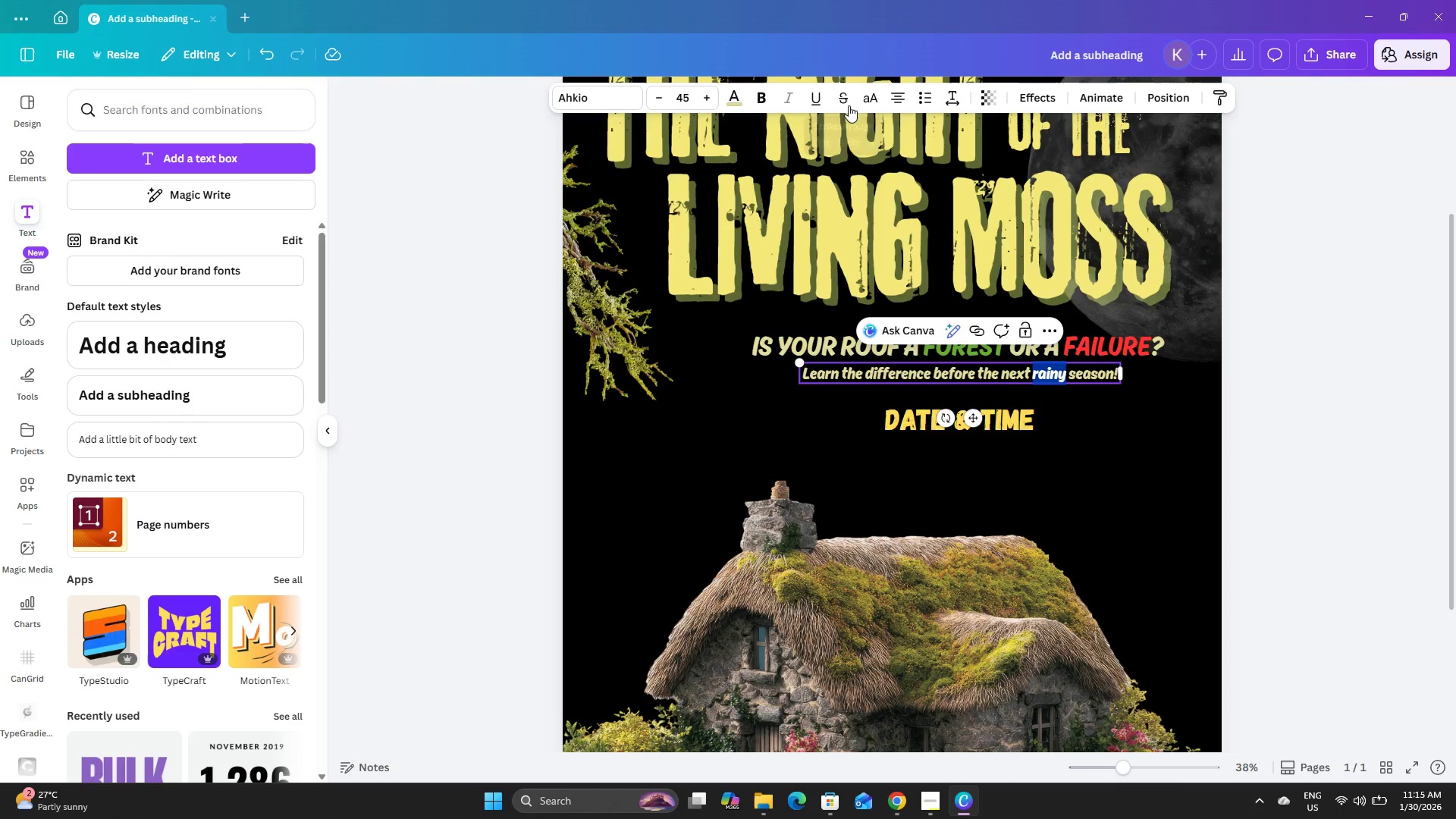 
left_click([824, 99])
 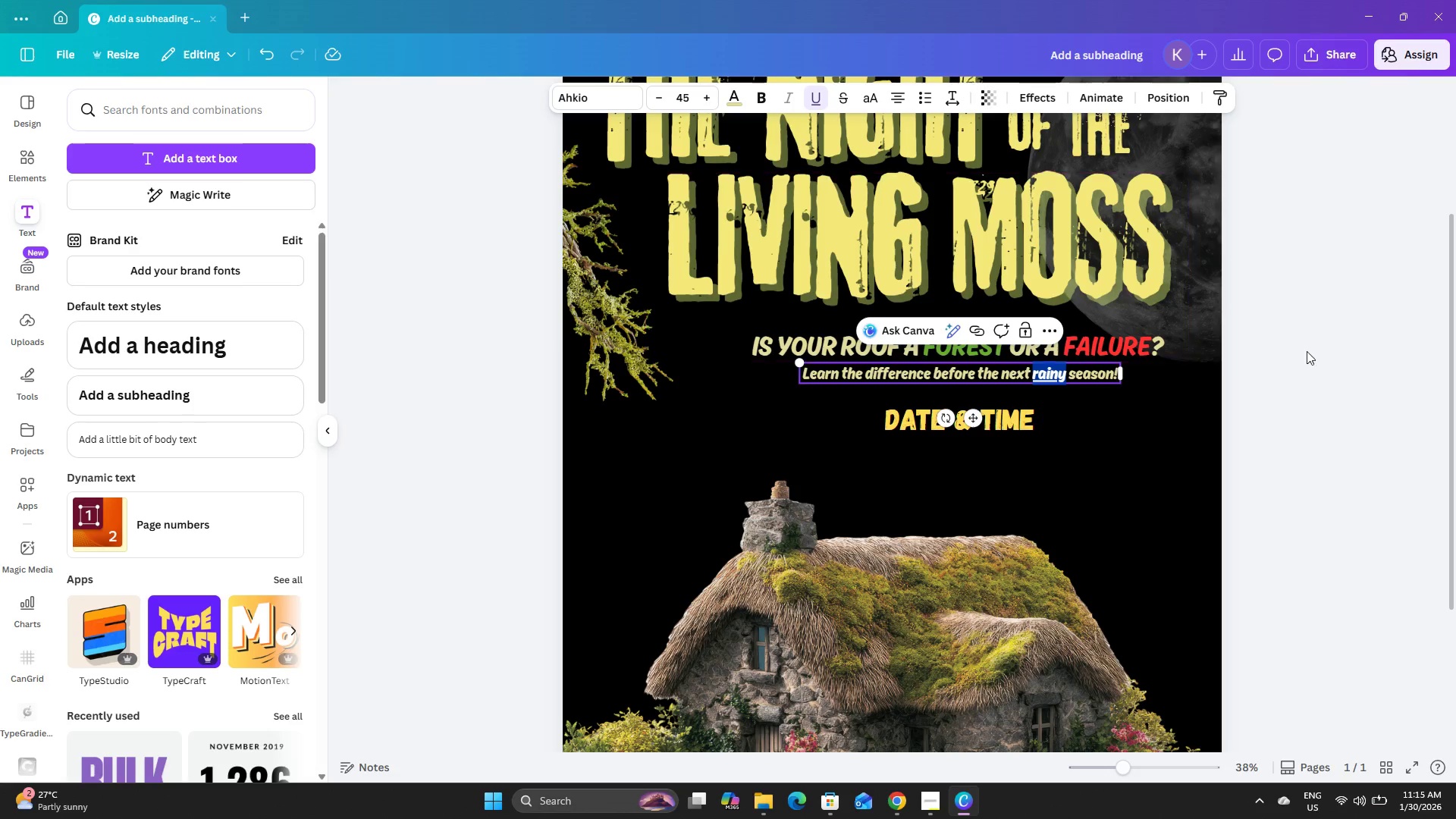 
left_click([1331, 378])
 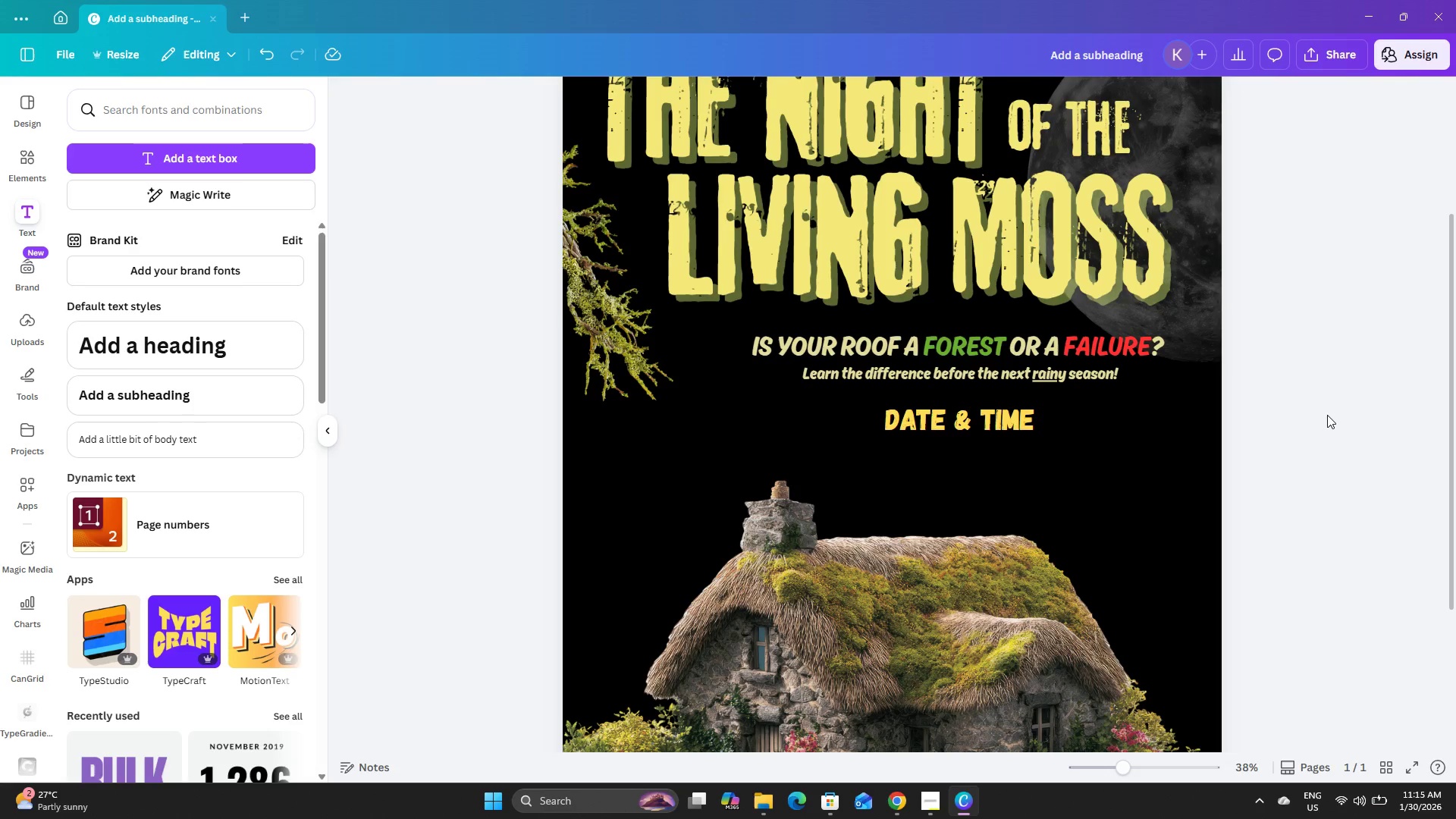 
left_click([1327, 415])
 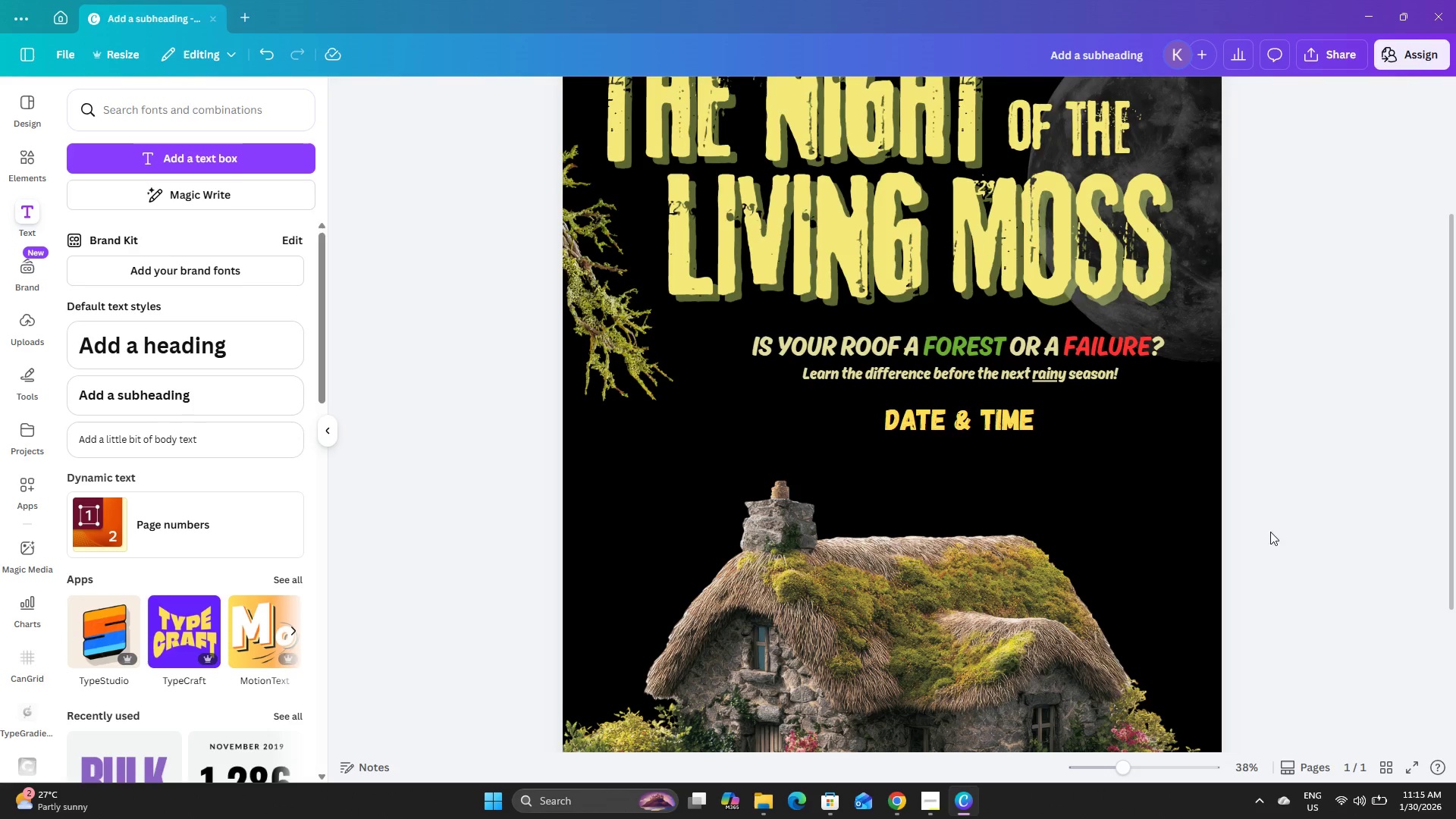 
scroll: coordinate [1276, 513], scroll_direction: up, amount: 3.0
 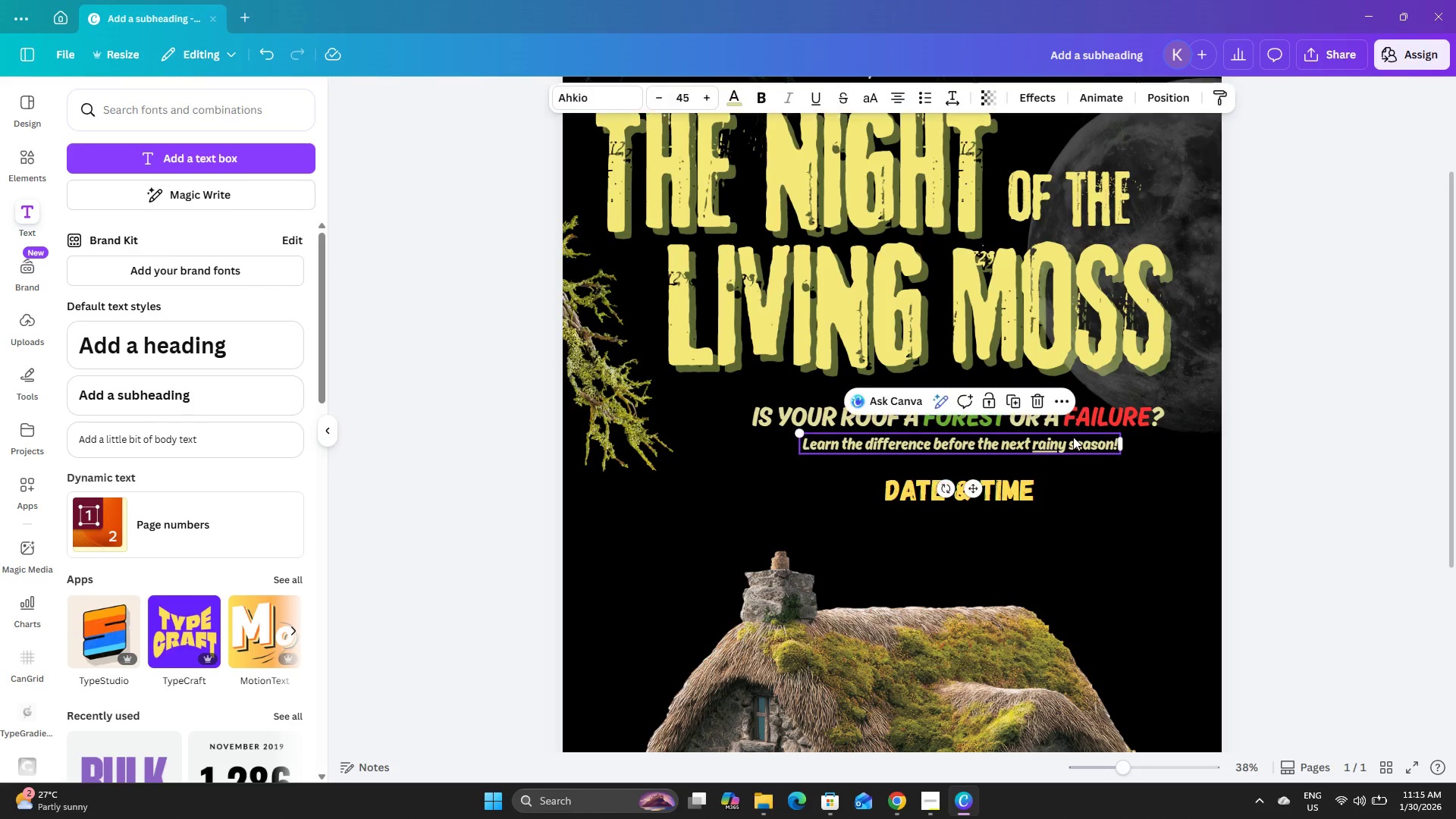 
double_click([1084, 445])
 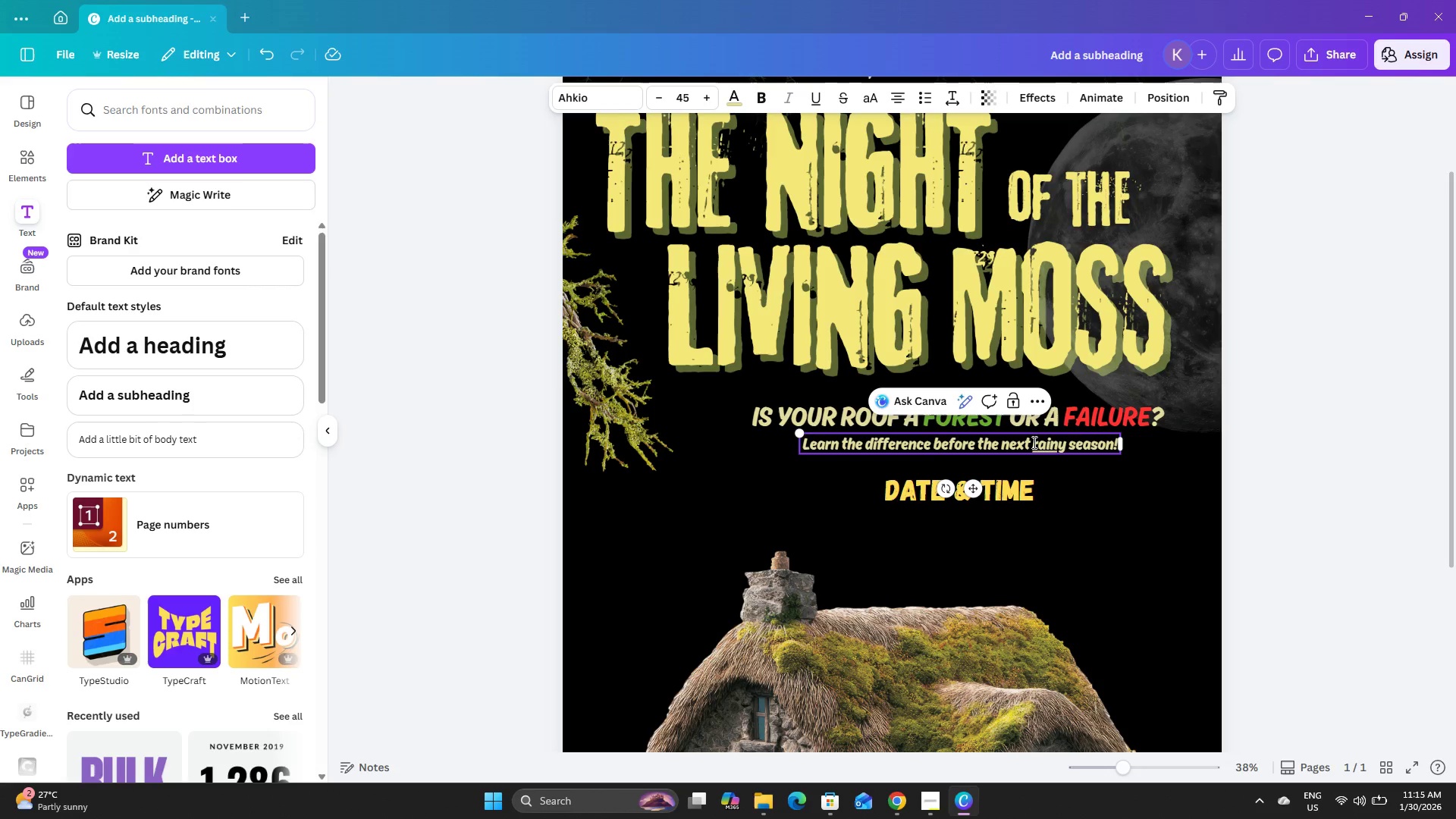 
left_click_drag(start_coordinate=[1033, 442], to_coordinate=[1112, 439])
 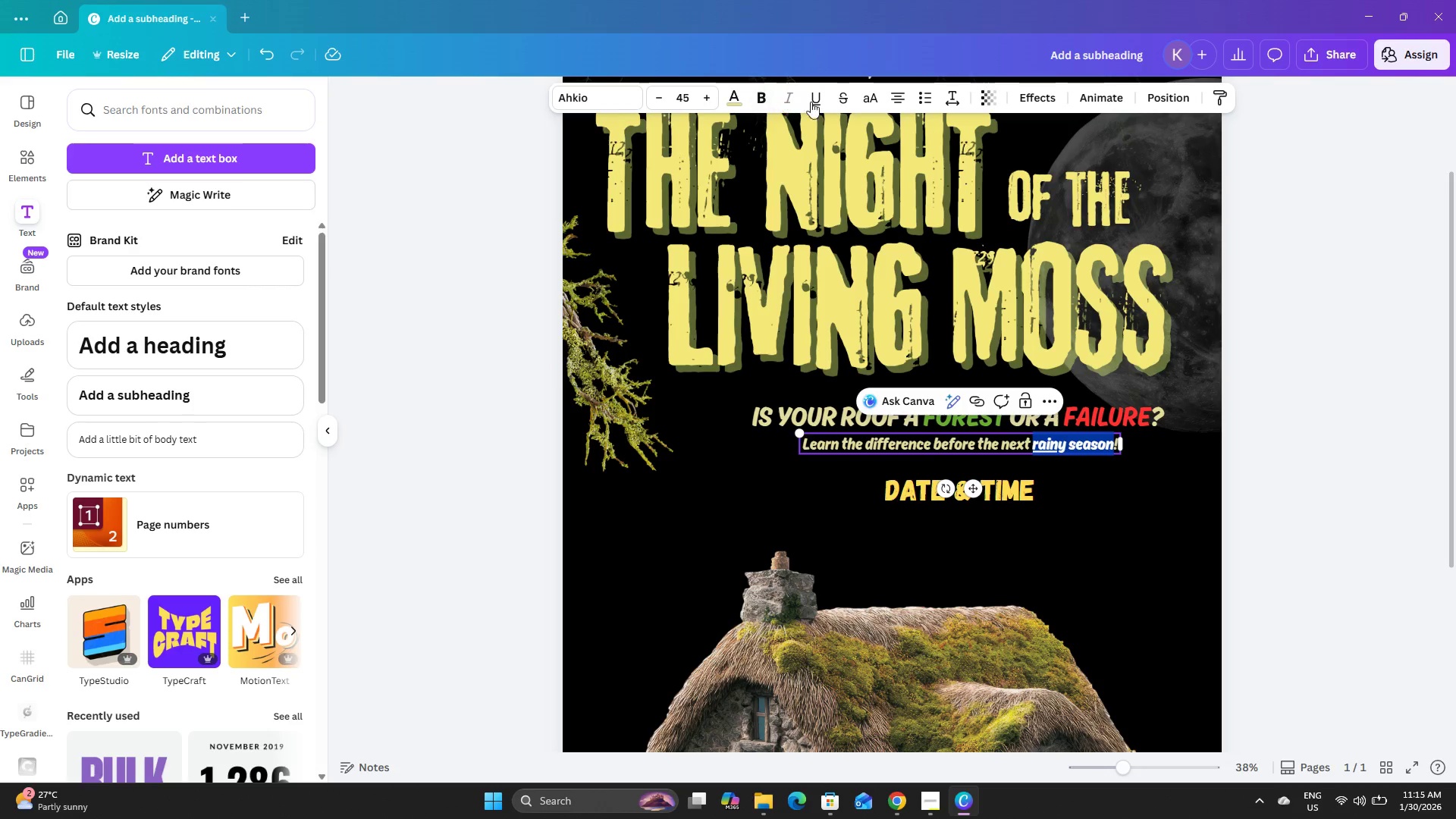 
left_click([817, 99])
 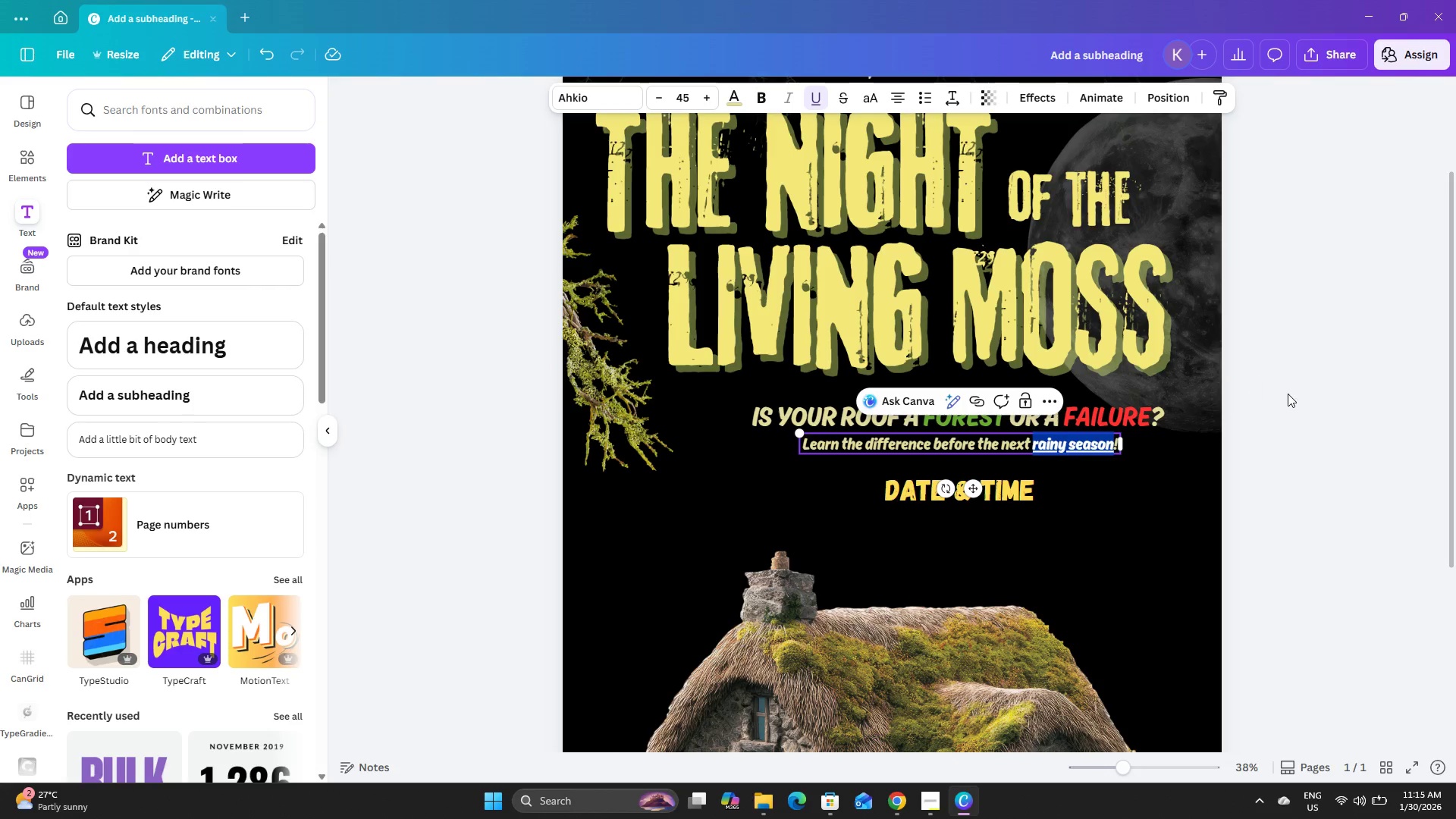 
left_click([1288, 394])
 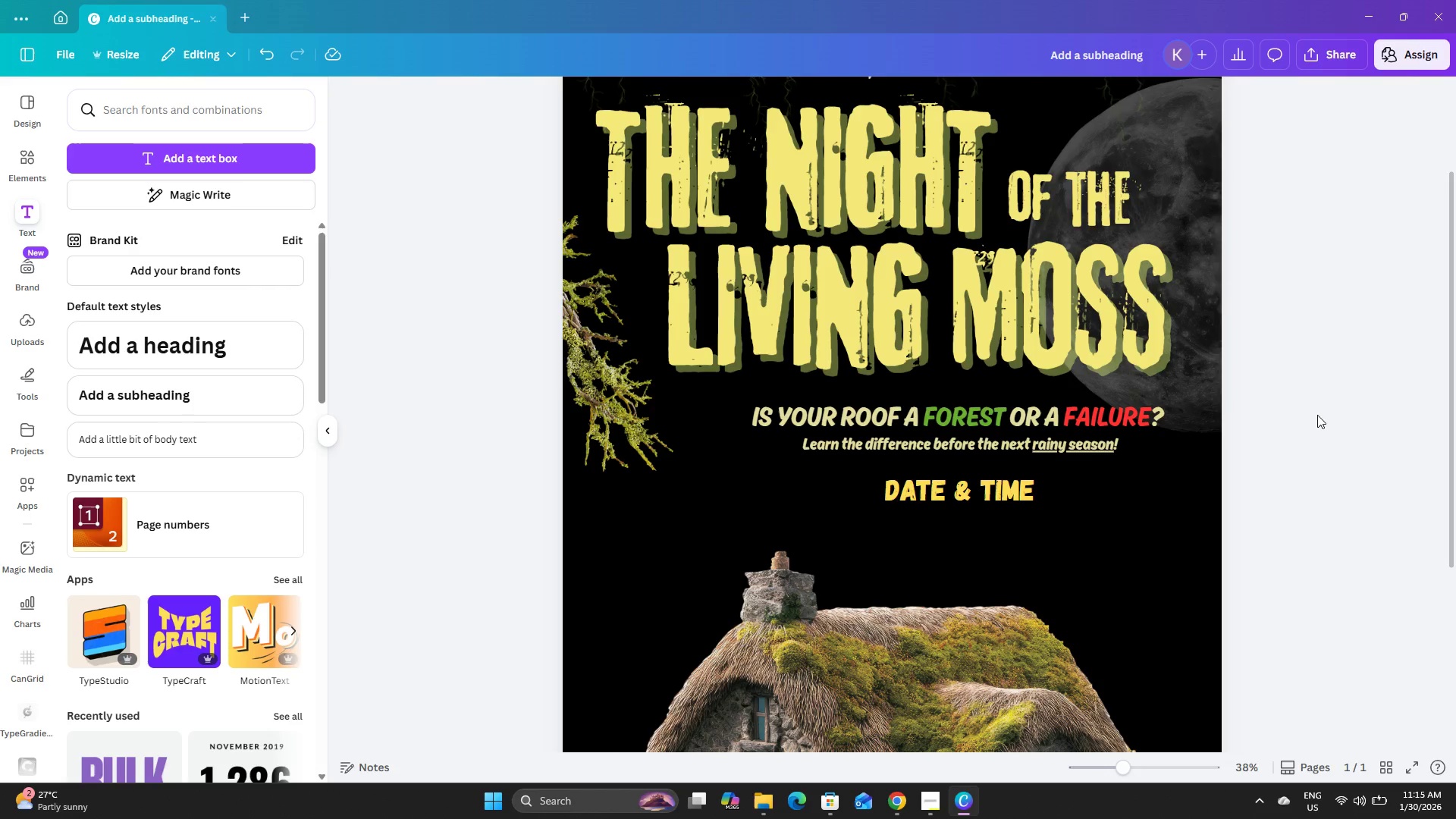 
key(Control+Z)
 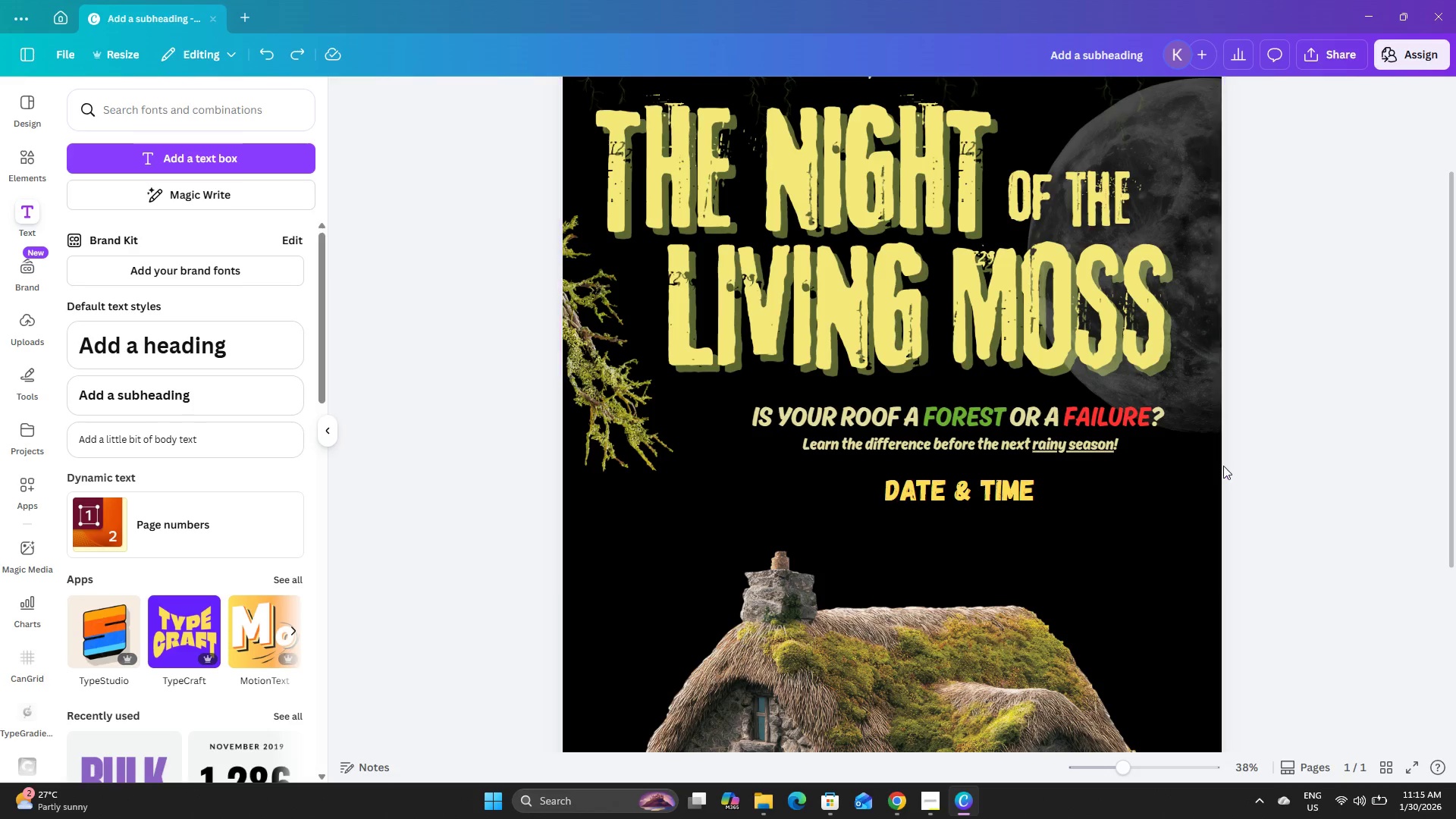 
double_click([1099, 444])
 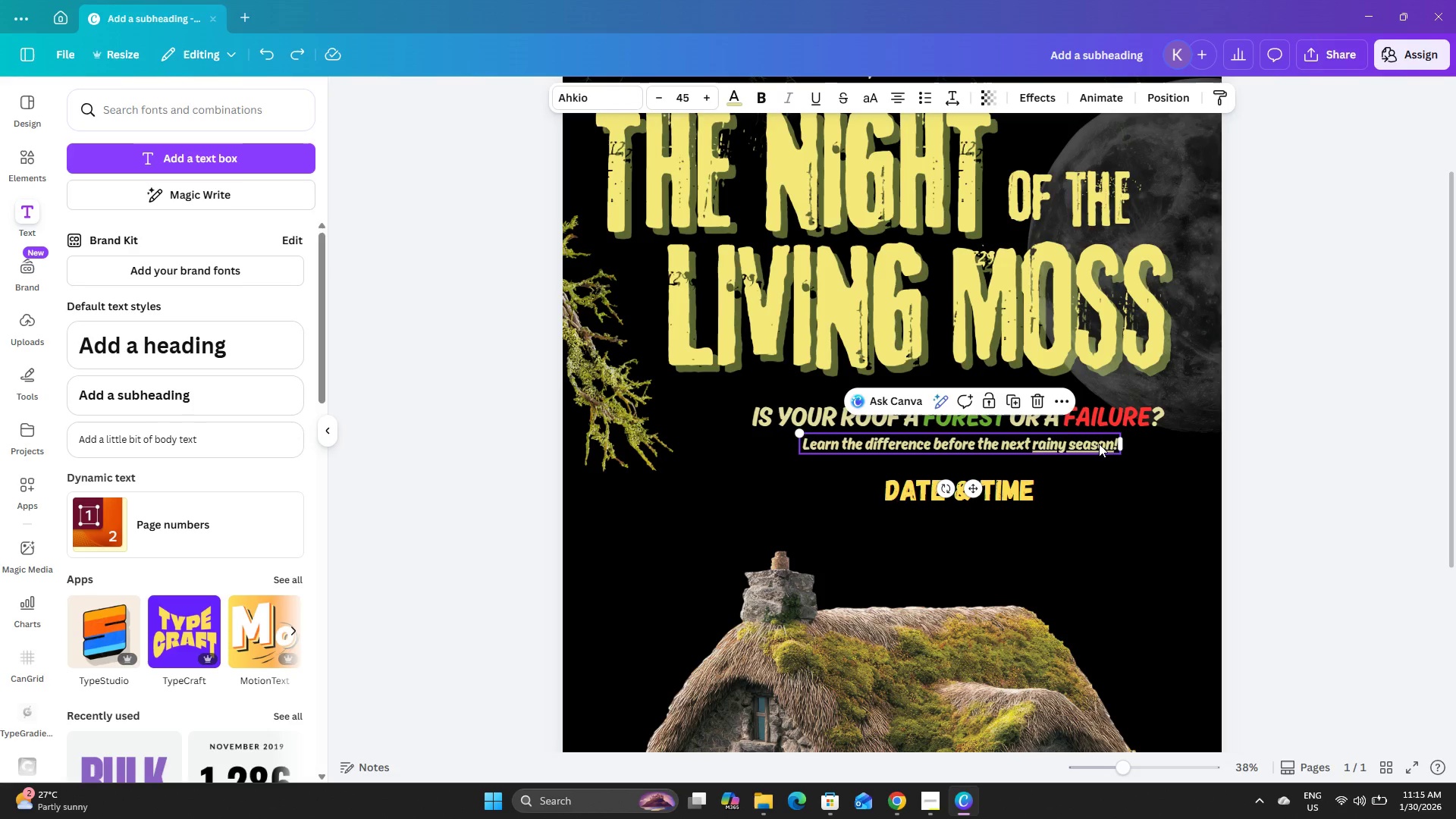 
key(Control+Z)
 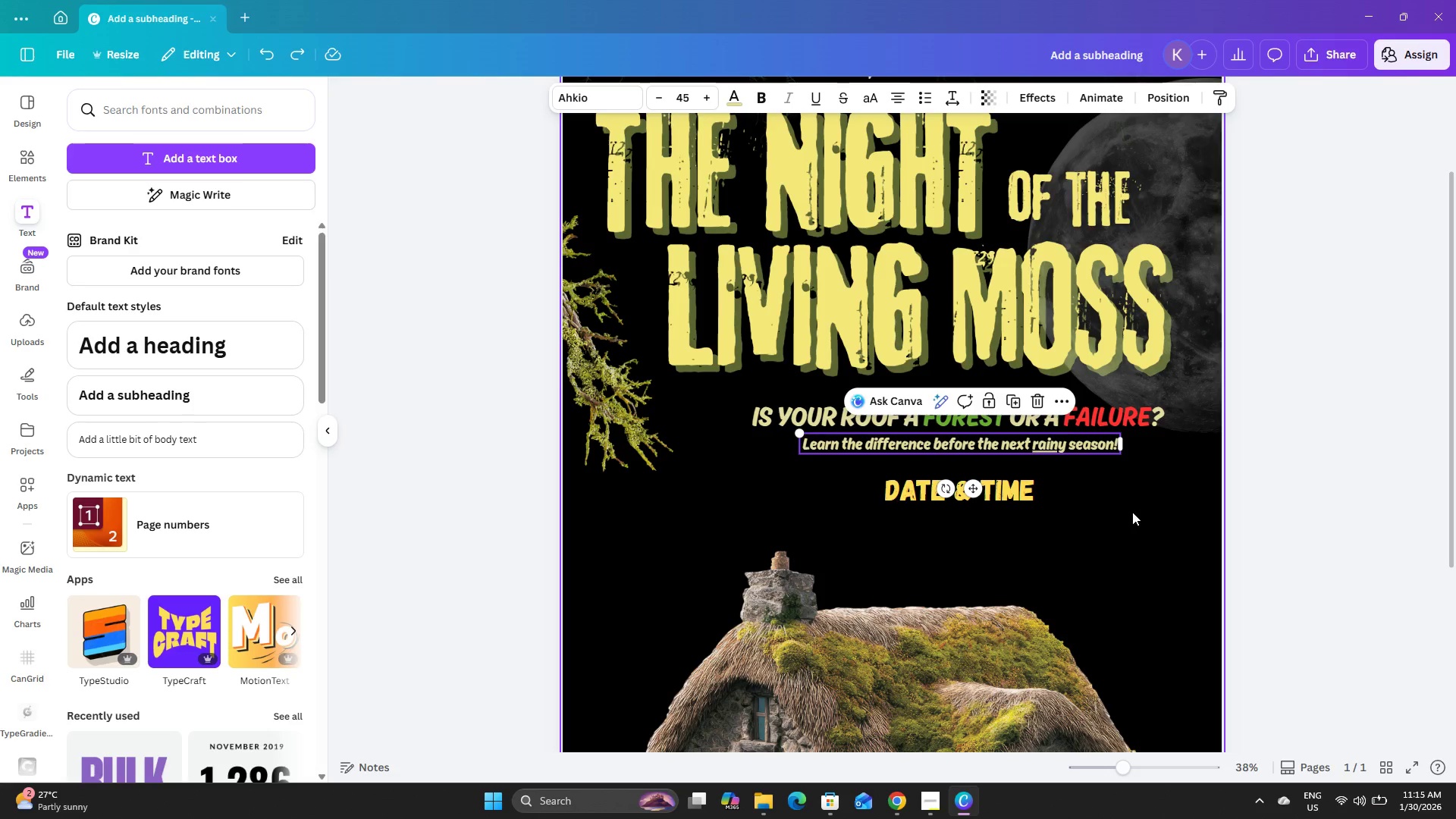 
key(Control+Z)
 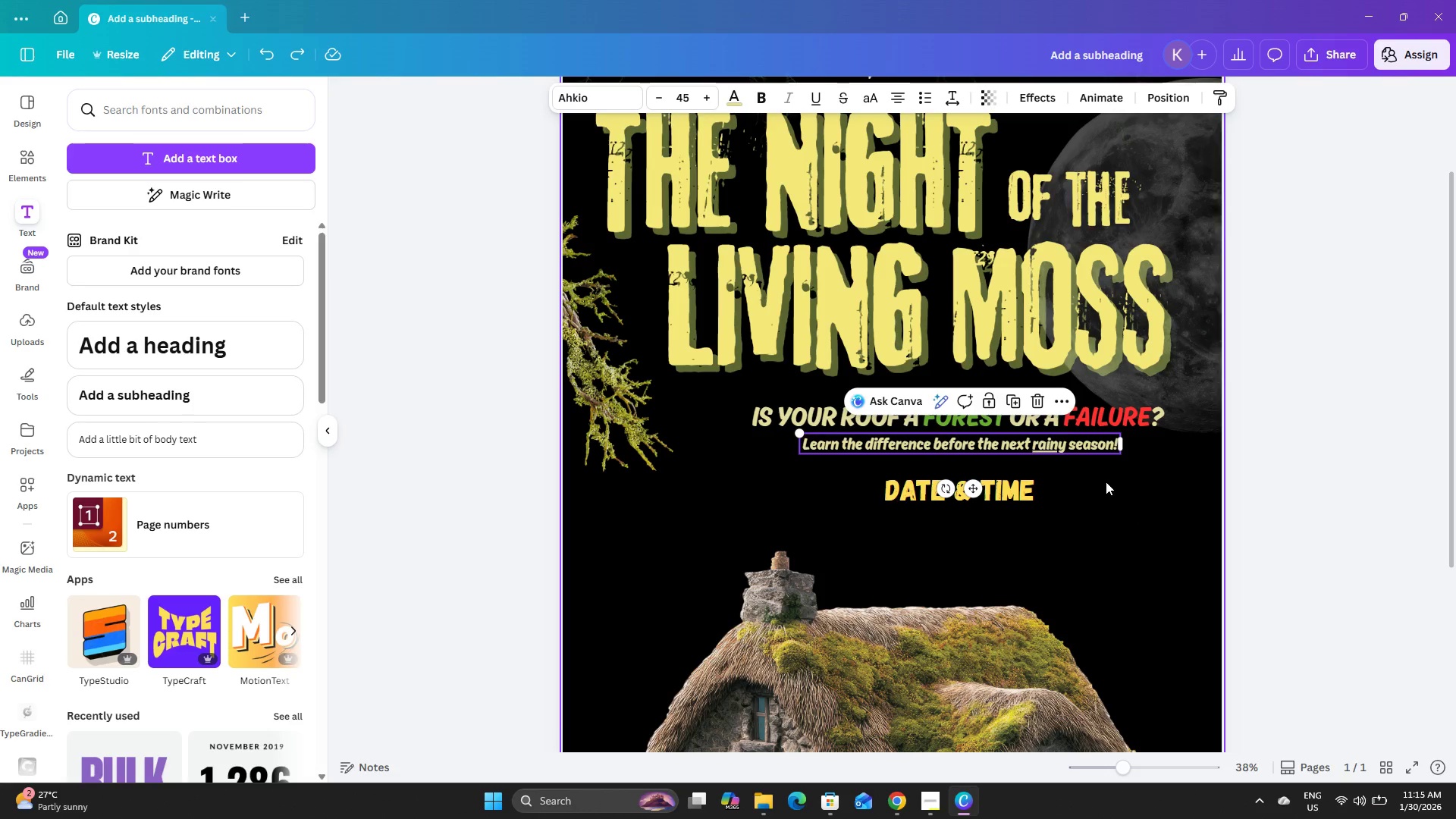 
key(Control+Z)
 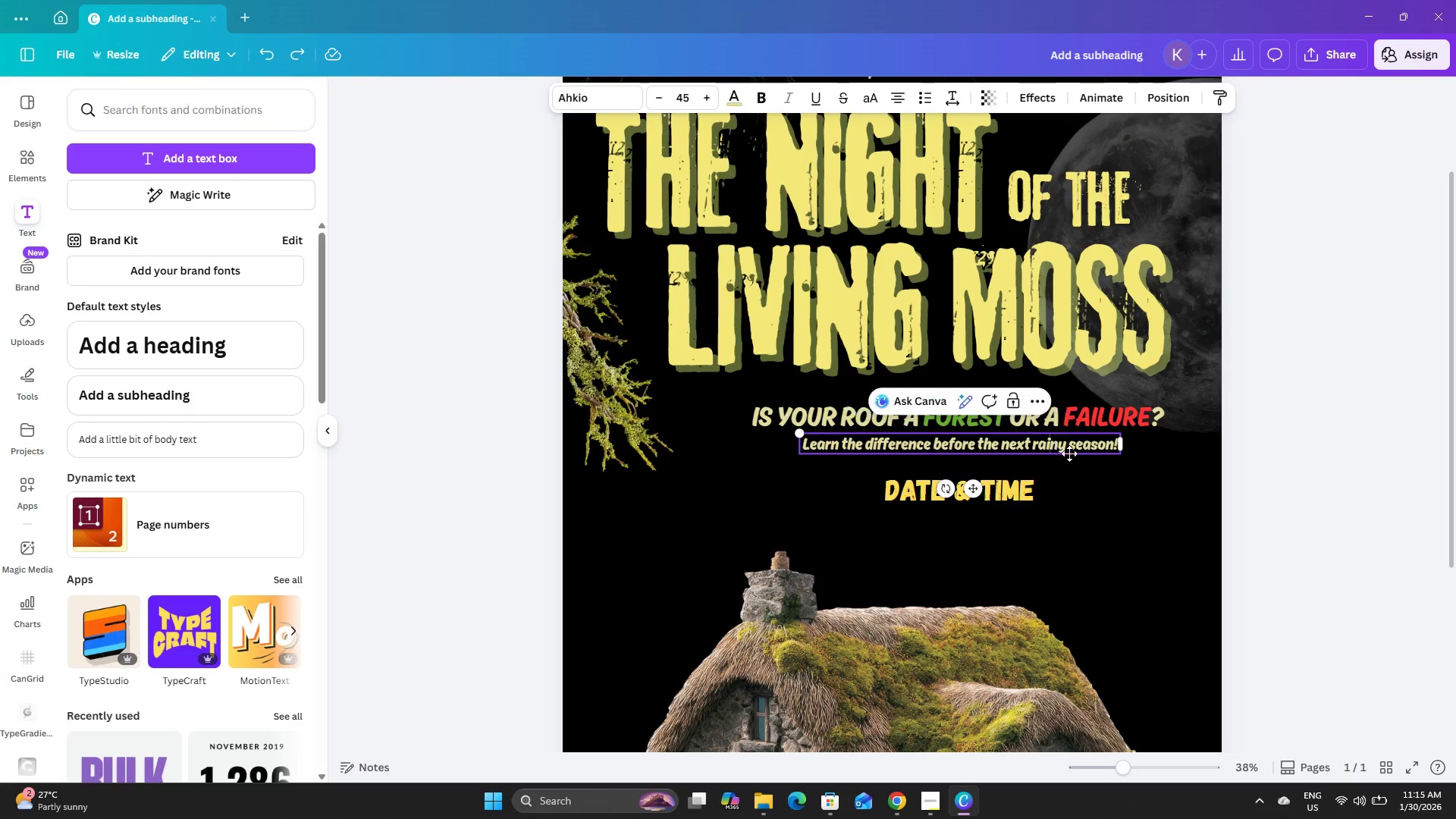 
double_click([1069, 453])
 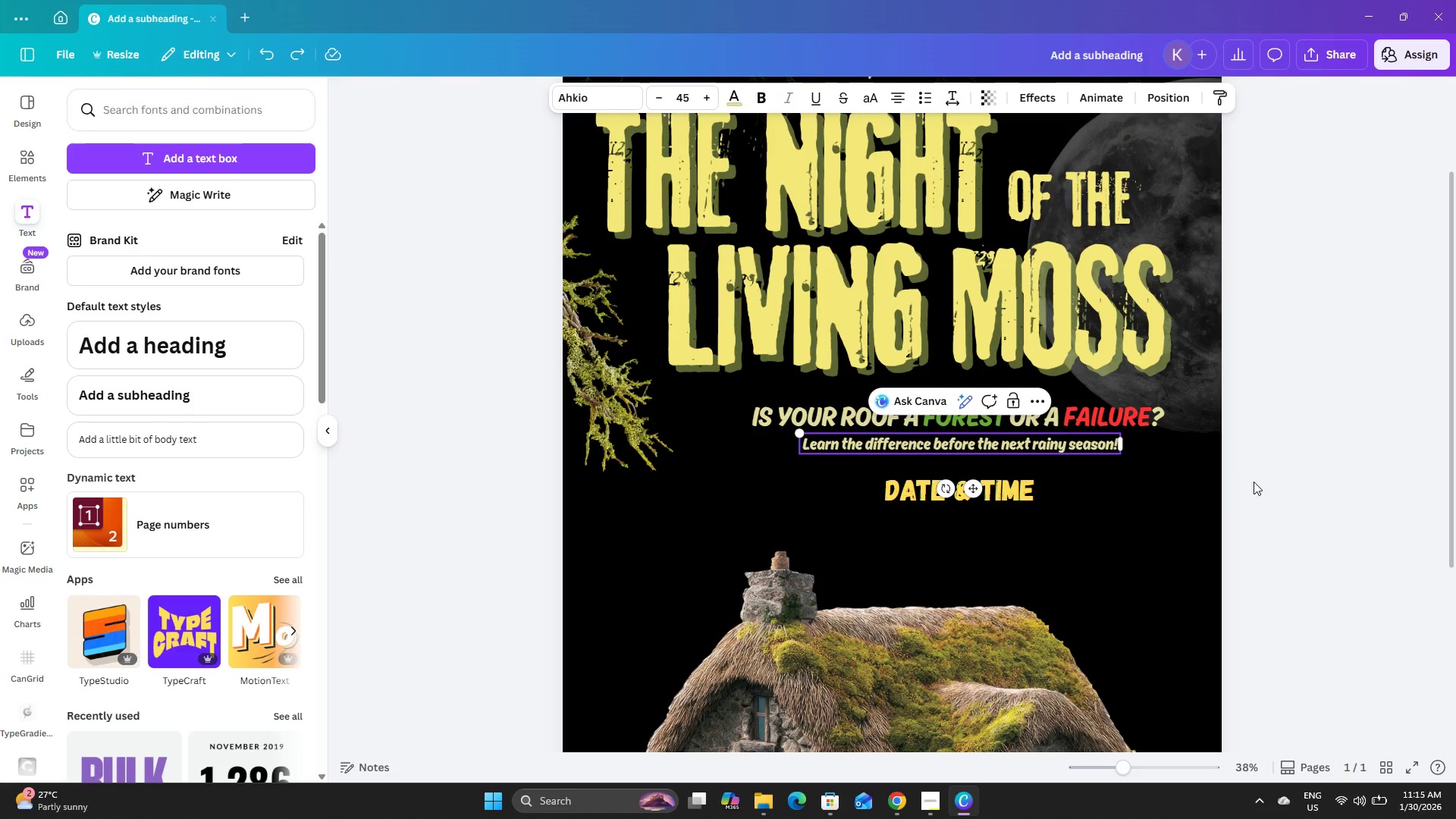 
left_click([1254, 482])
 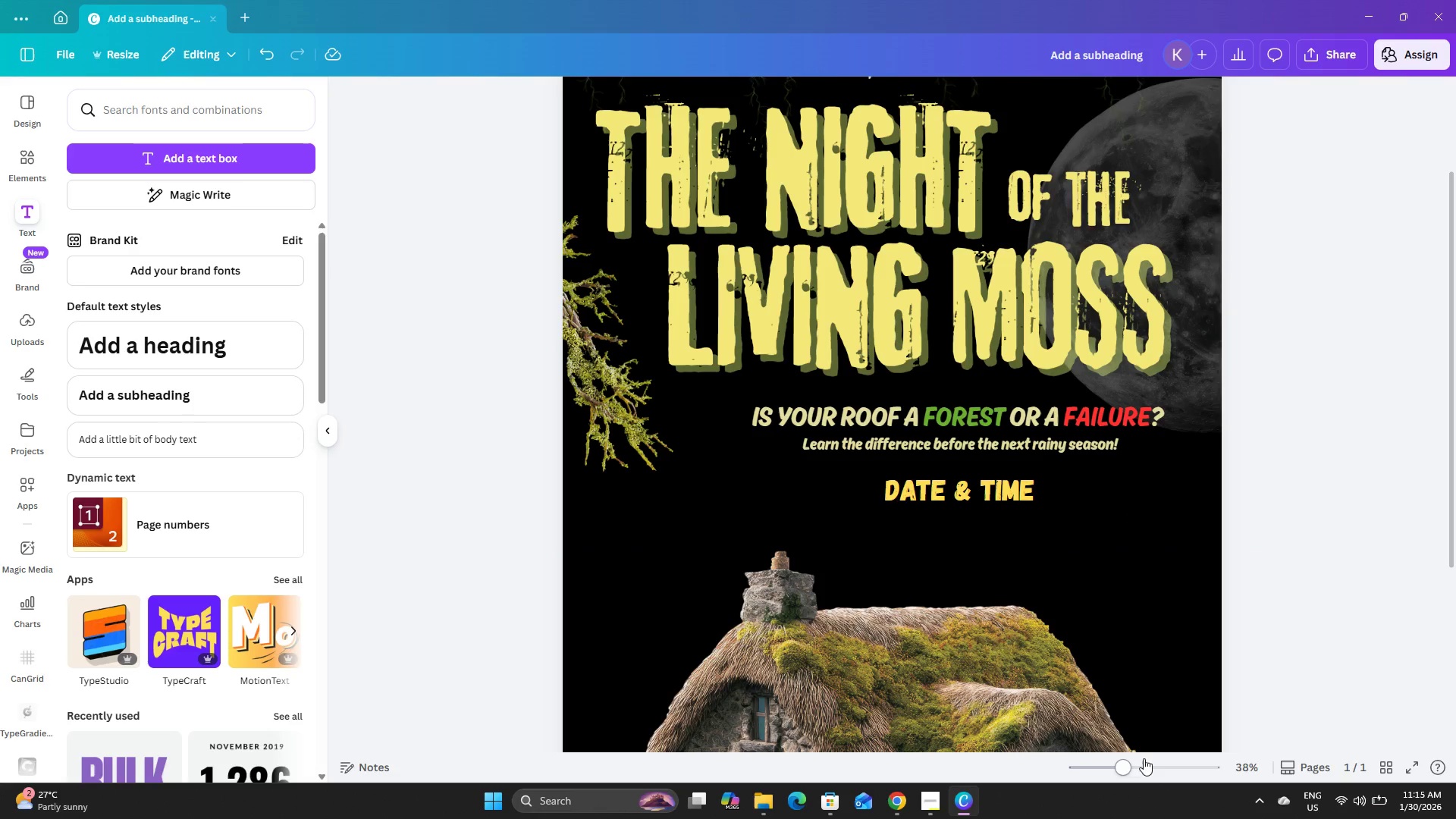 
left_click_drag(start_coordinate=[1132, 762], to_coordinate=[1134, 741])
 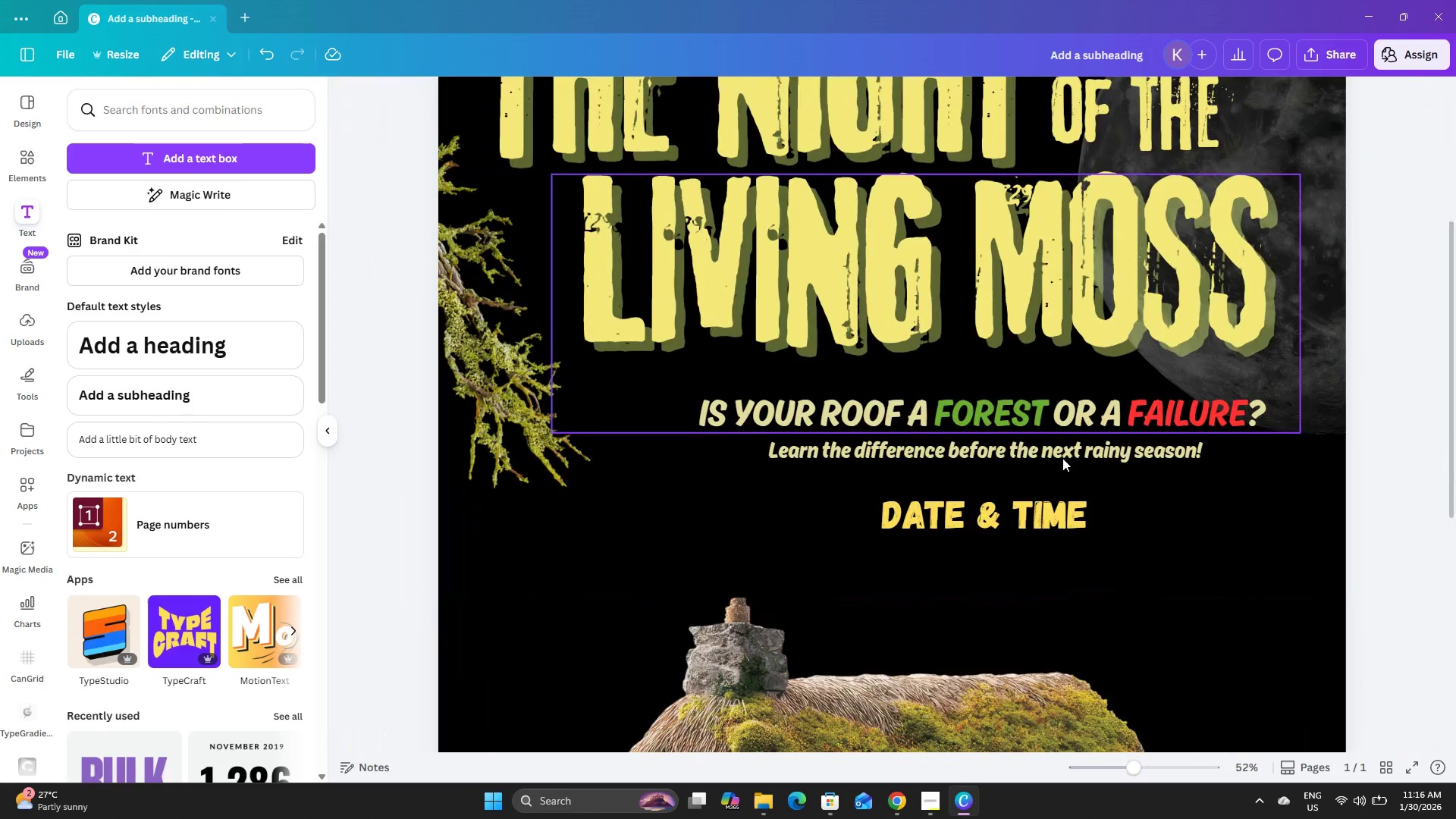 
left_click([1061, 456])
 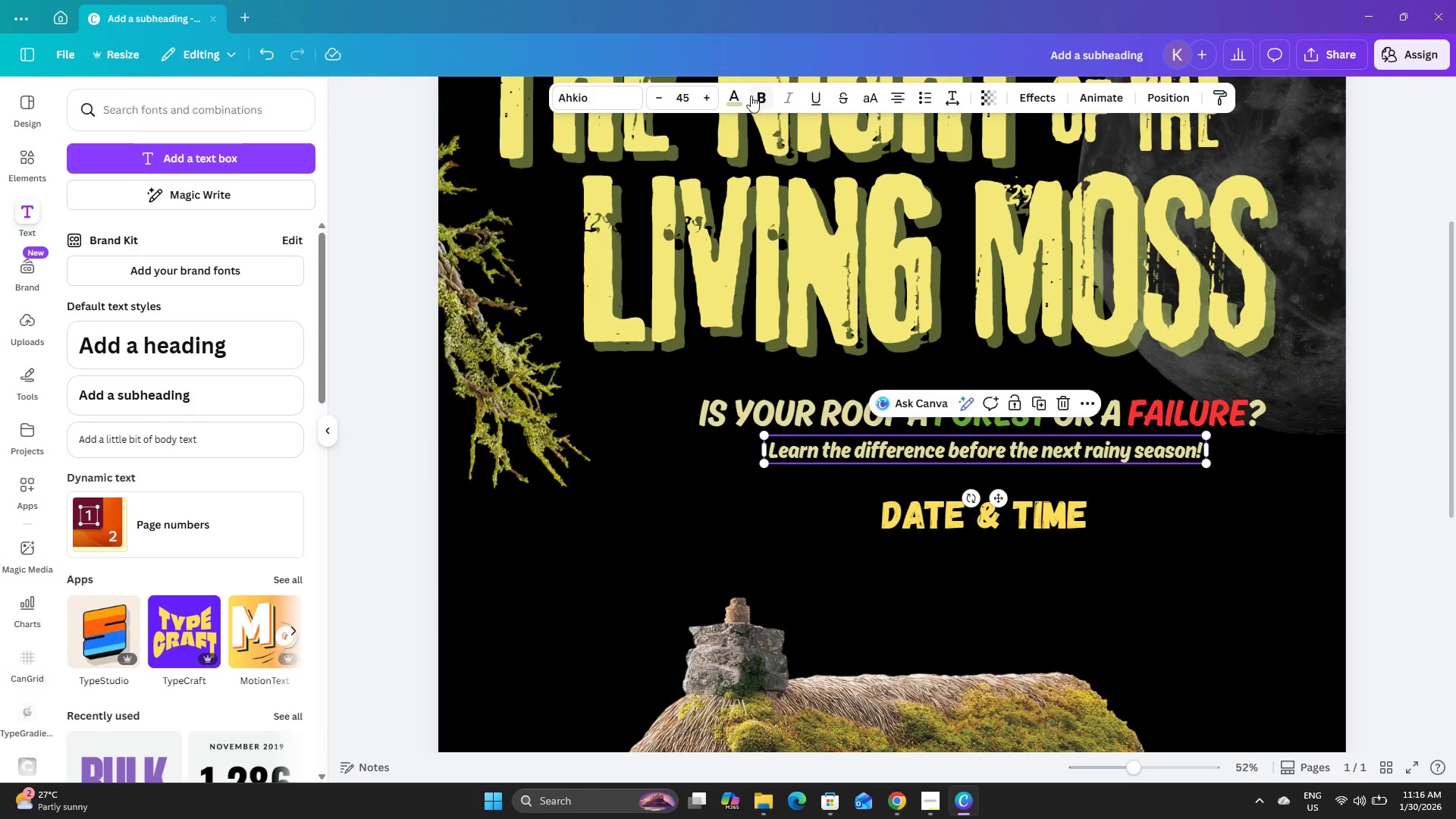 
left_click([736, 94])
 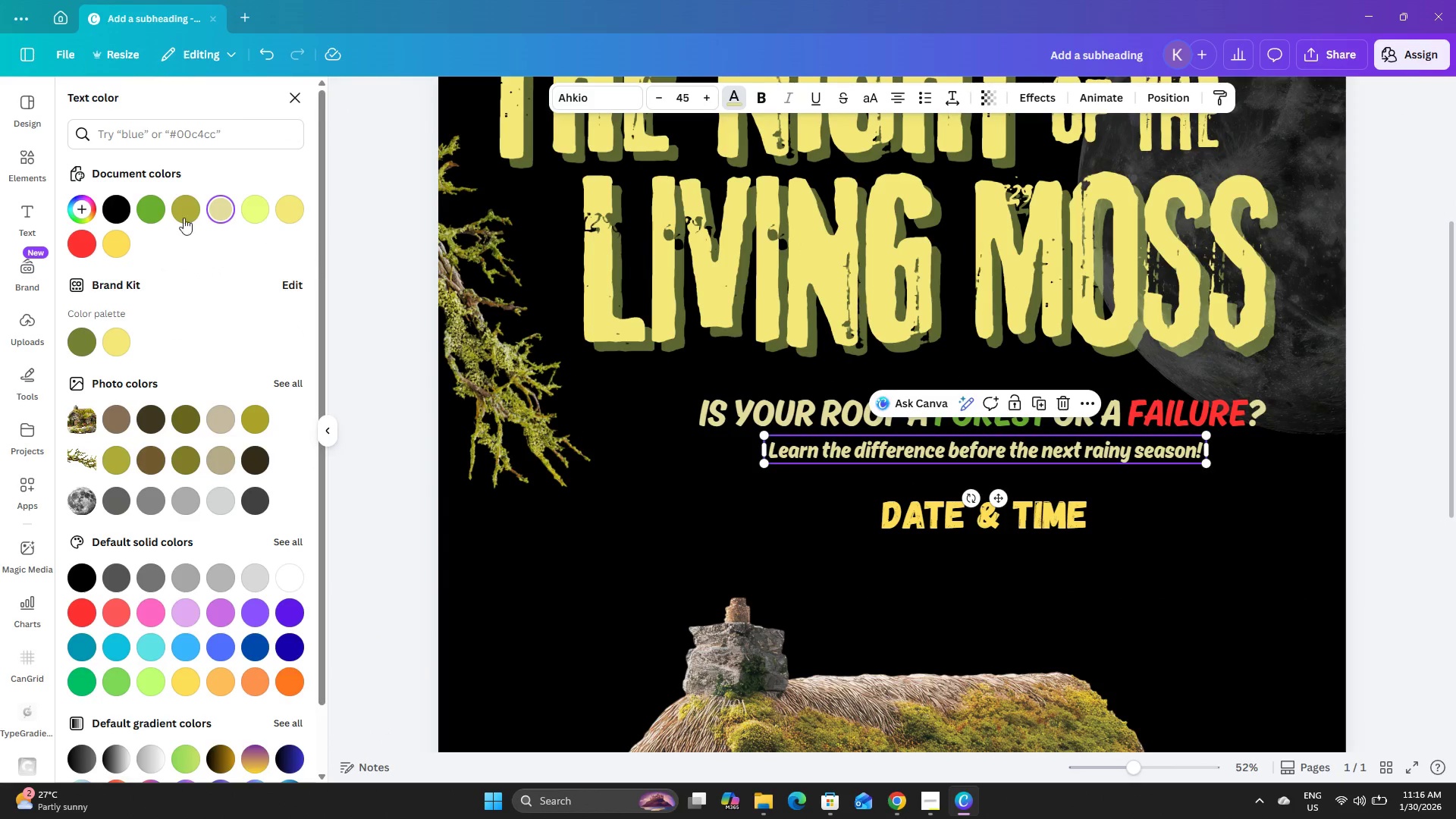 
left_click([189, 212])
 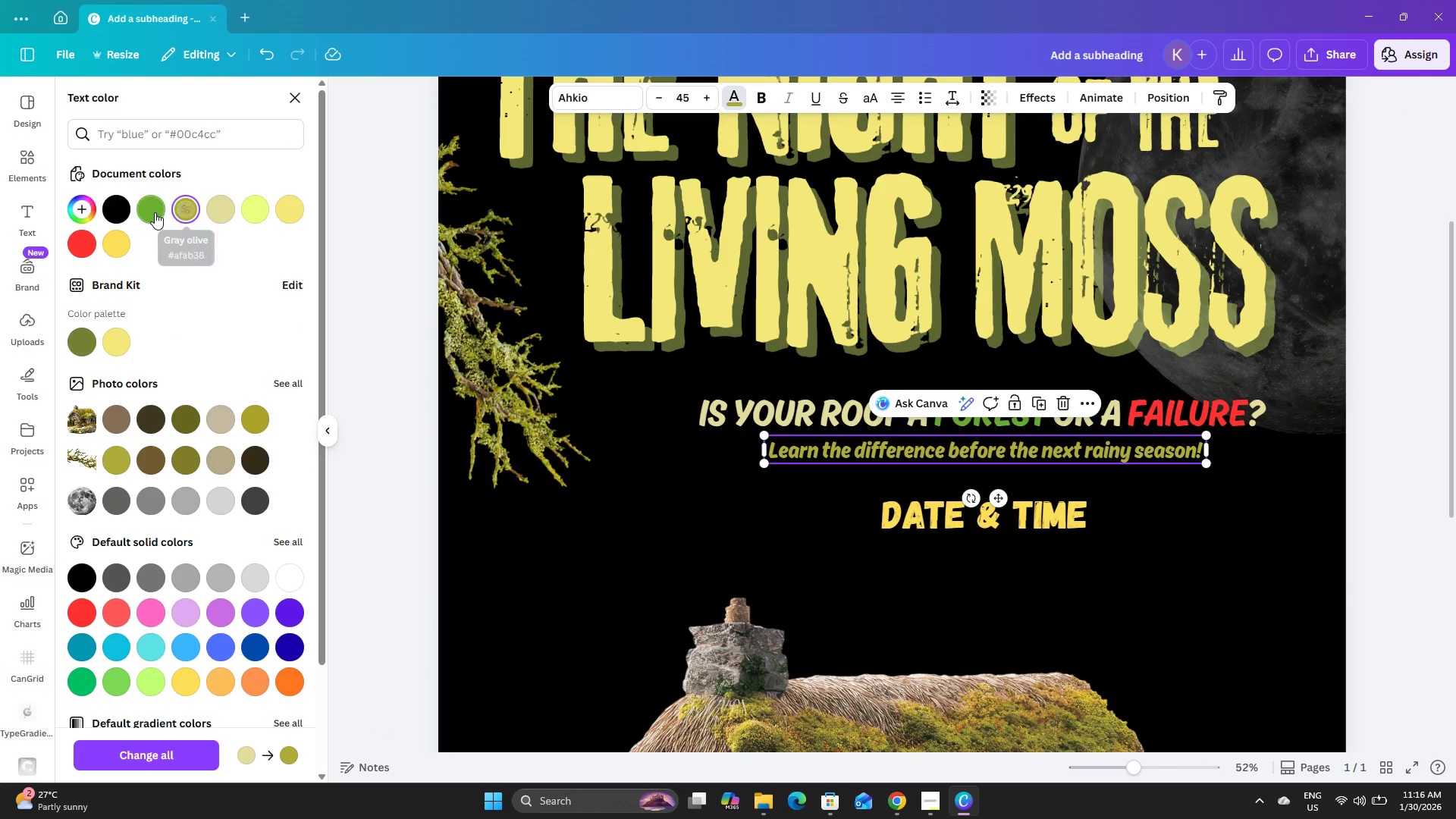 
left_click([151, 212])
 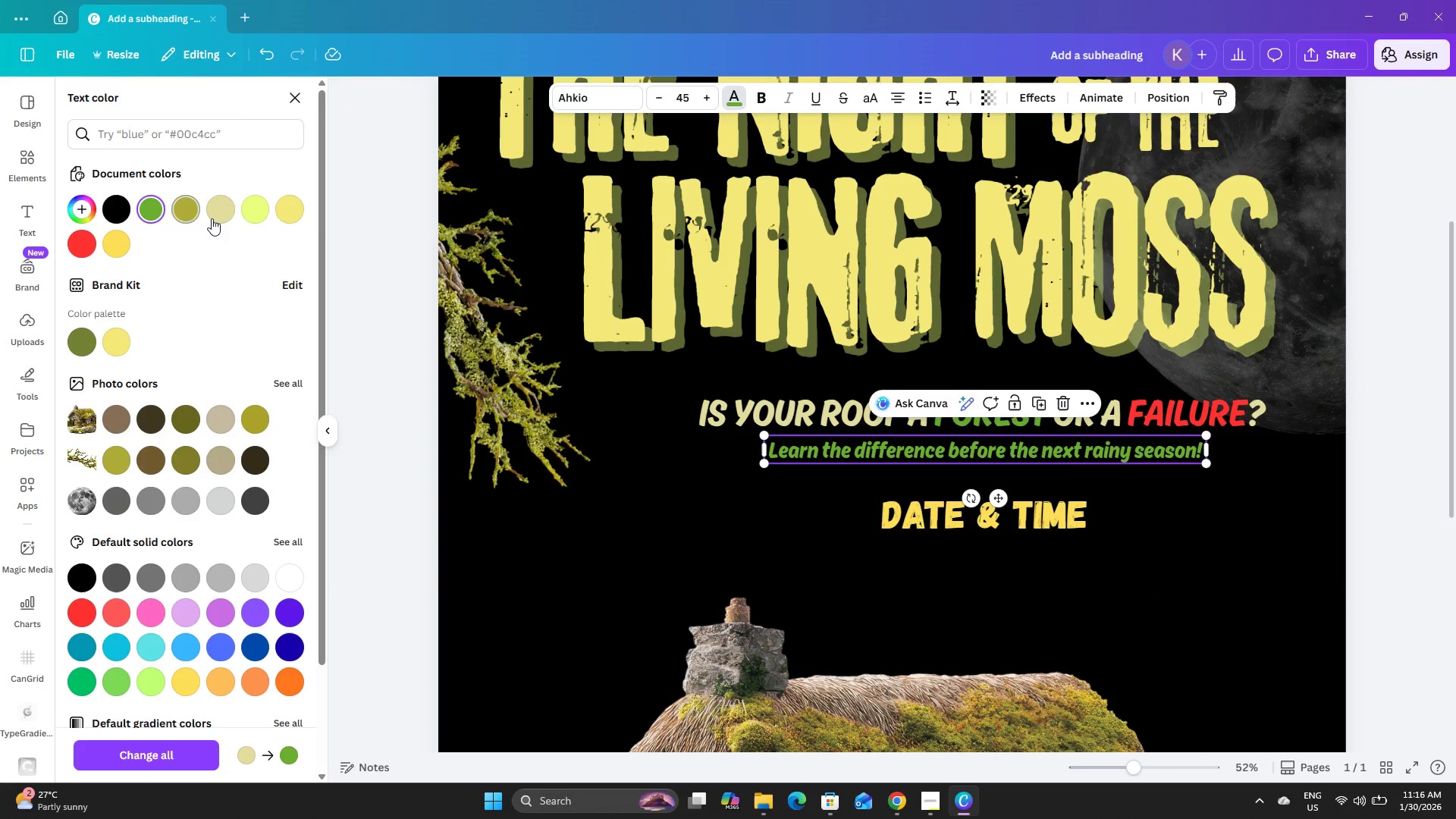 
left_click([252, 213])
 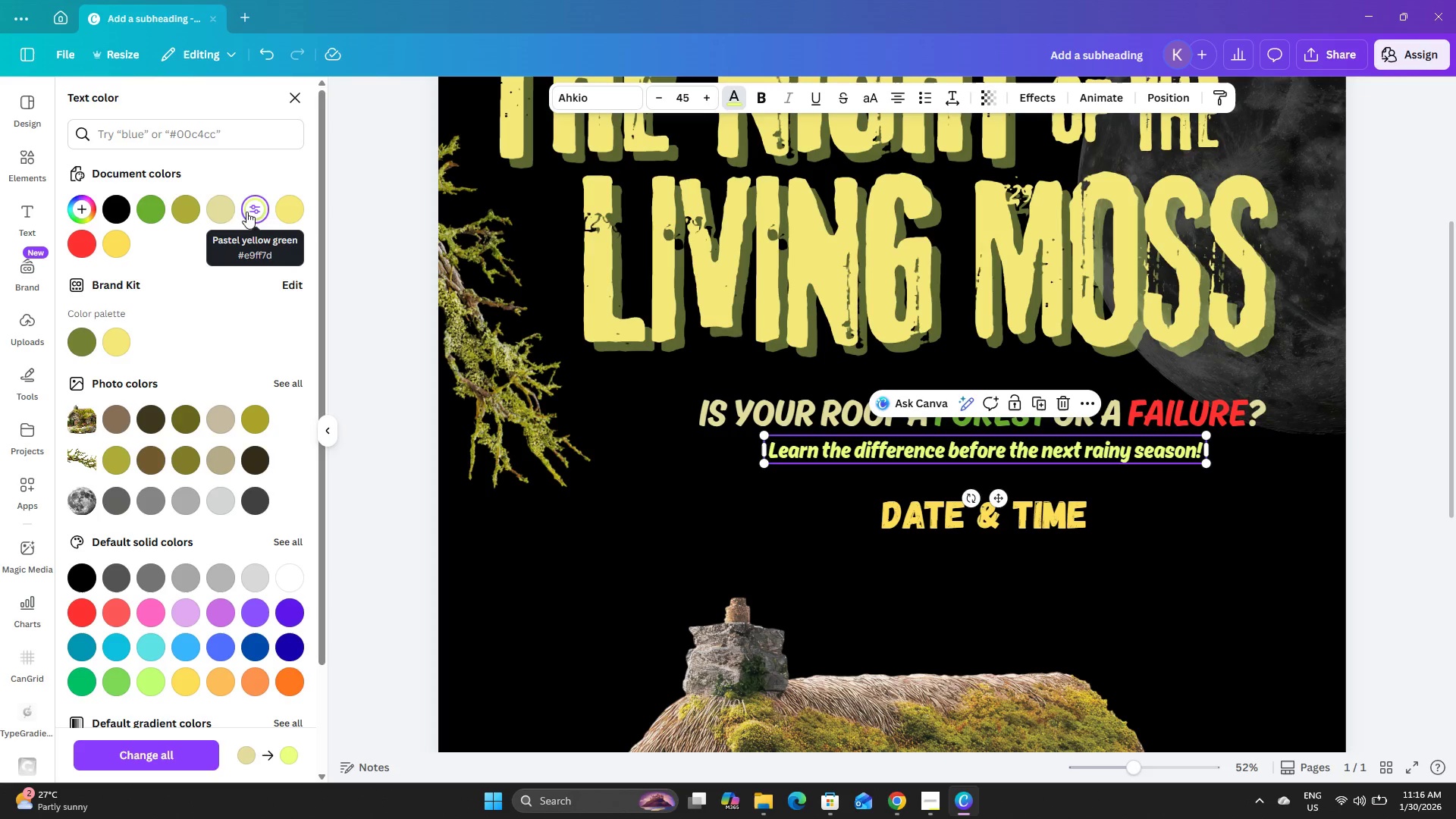 
left_click([225, 210])
 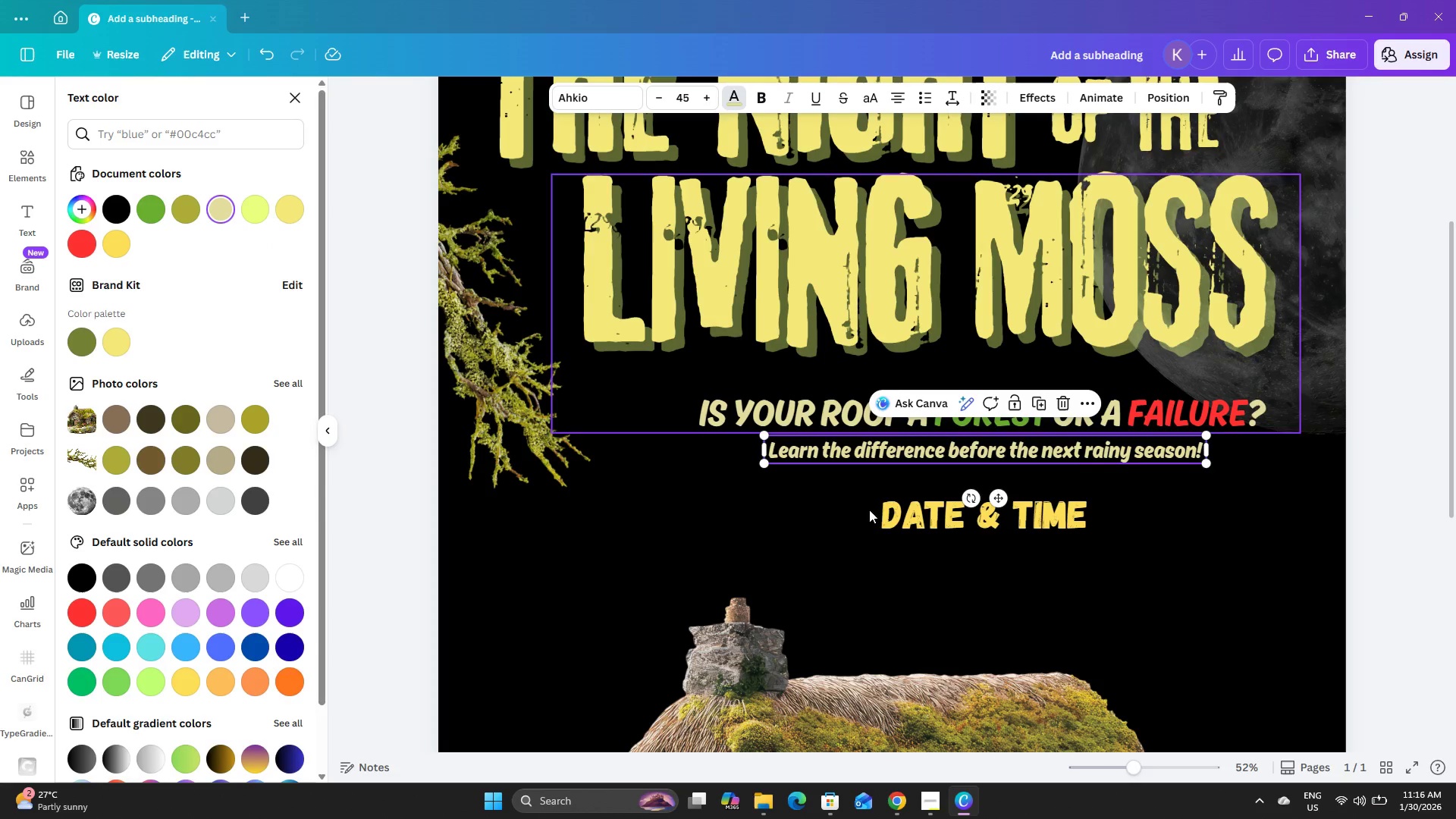 
left_click([1157, 546])
 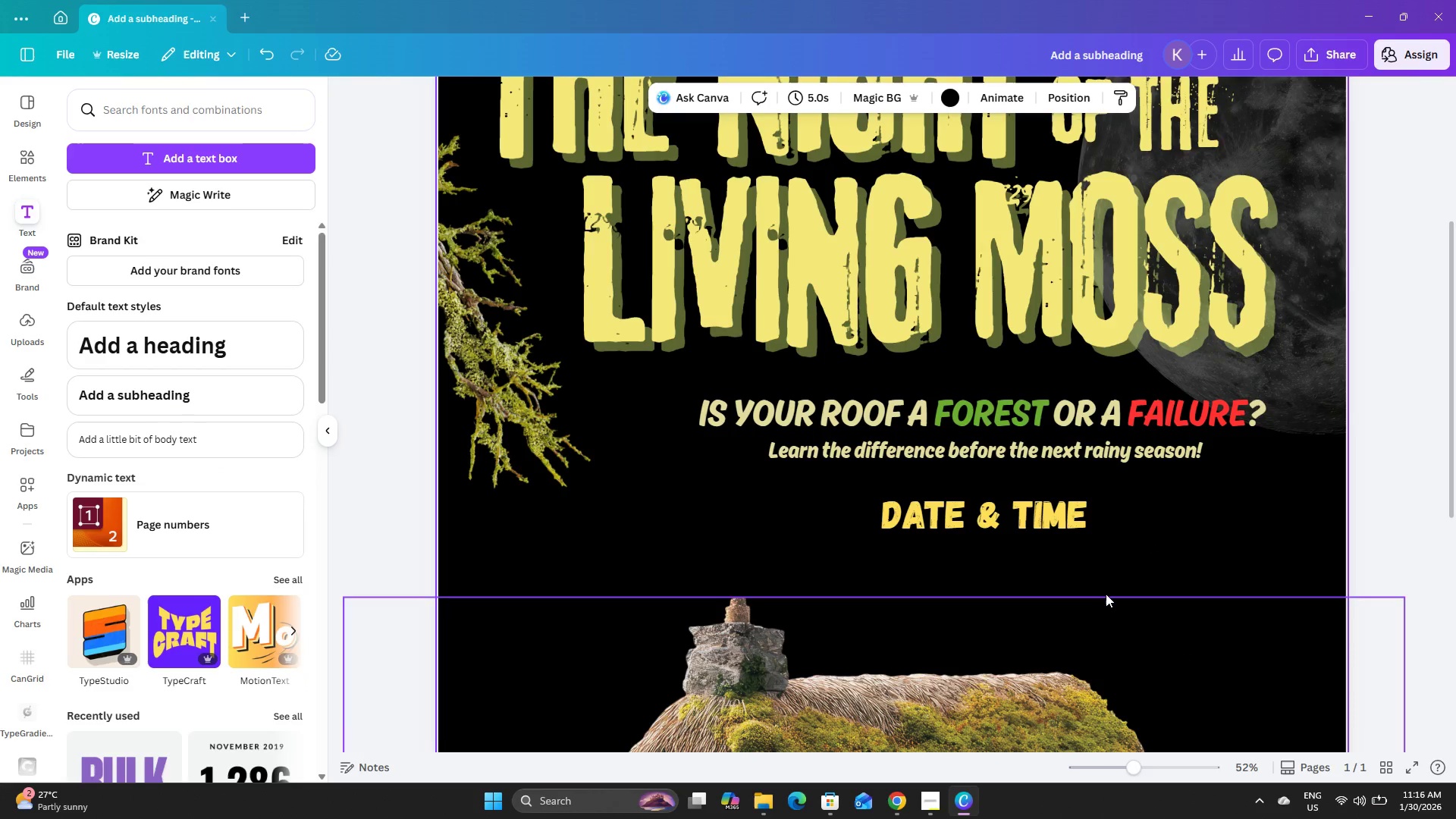 
left_click([1056, 518])
 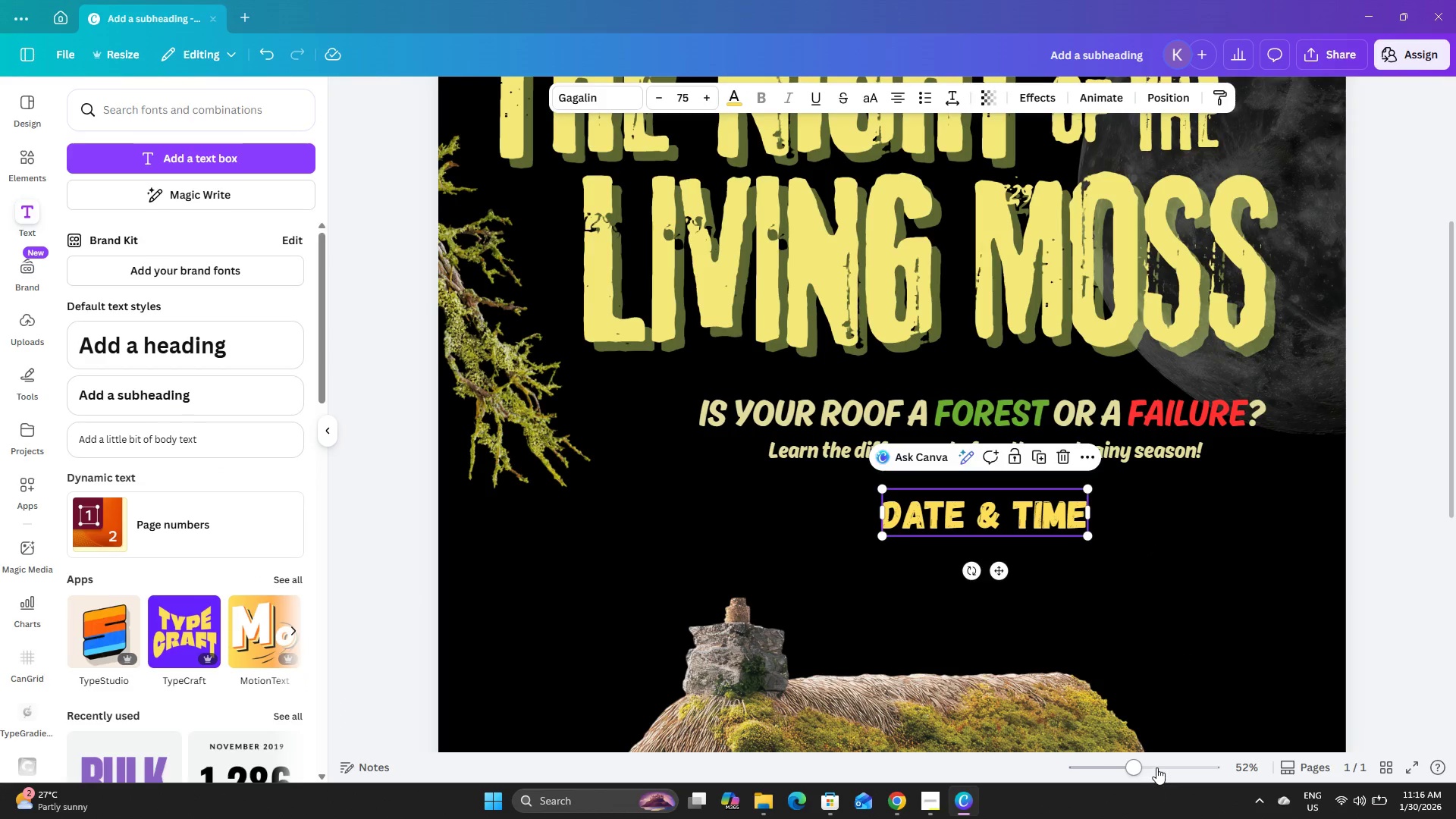 
left_click_drag(start_coordinate=[1141, 766], to_coordinate=[1101, 762])
 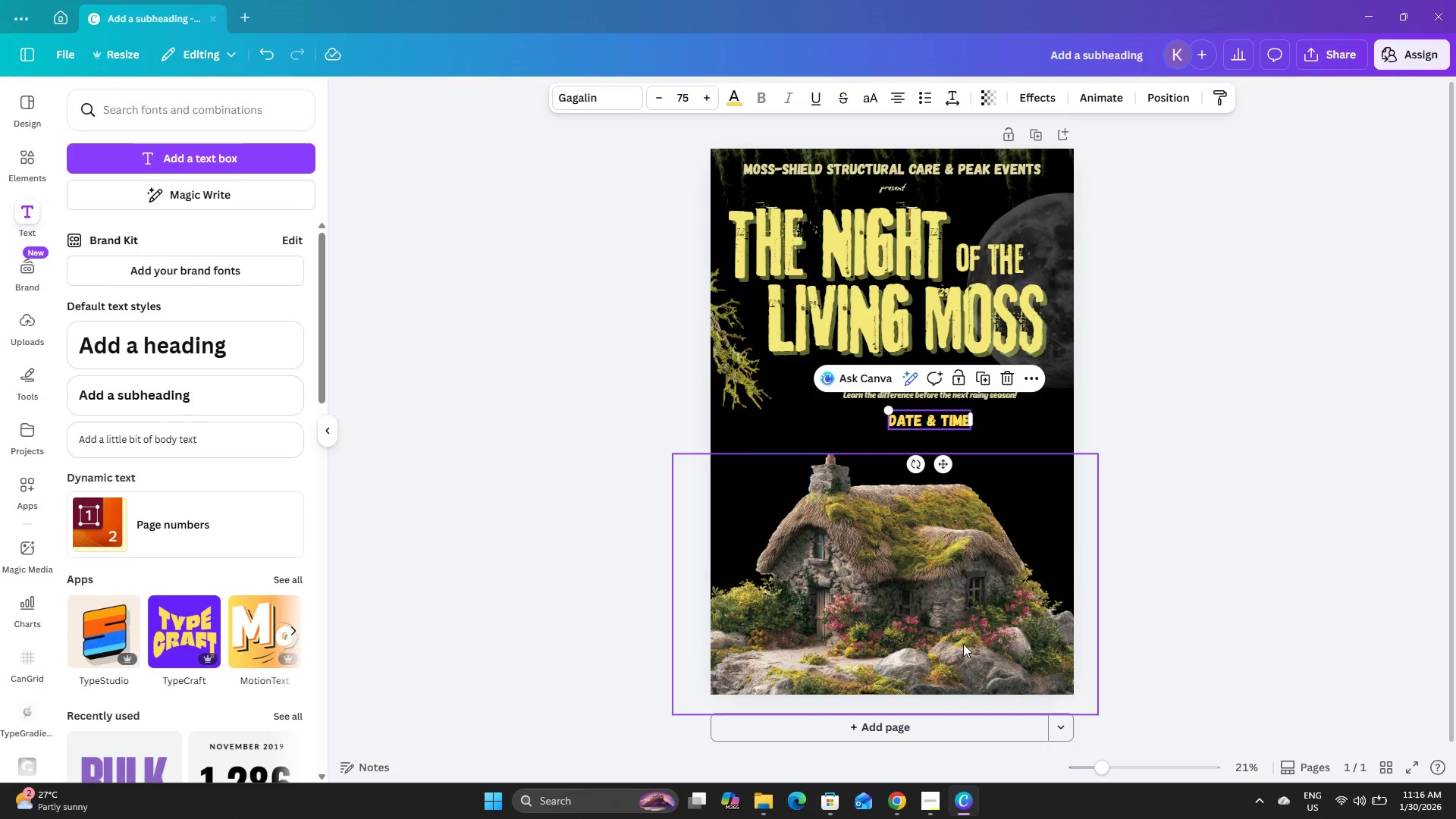 
left_click([959, 643])
 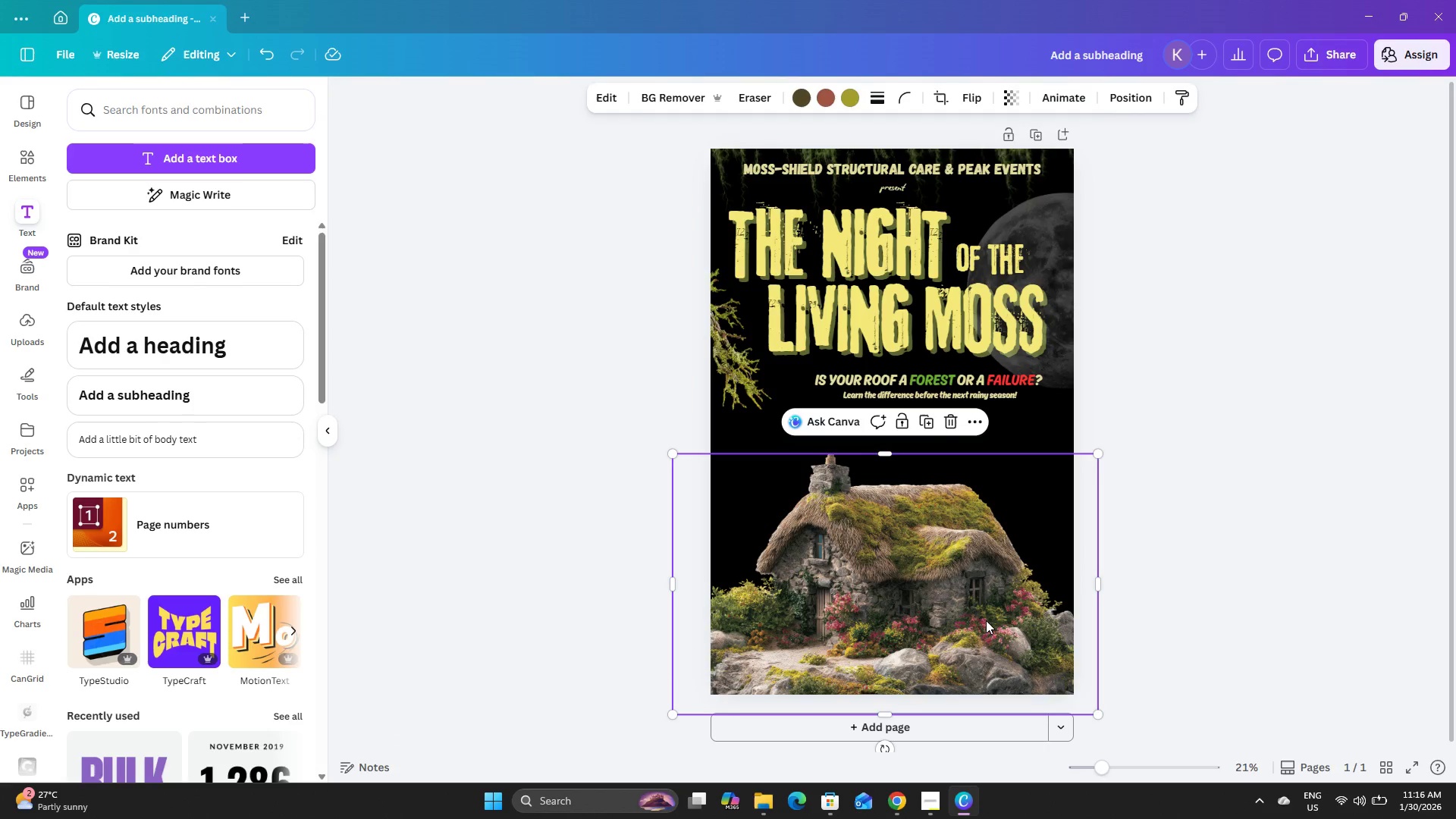 
left_click_drag(start_coordinate=[986, 620], to_coordinate=[968, 622])
 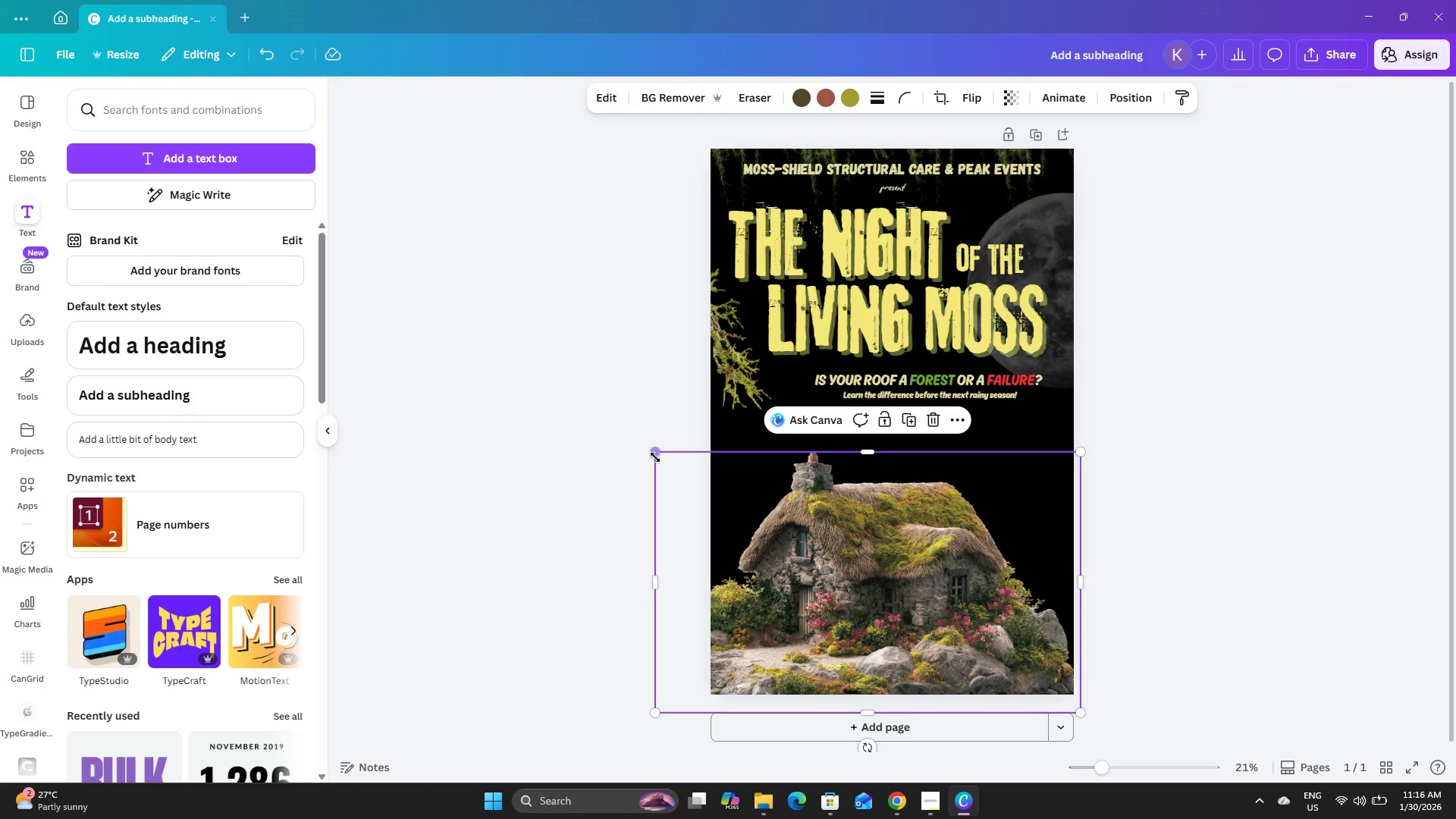 
left_click_drag(start_coordinate=[645, 454], to_coordinate=[628, 453])
 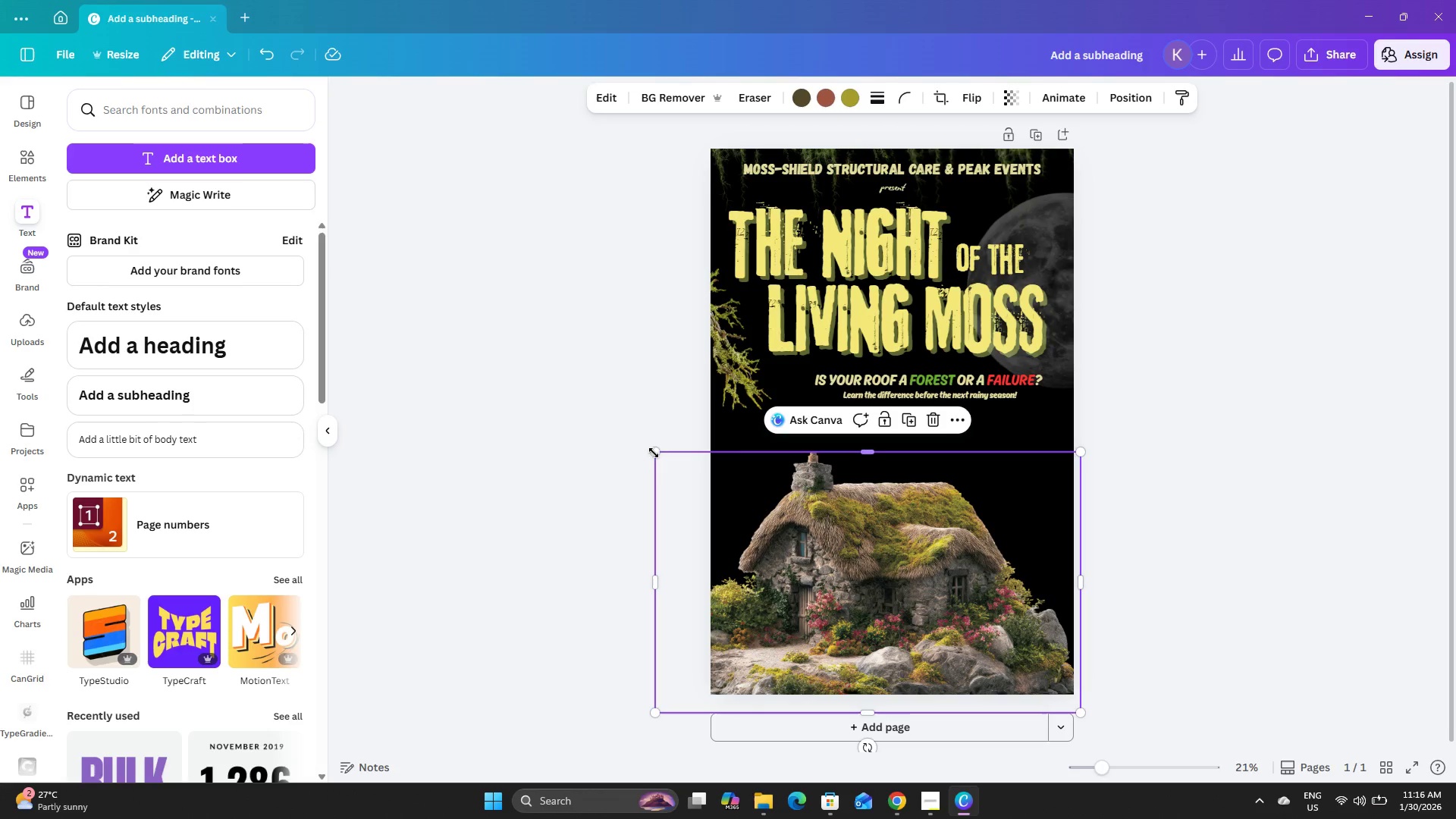 
left_click_drag(start_coordinate=[654, 453], to_coordinate=[646, 449])
 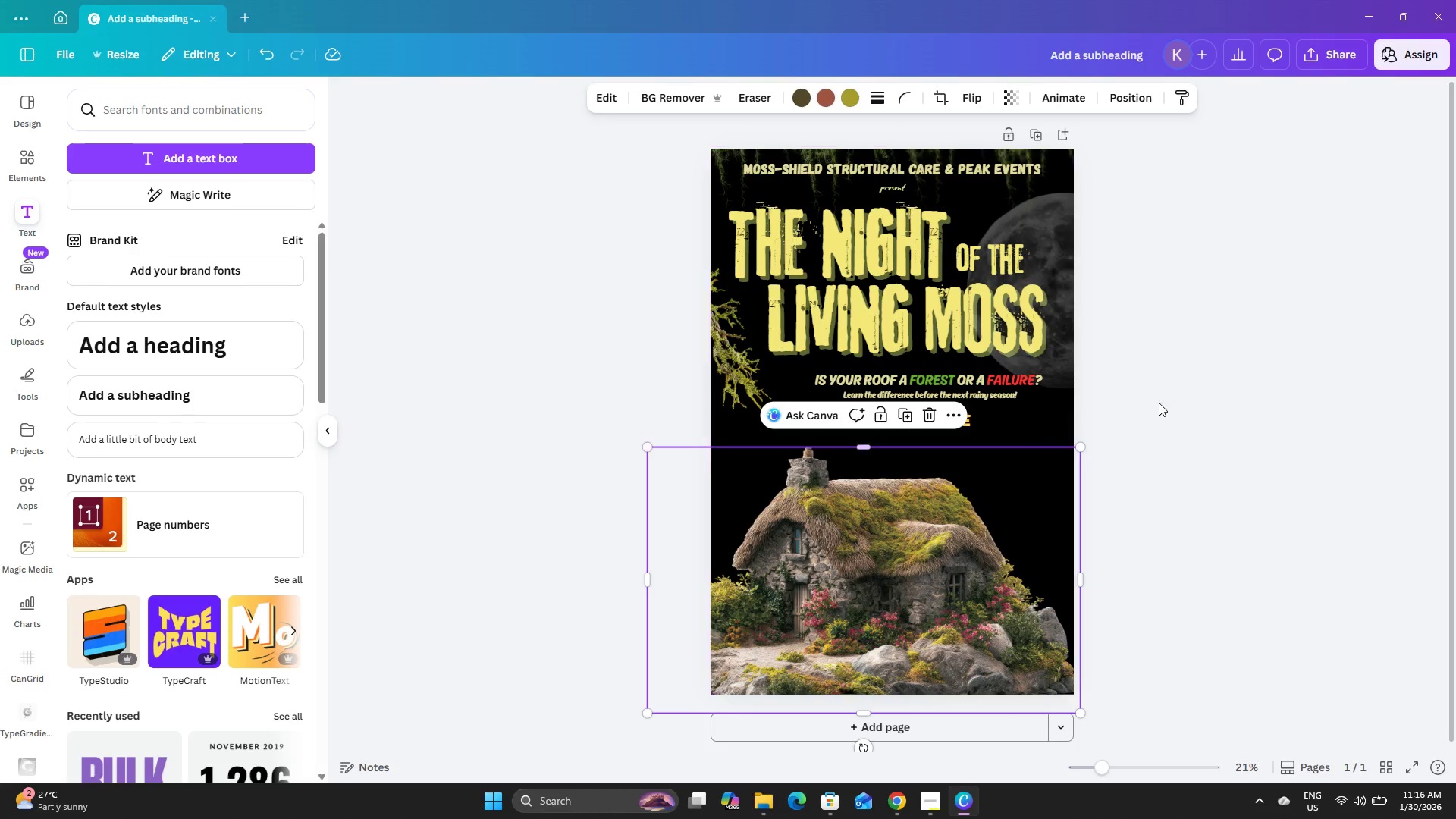 
left_click([1182, 400])
 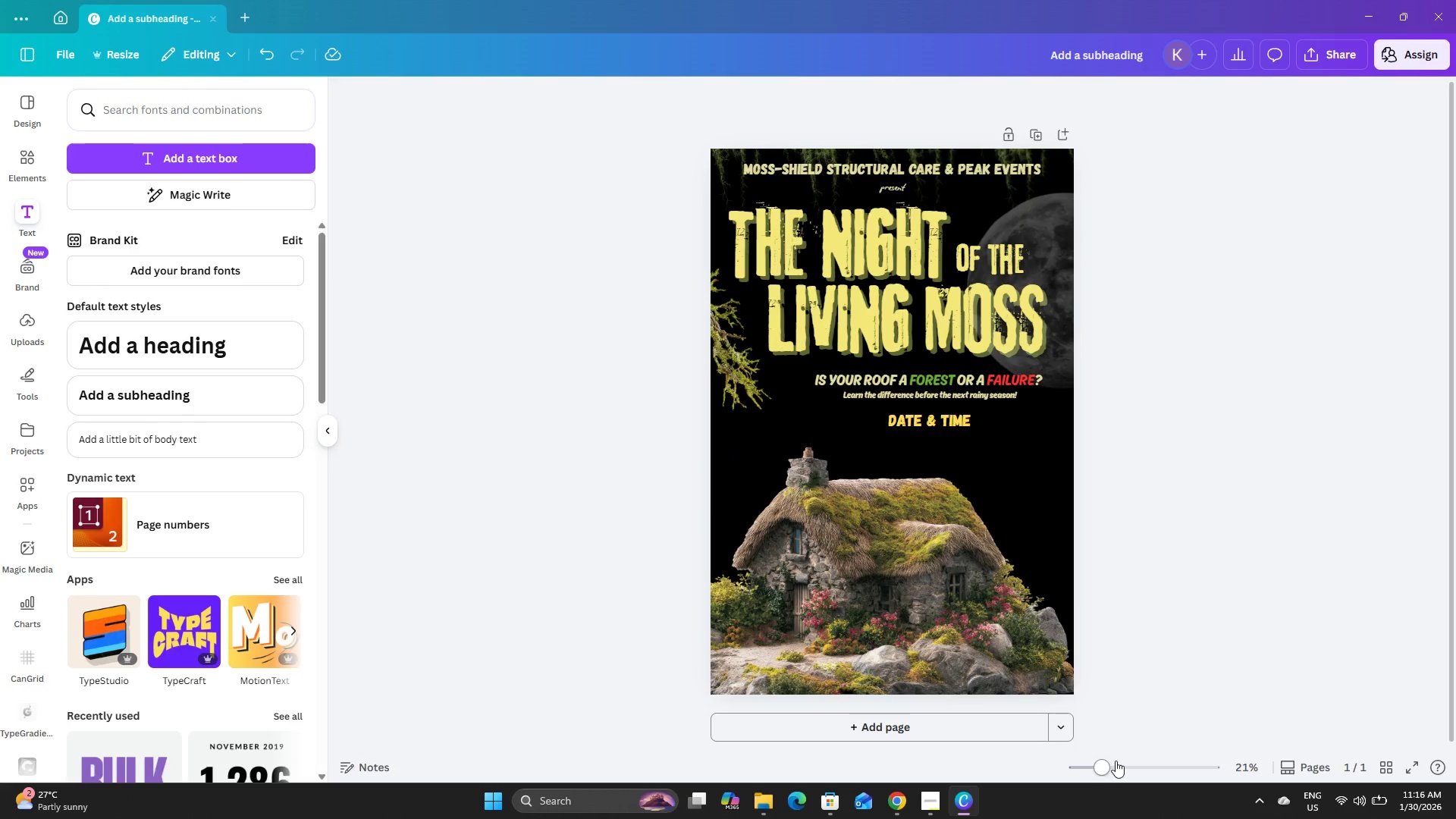 
left_click_drag(start_coordinate=[1106, 765], to_coordinate=[1127, 769])
 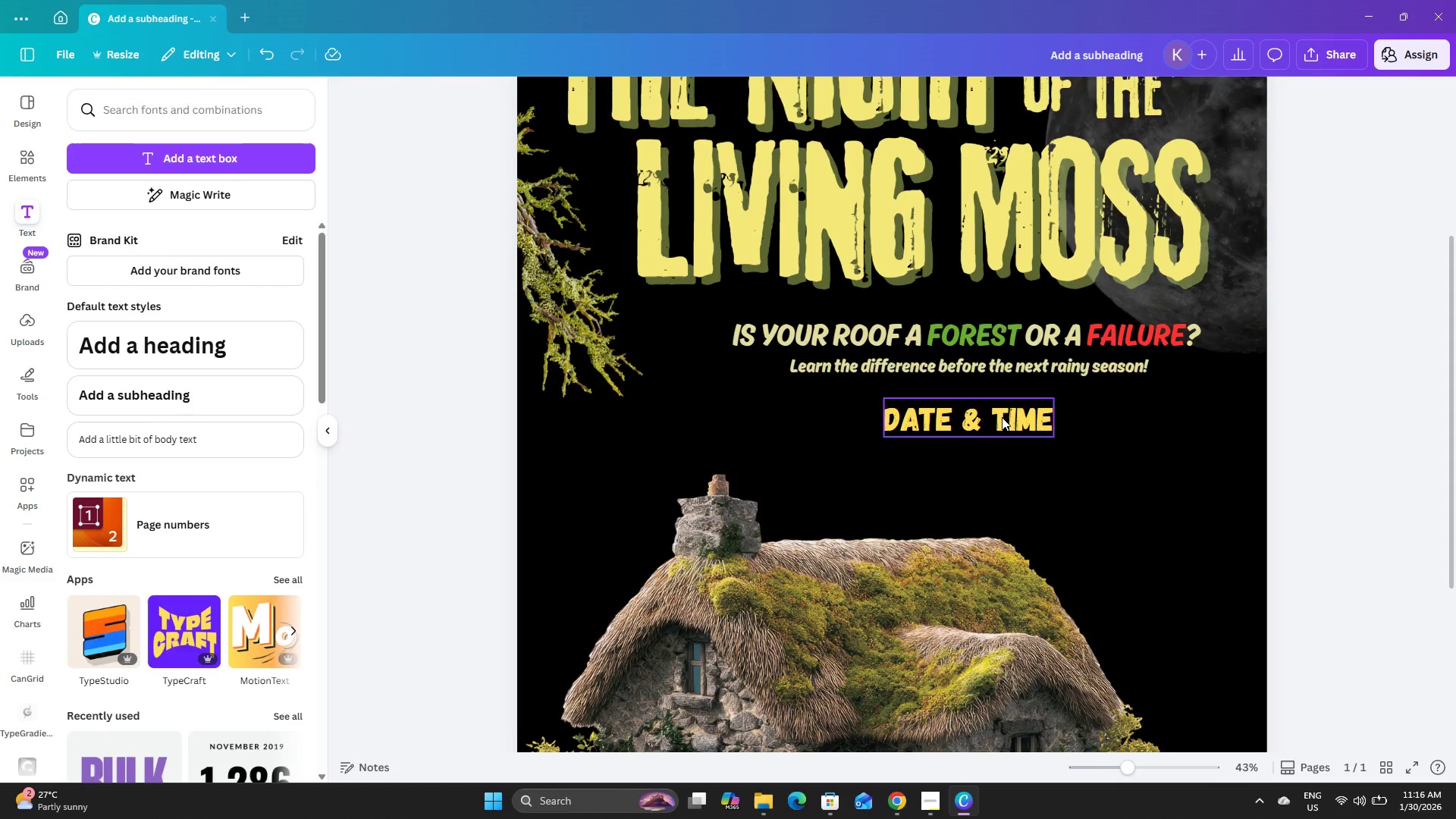 
left_click_drag(start_coordinate=[1002, 417], to_coordinate=[1004, 424])
 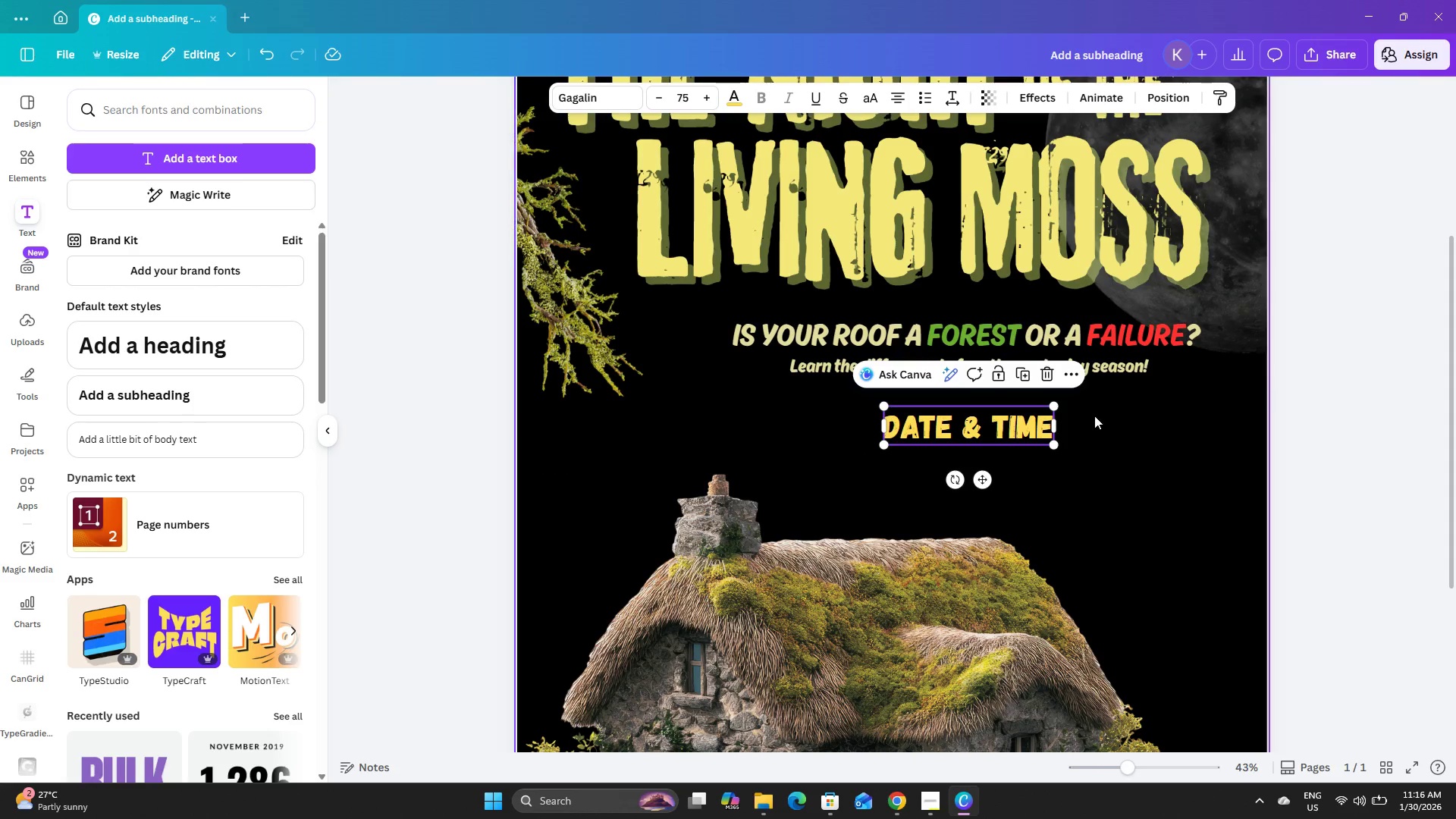 
left_click([1094, 416])
 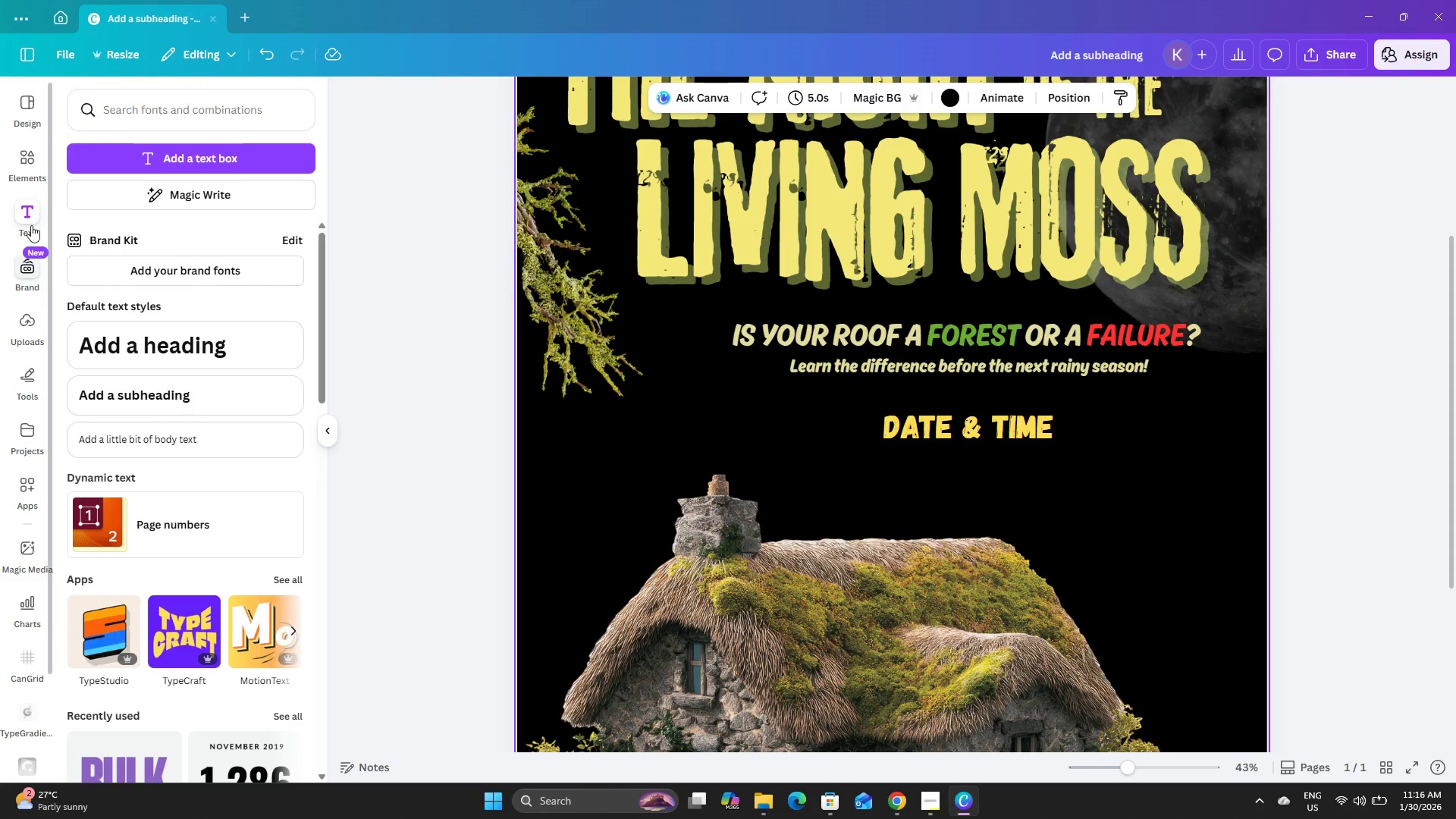 
left_click([18, 161])
 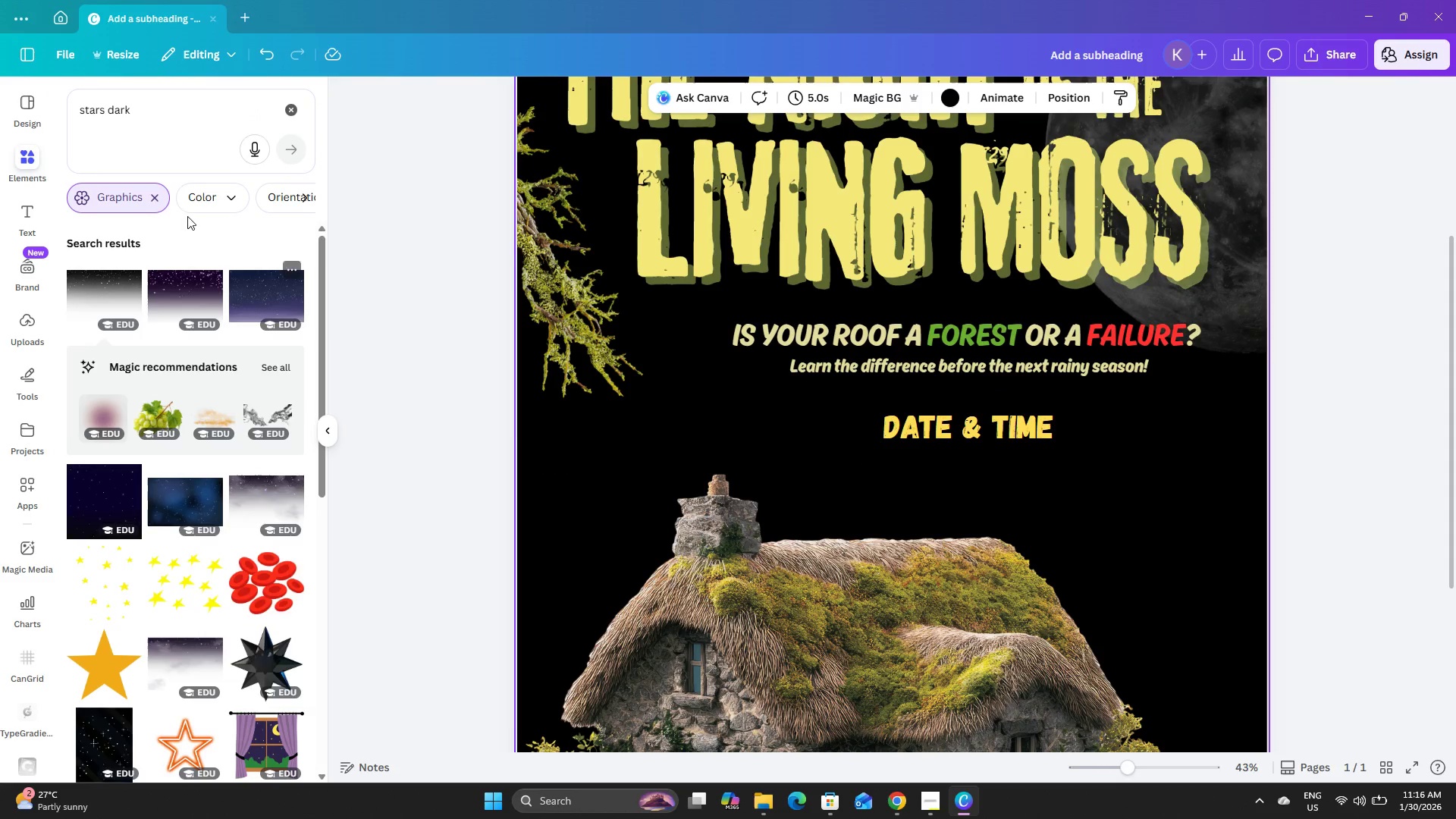 
left_click([152, 95])
 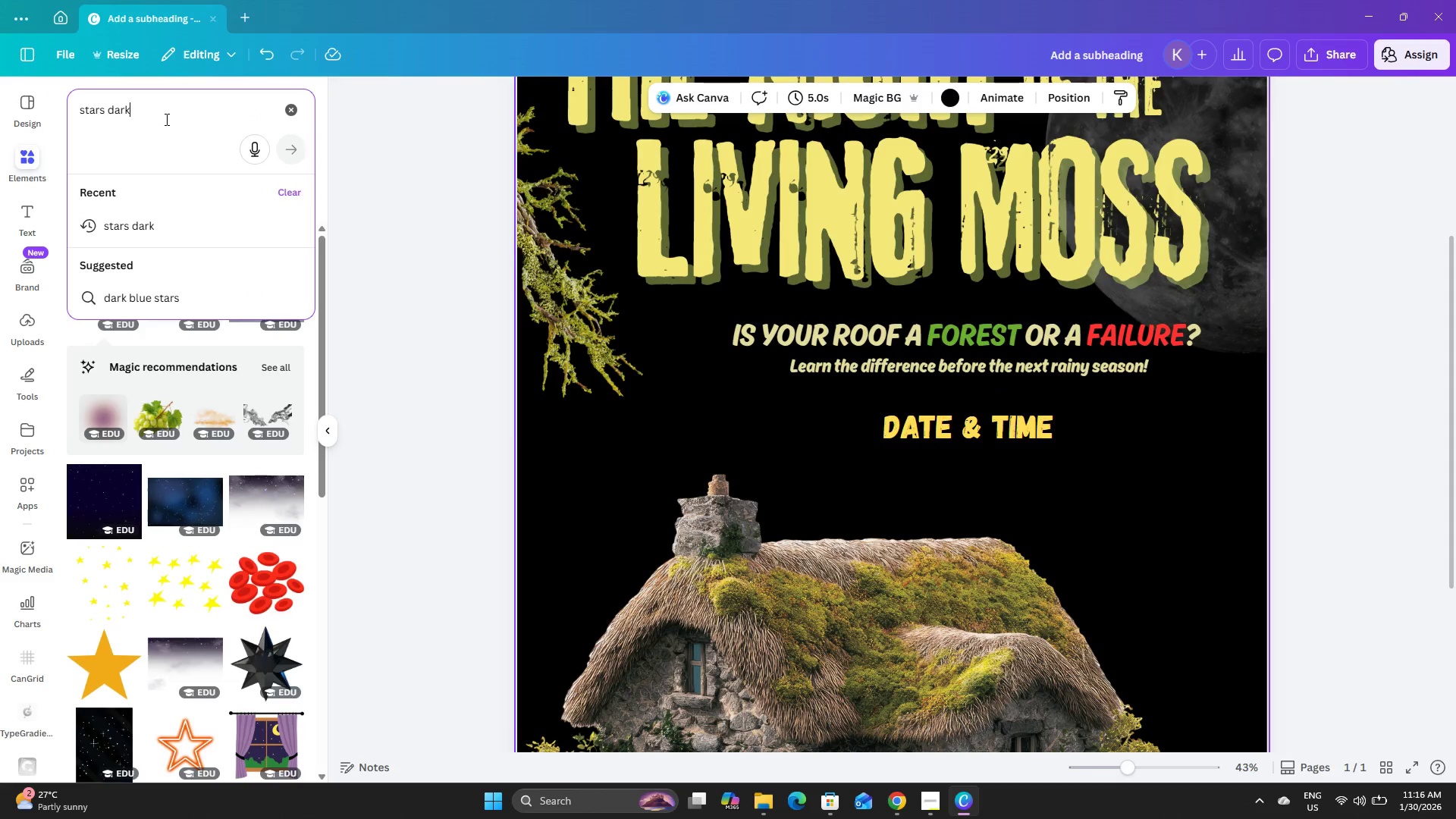 
left_click_drag(start_coordinate=[165, 119], to_coordinate=[33, 111])
 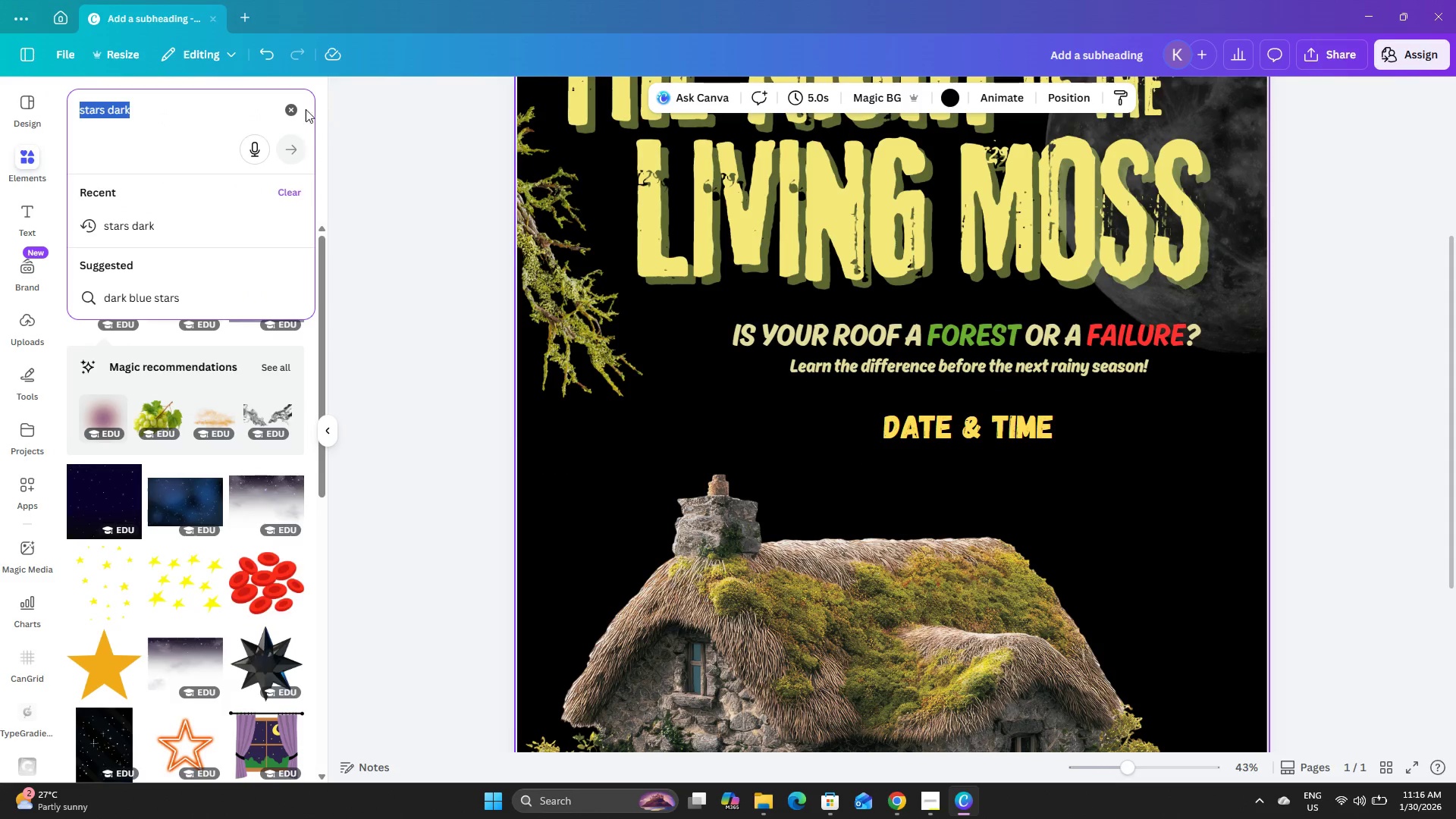 
left_click([293, 110])
 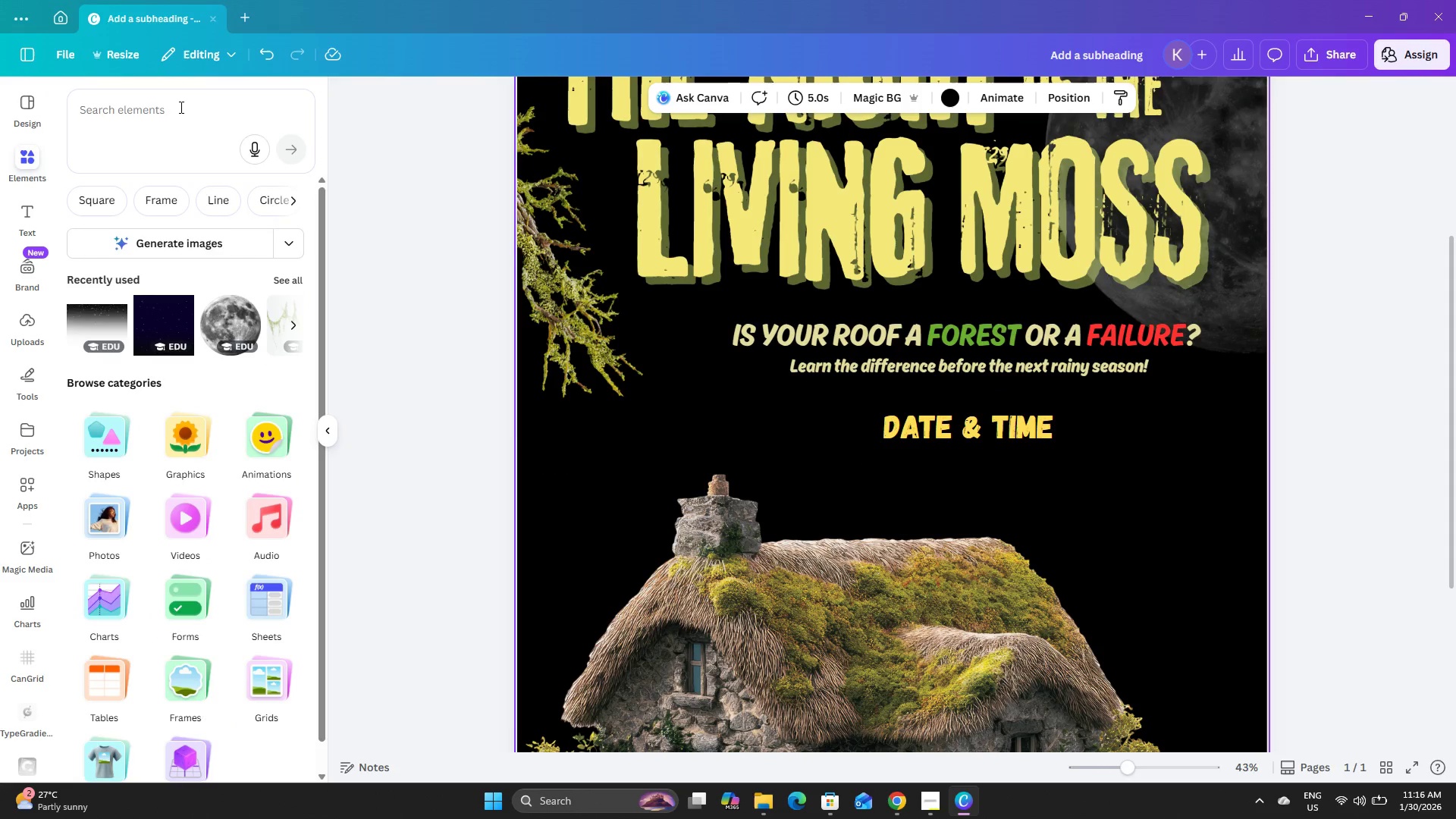 
left_click([180, 107])
 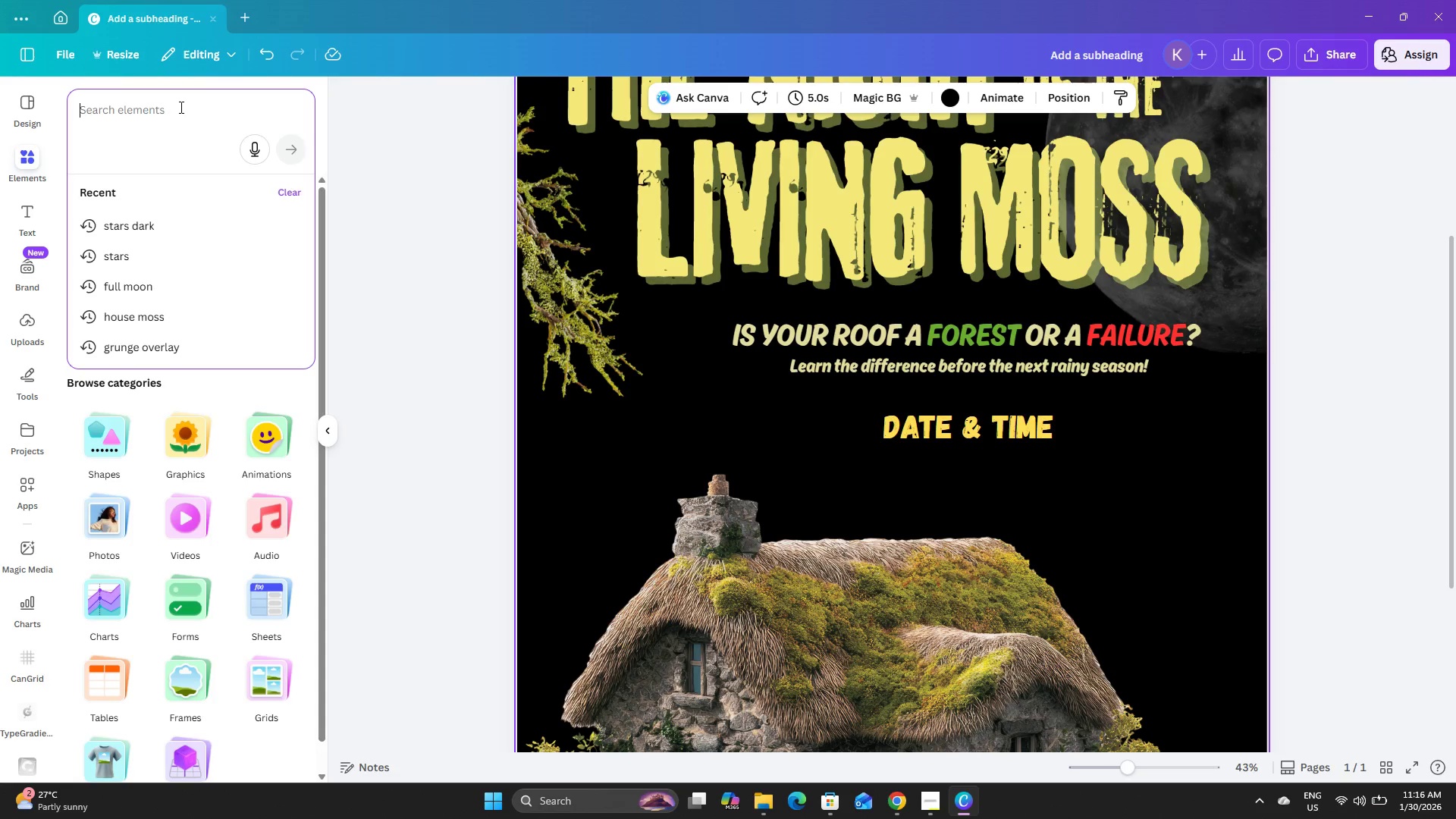 
type(line)
 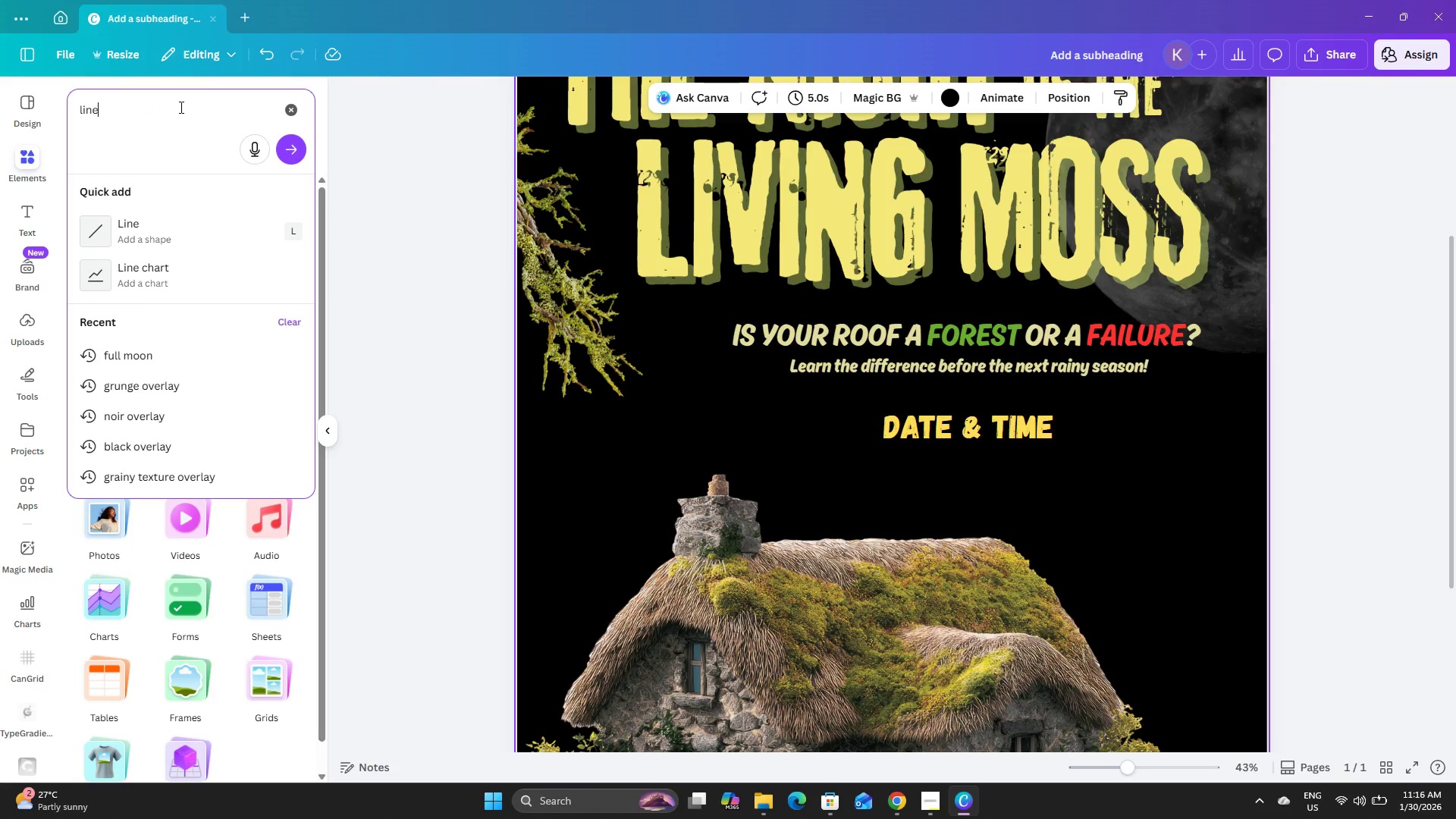 
key(Enter)
 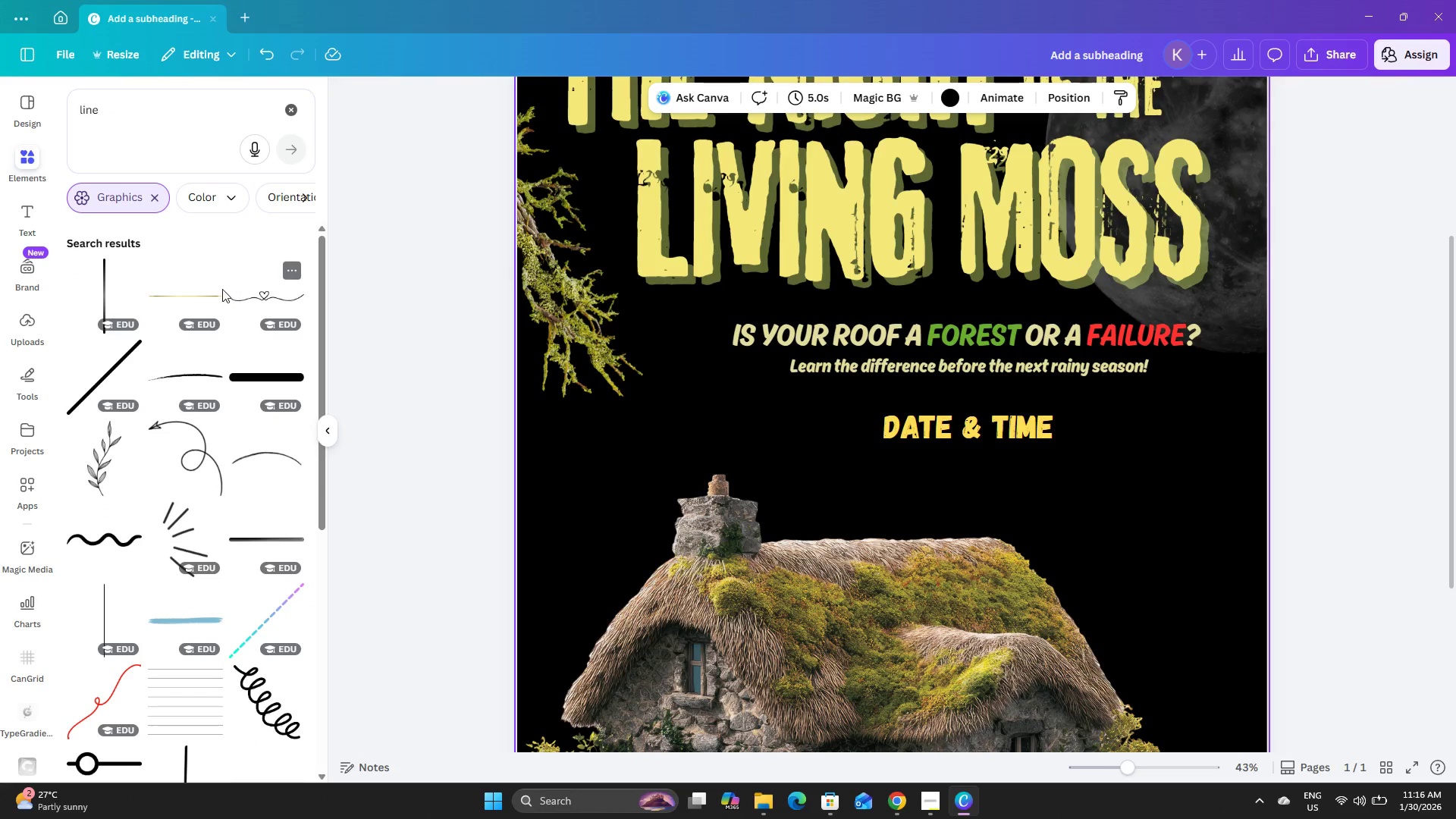 
wait(5.94)
 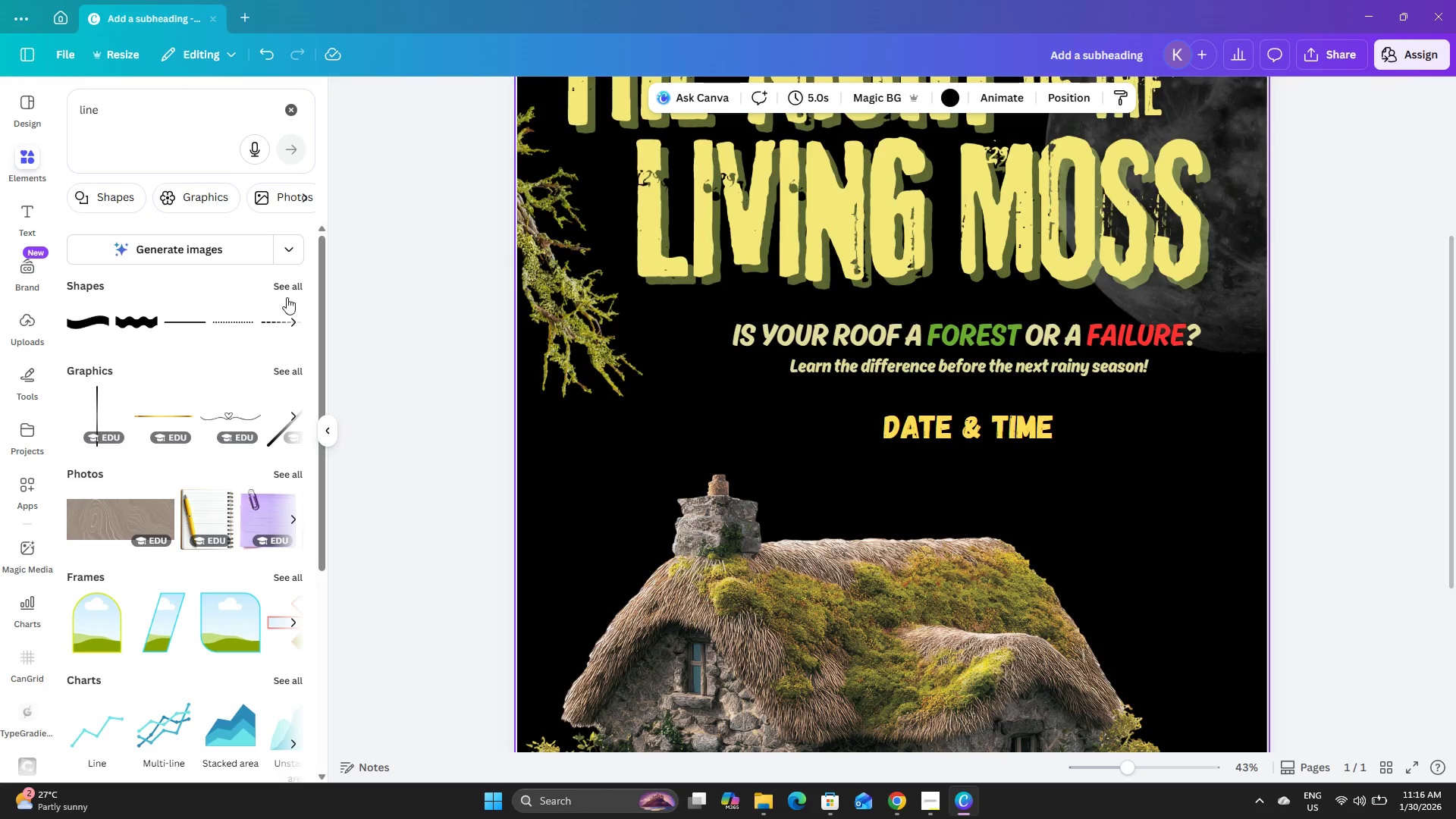 
scroll: coordinate [237, 354], scroll_direction: down, amount: 3.0
 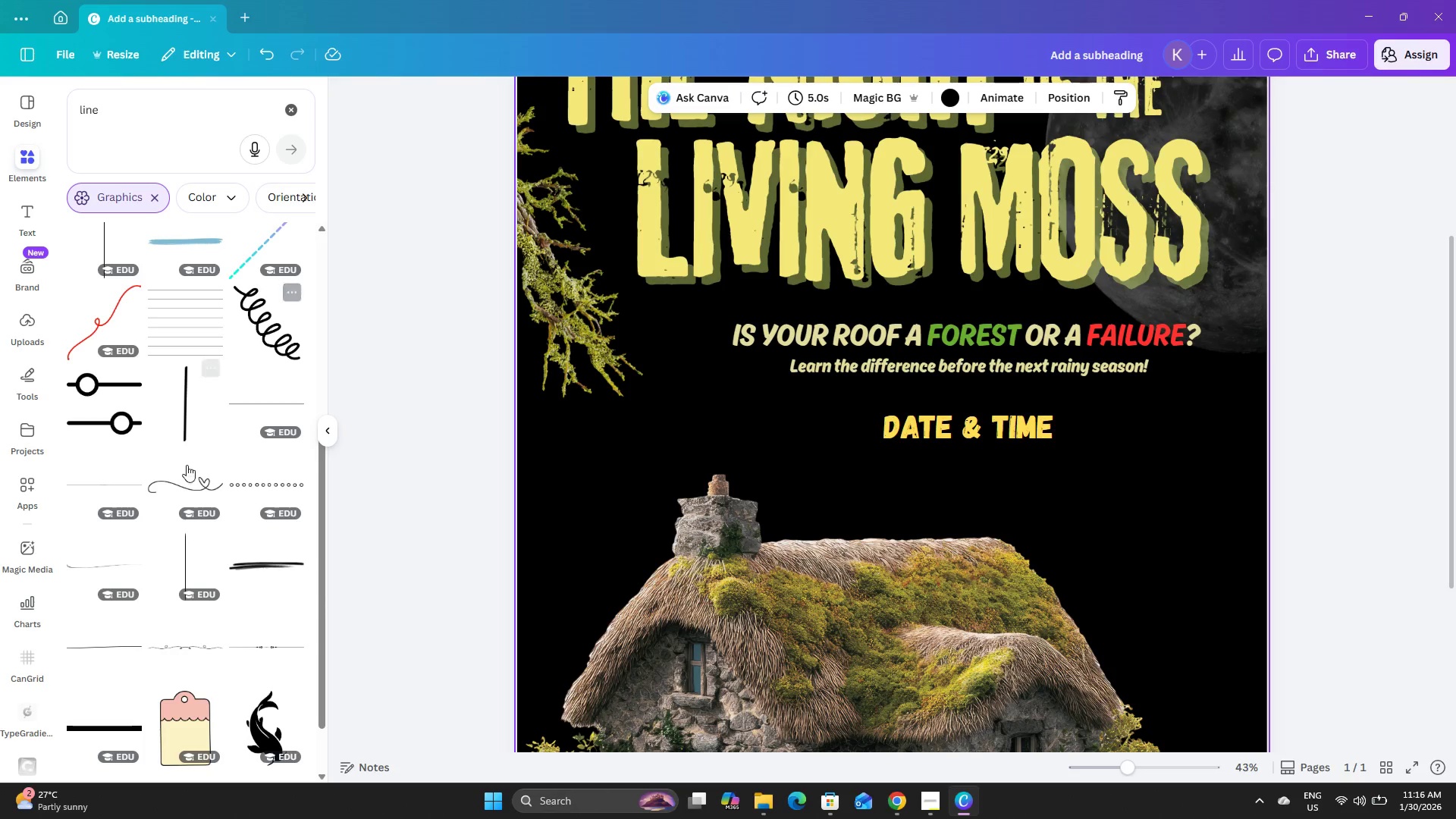 
left_click([127, 554])
 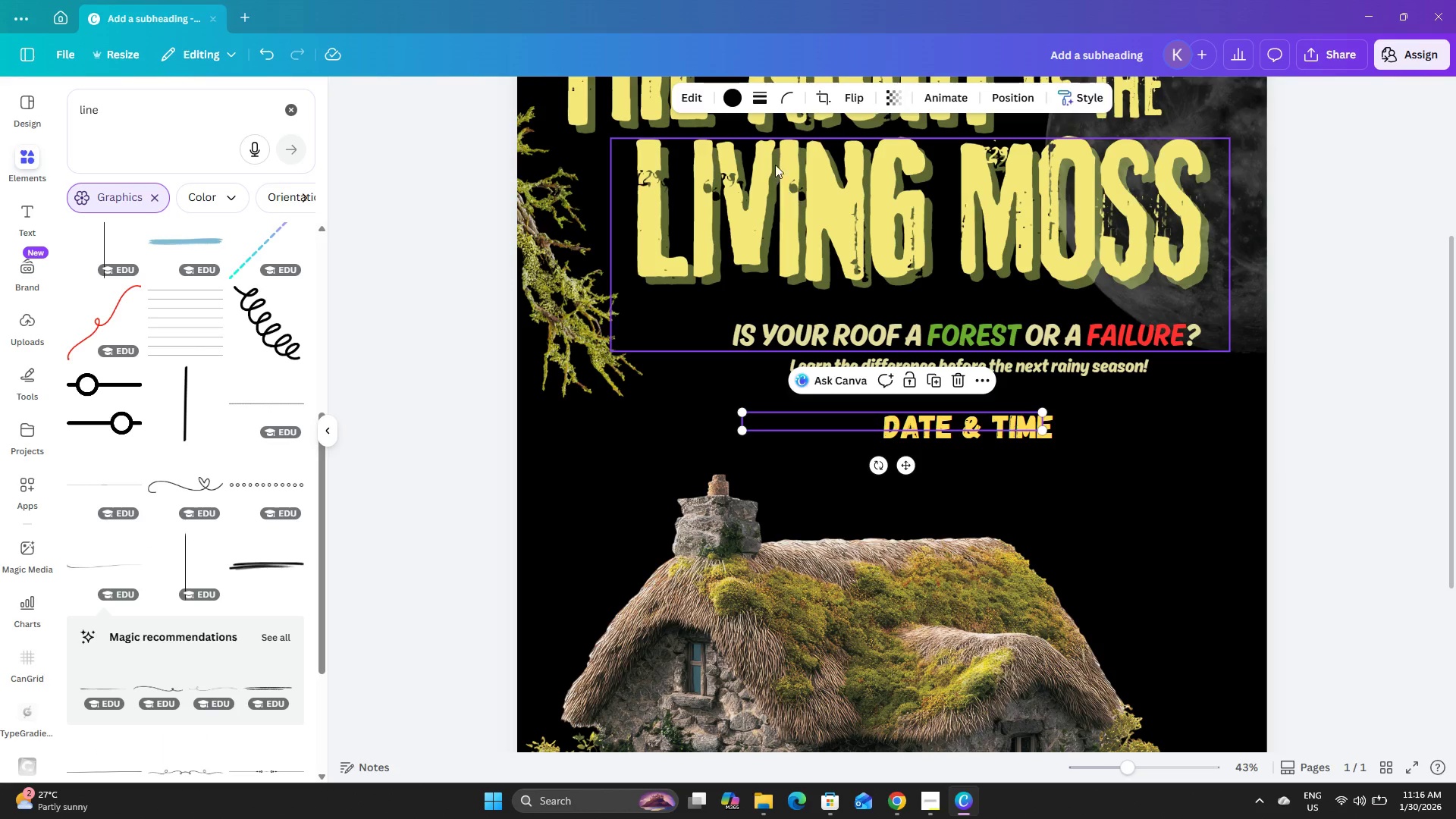 
left_click([734, 94])
 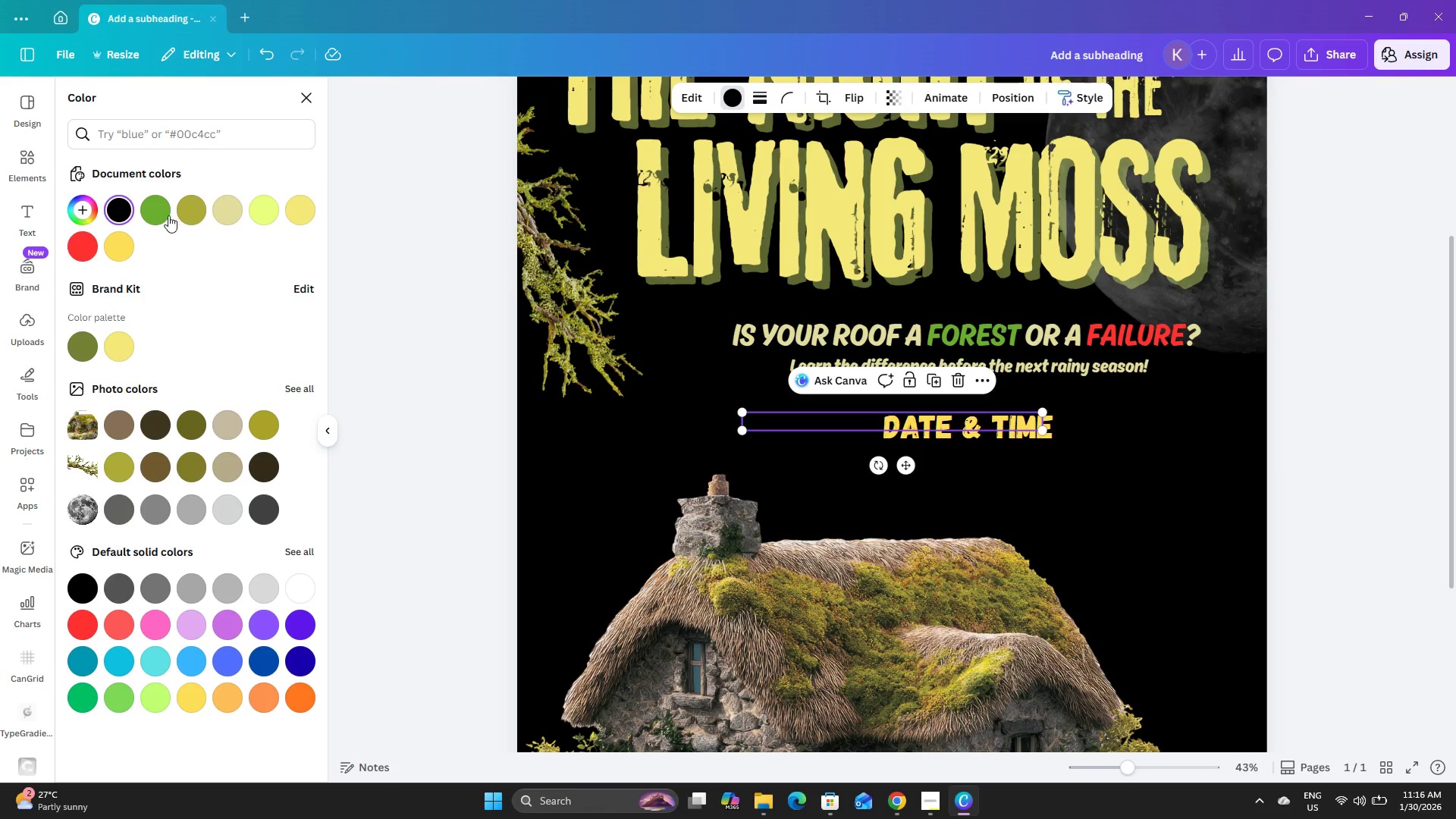 
left_click([261, 212])
 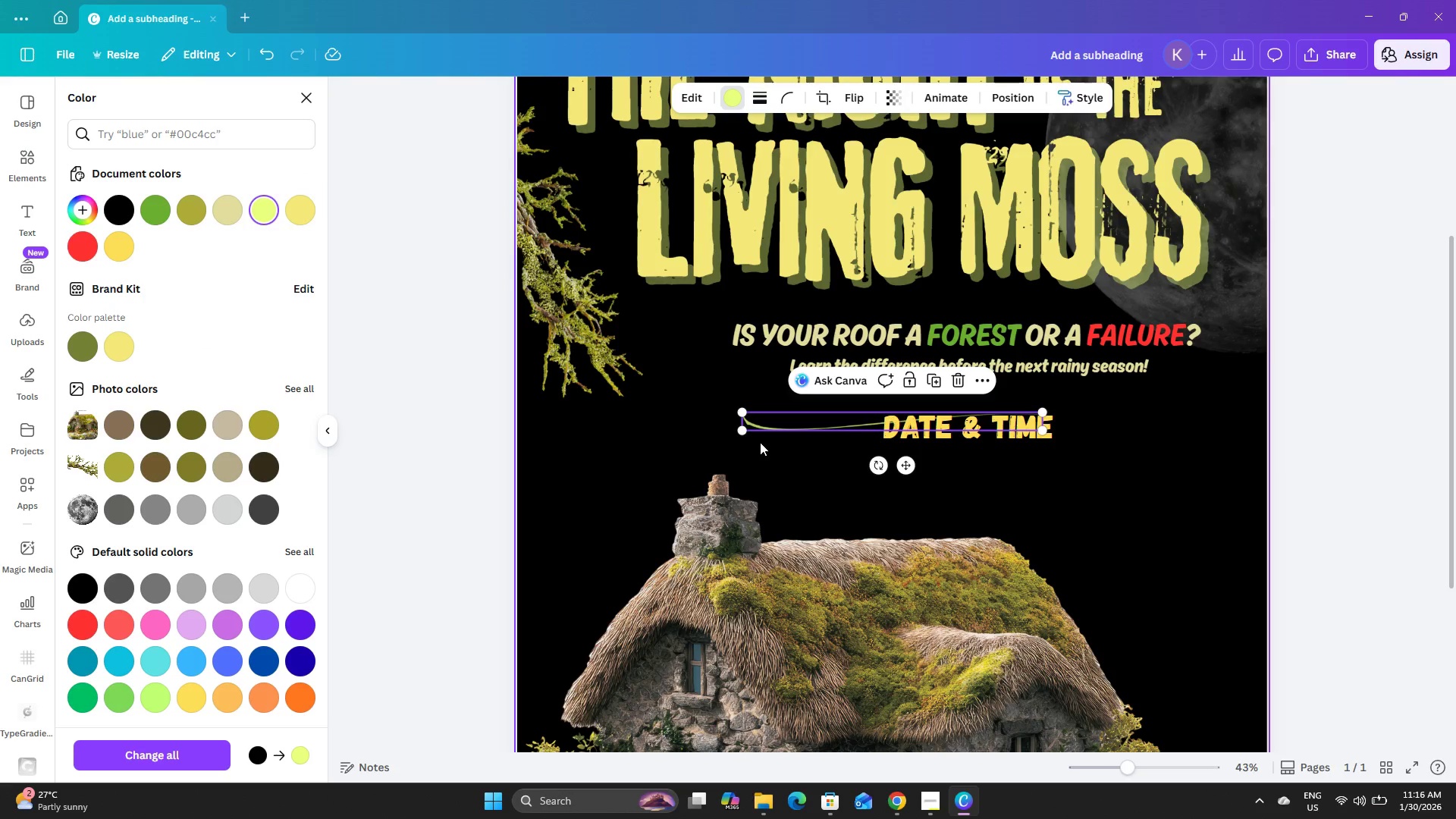 
left_click_drag(start_coordinate=[811, 423], to_coordinate=[877, 400])
 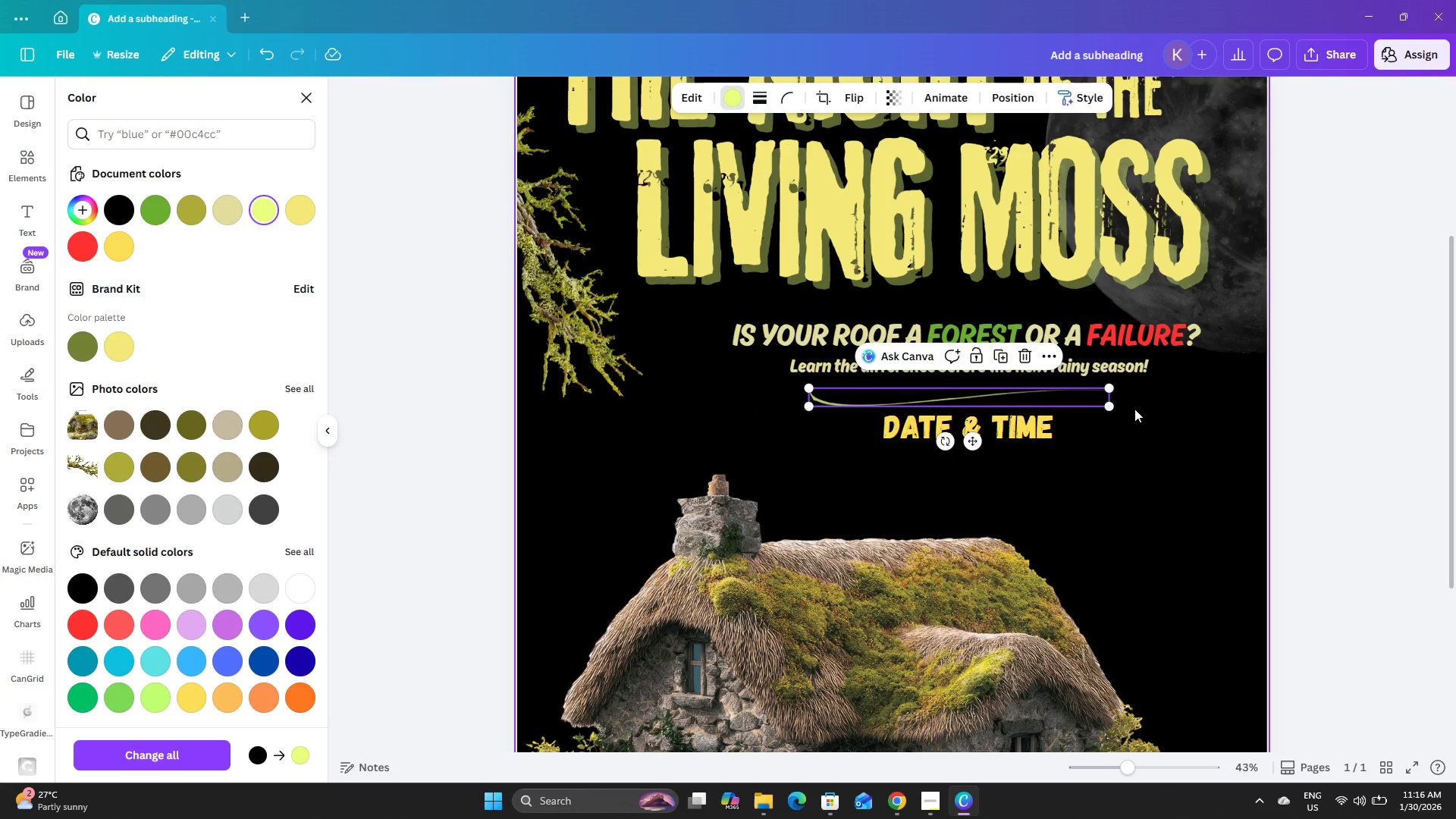 
left_click([1138, 442])
 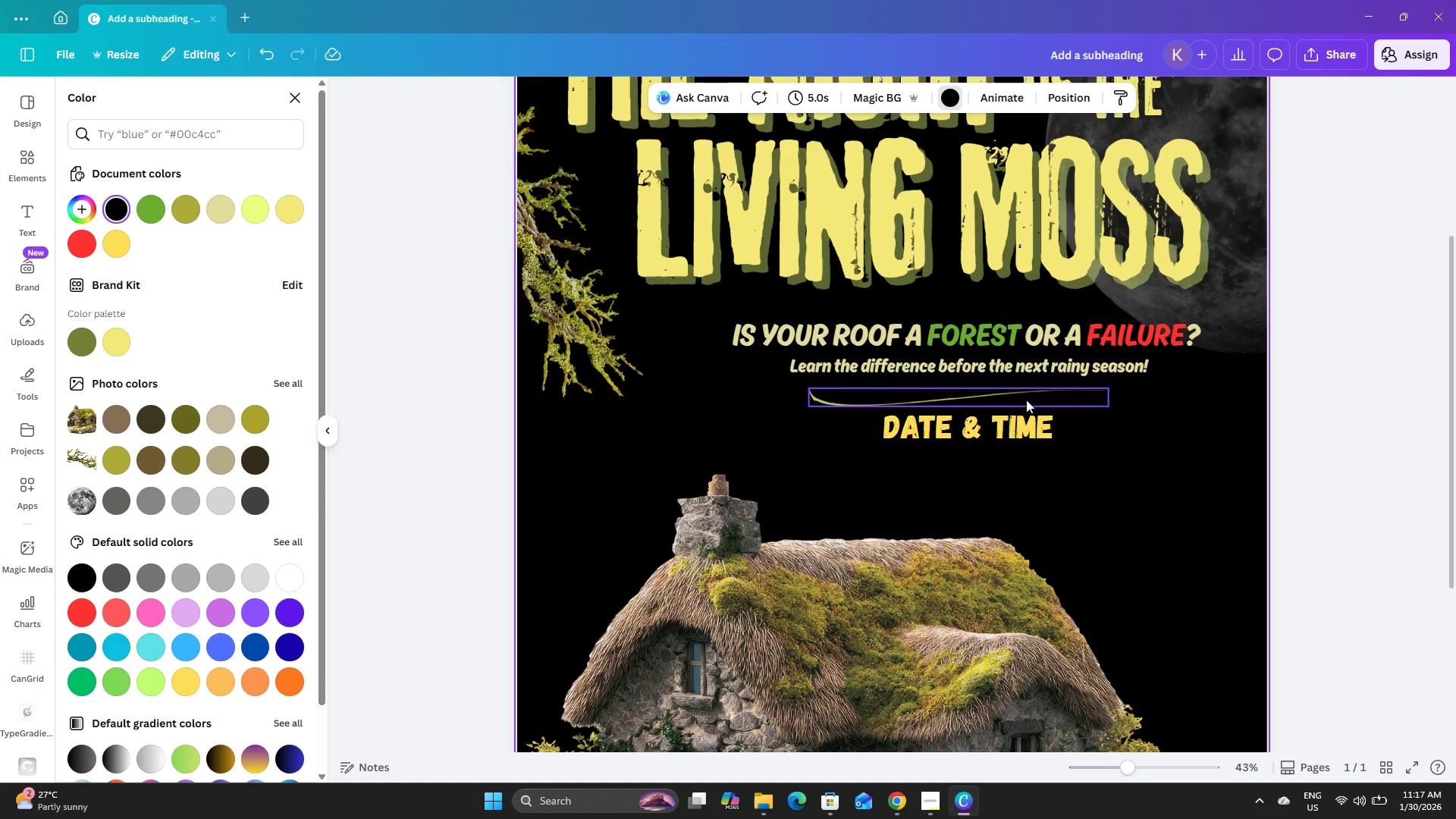 
left_click([1022, 434])
 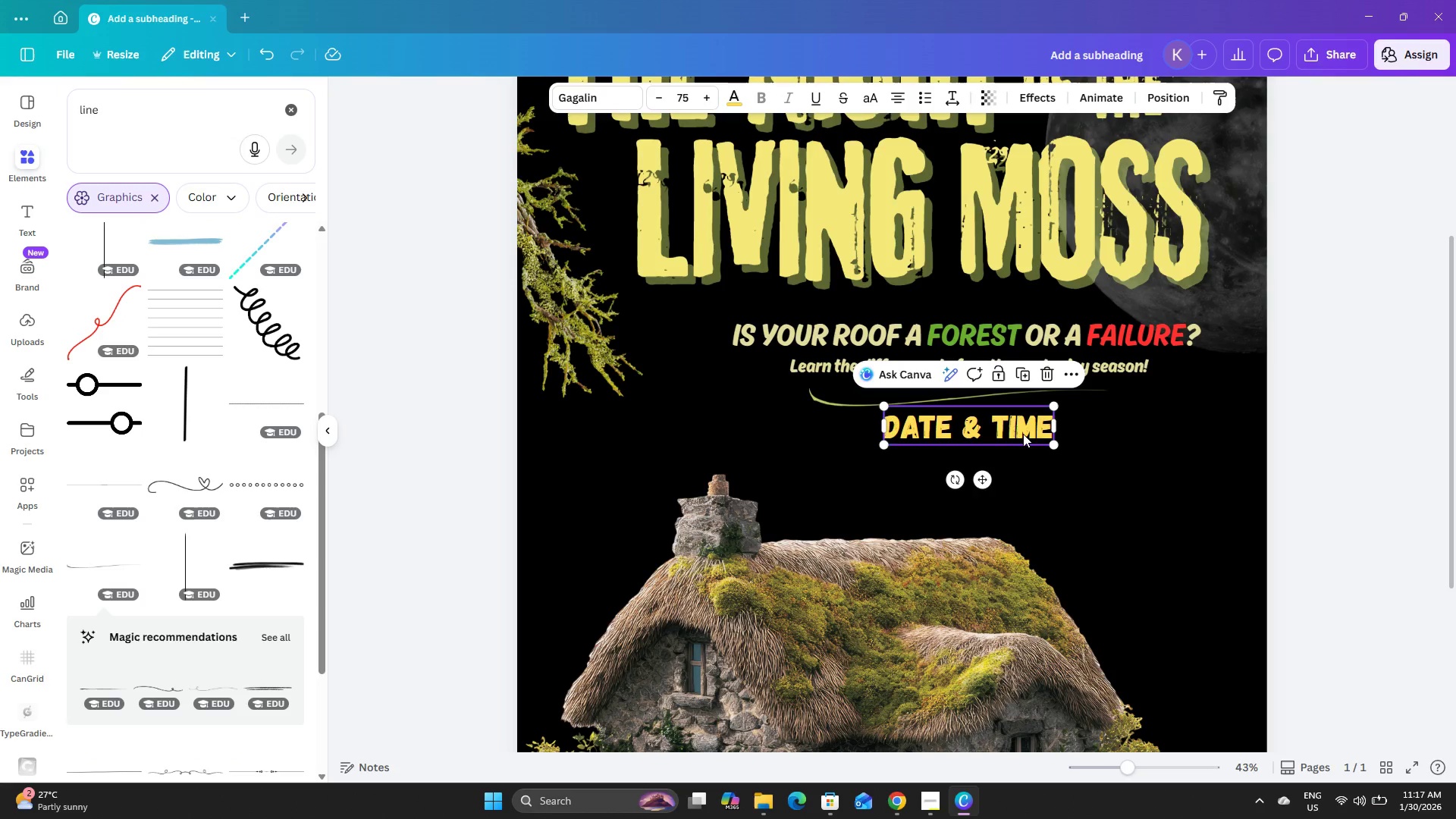 
key(ArrowDown)
 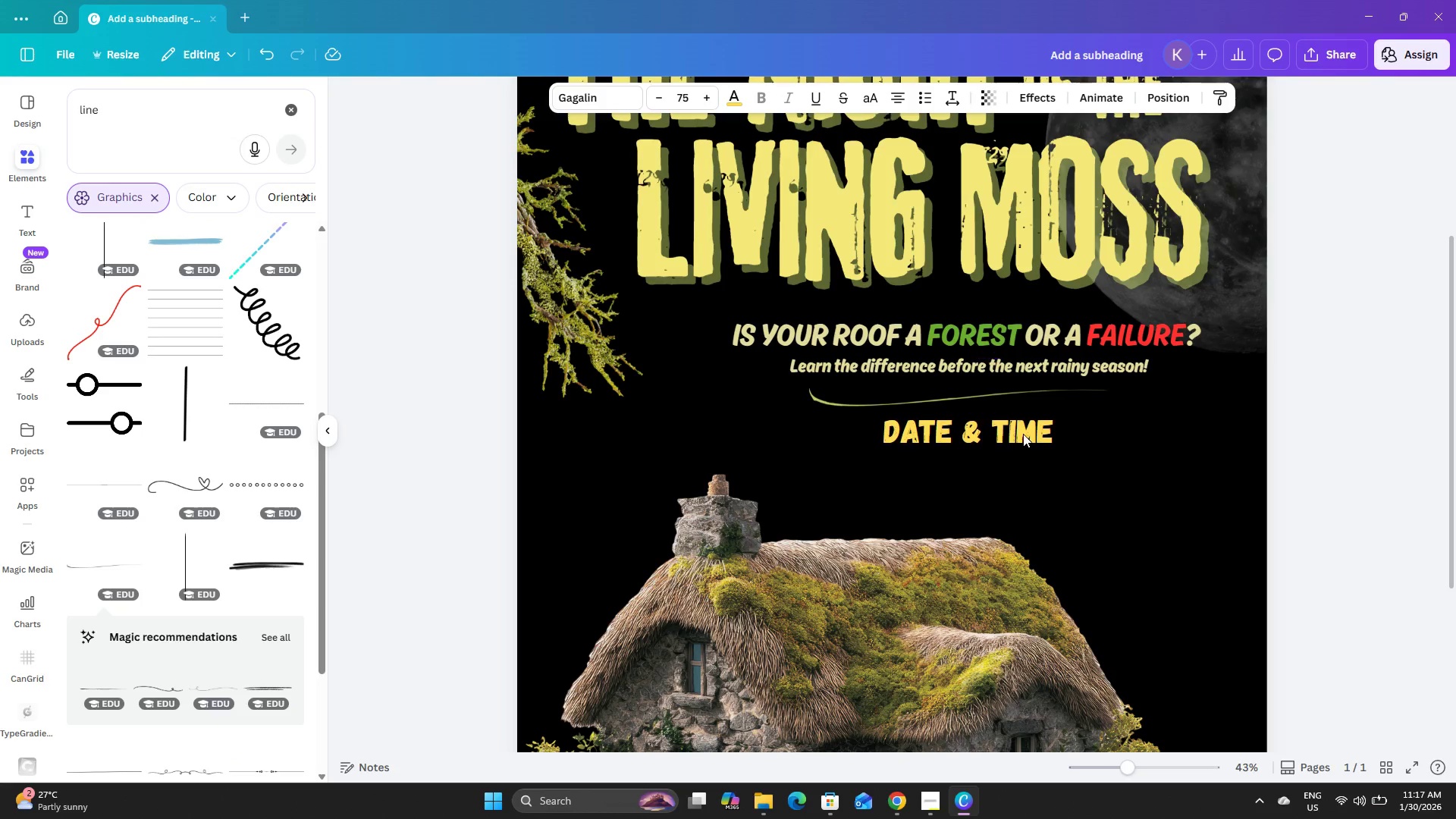 
key(ArrowDown)
 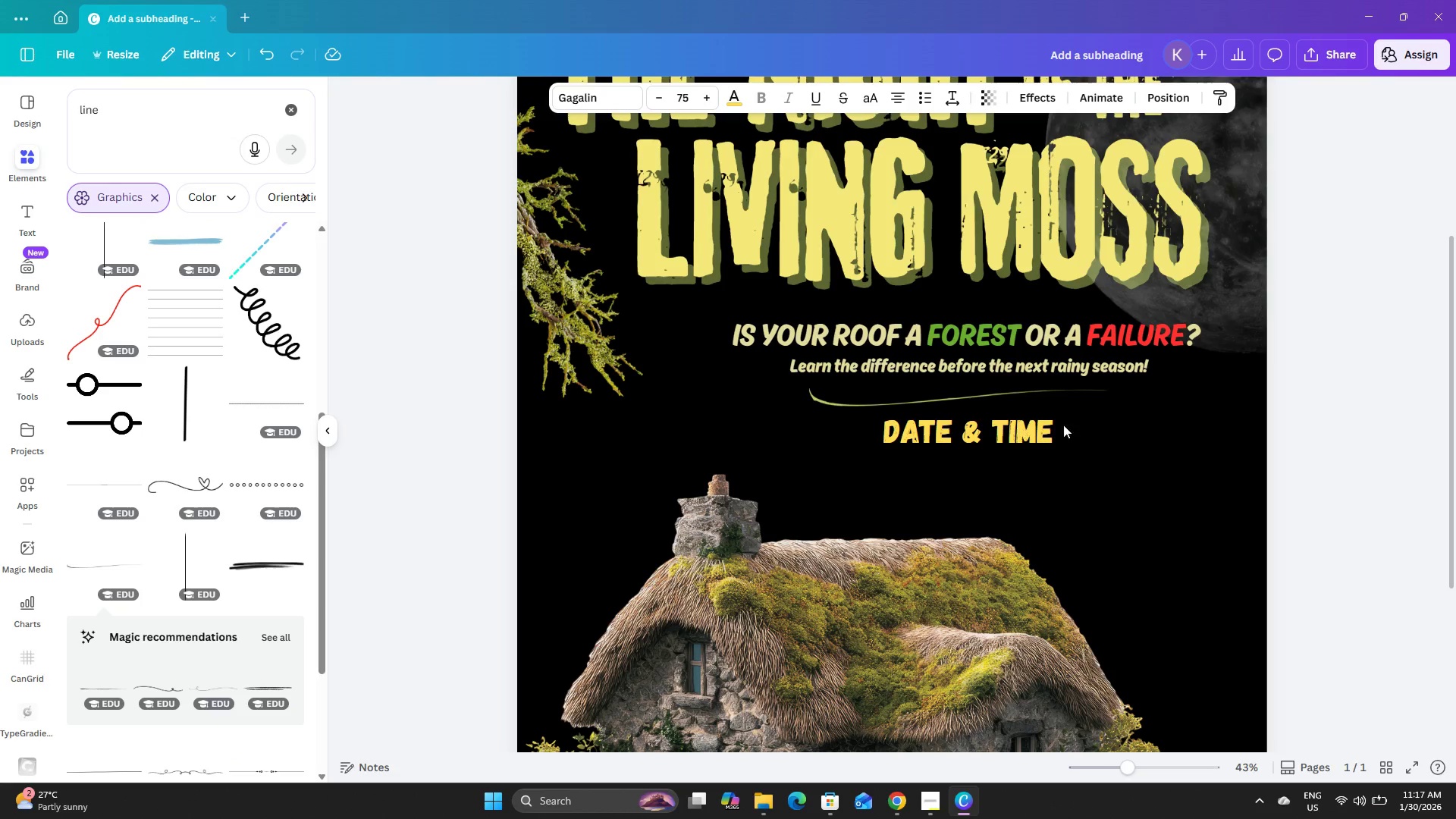 
left_click([1133, 436])
 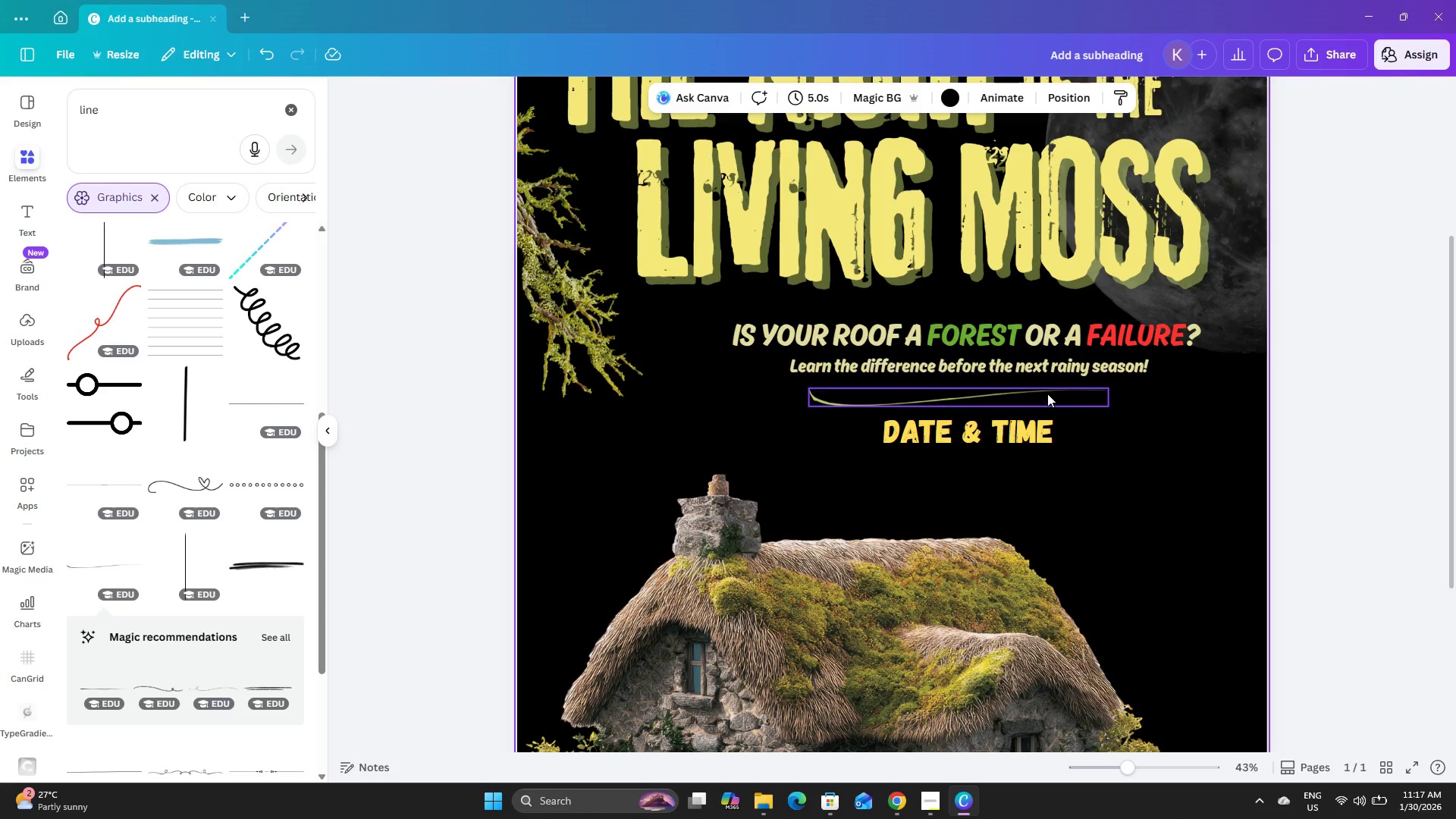 
left_click([1045, 392])
 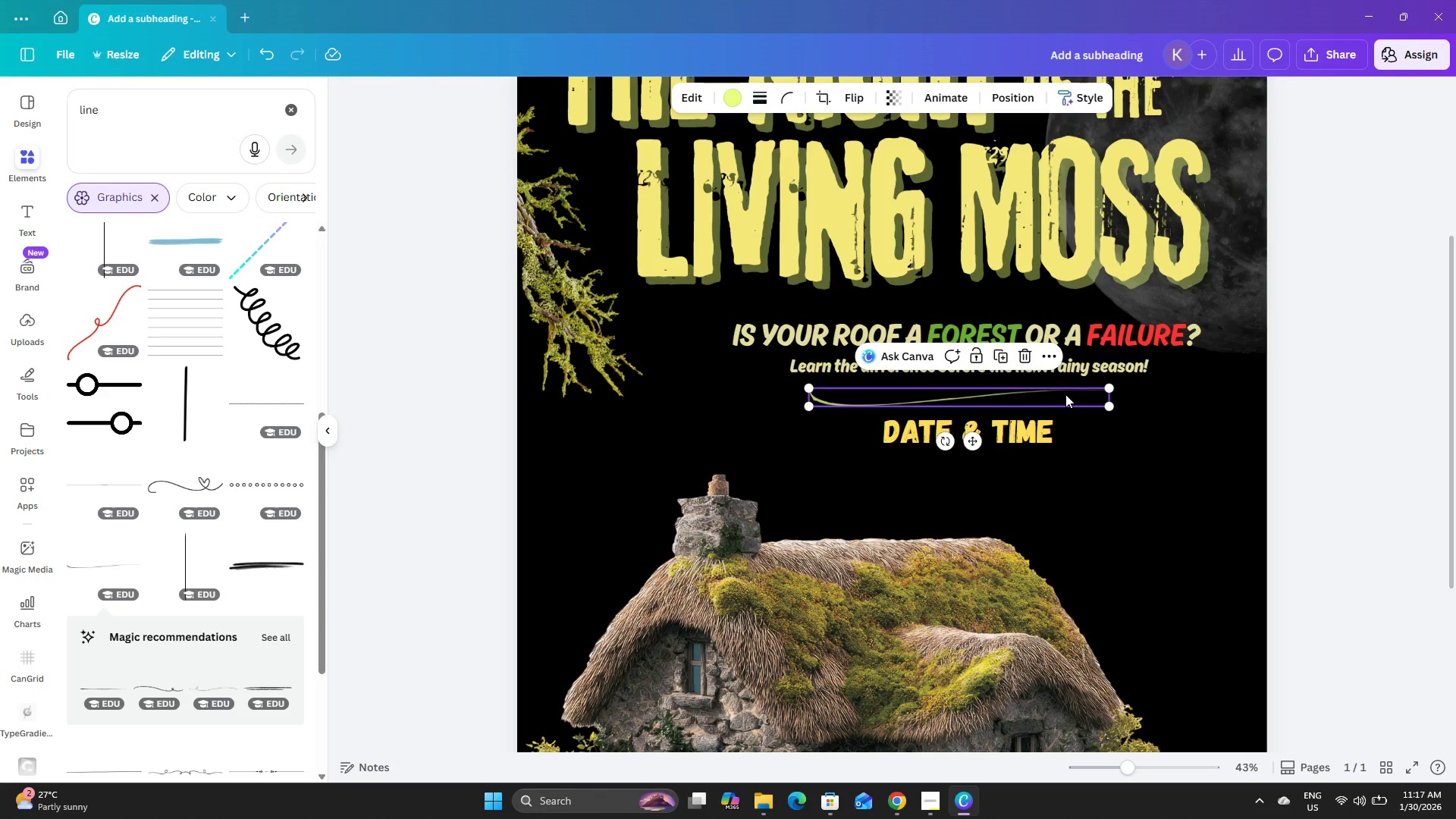 
left_click_drag(start_coordinate=[1065, 394], to_coordinate=[1027, 392])
 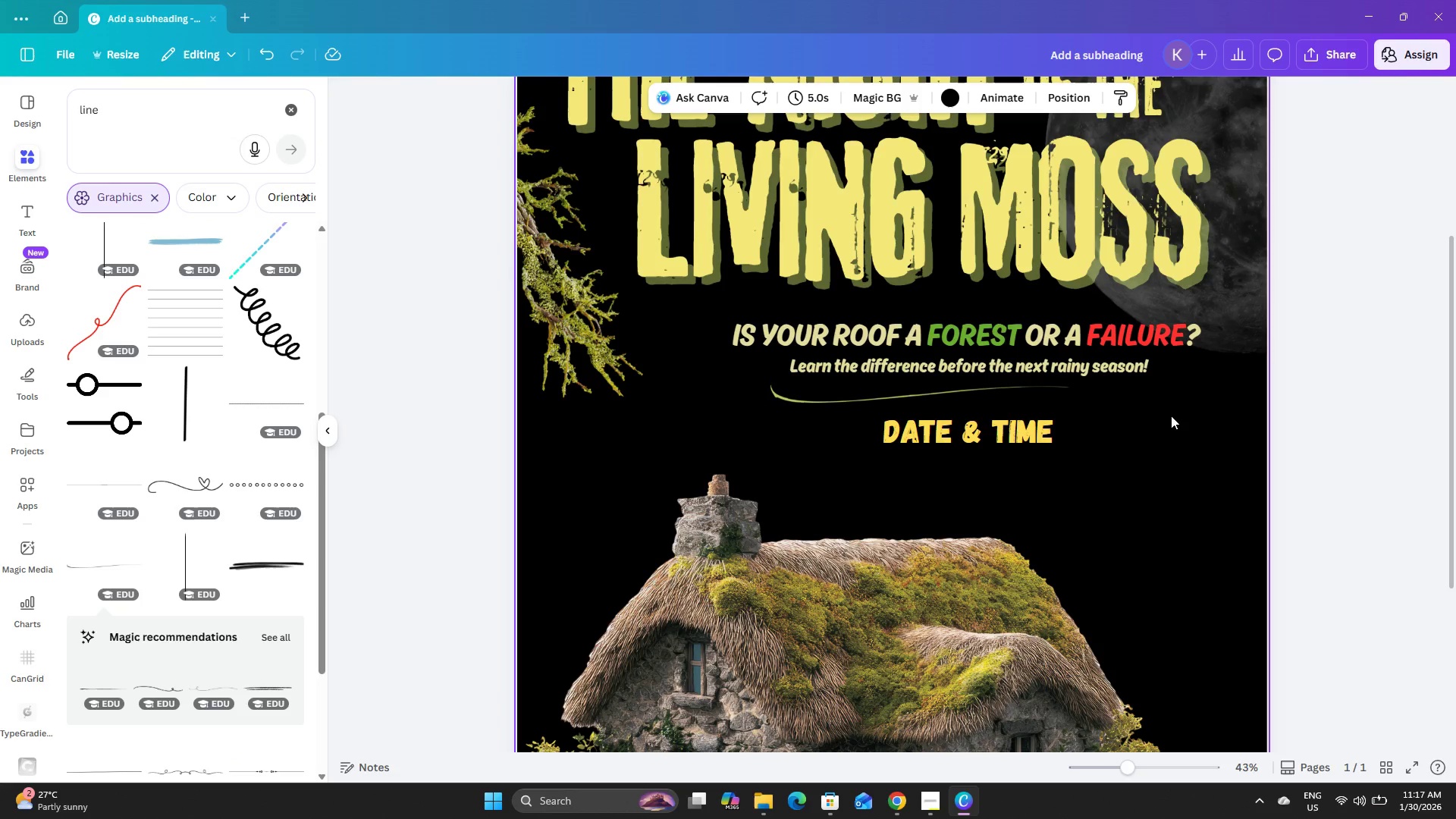 
scroll: coordinate [1189, 447], scroll_direction: up, amount: 3.0
 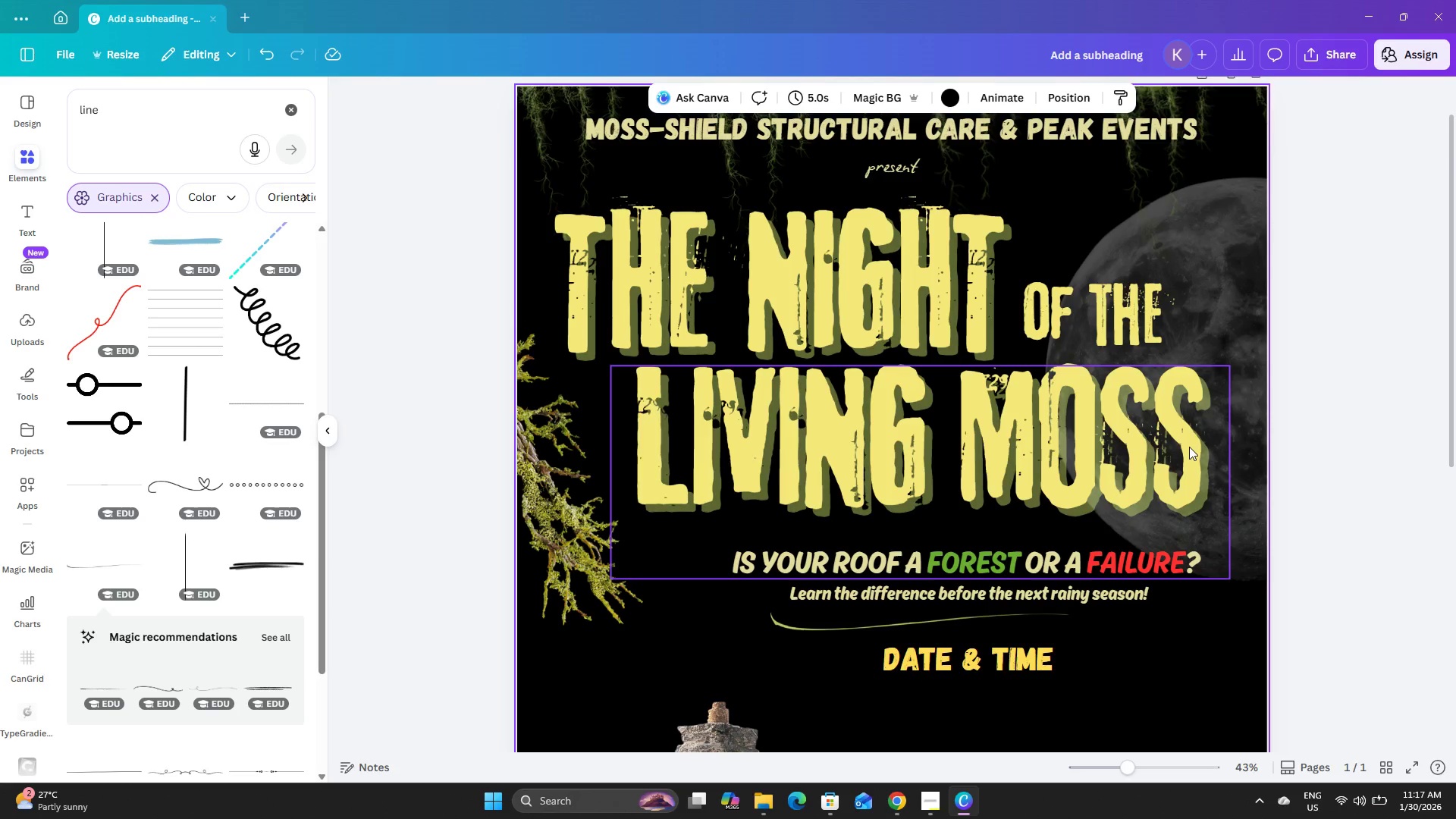 
scroll: coordinate [1189, 447], scroll_direction: down, amount: 2.0
 